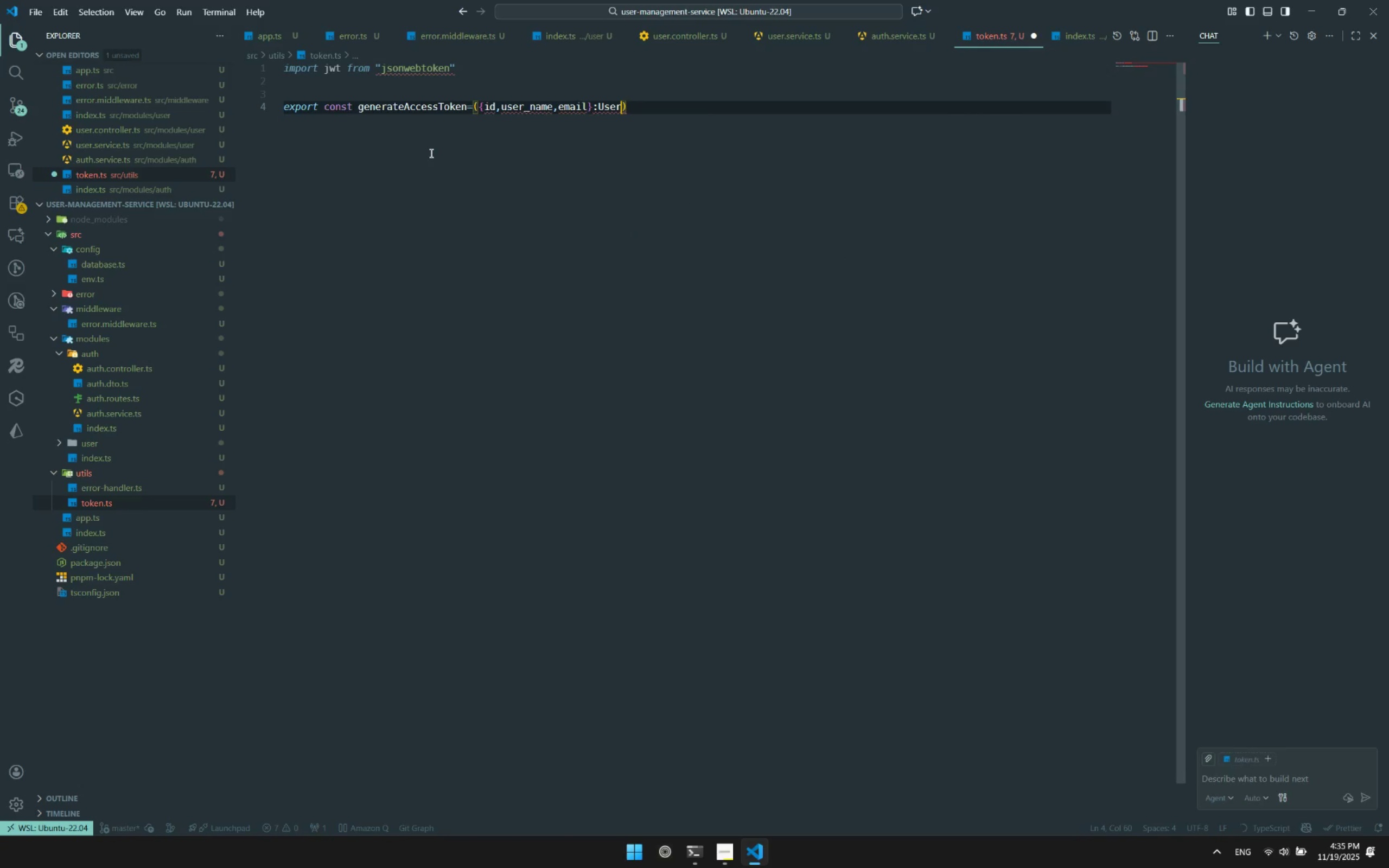 
key(Control+Space)
 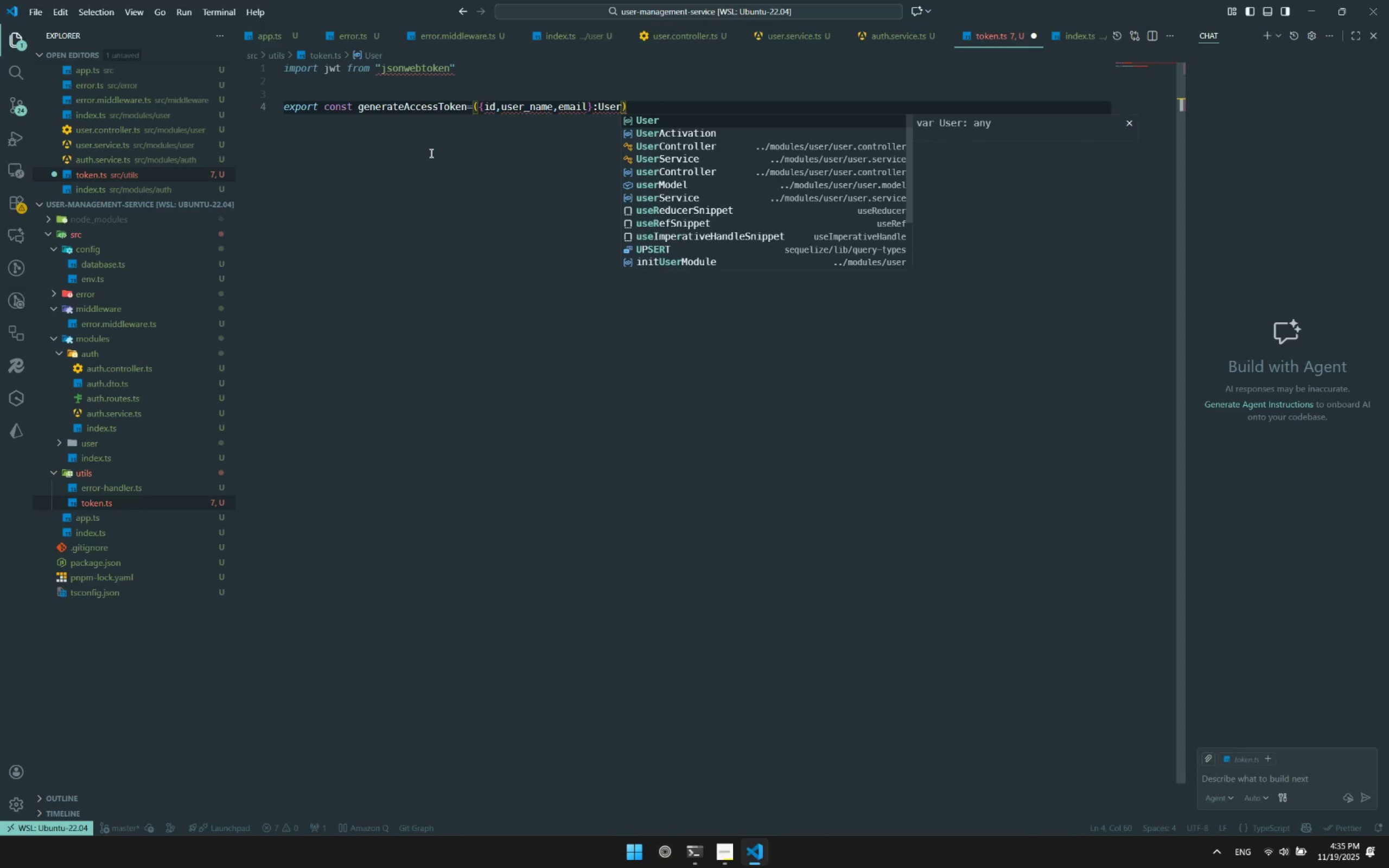 
key(Enter)
 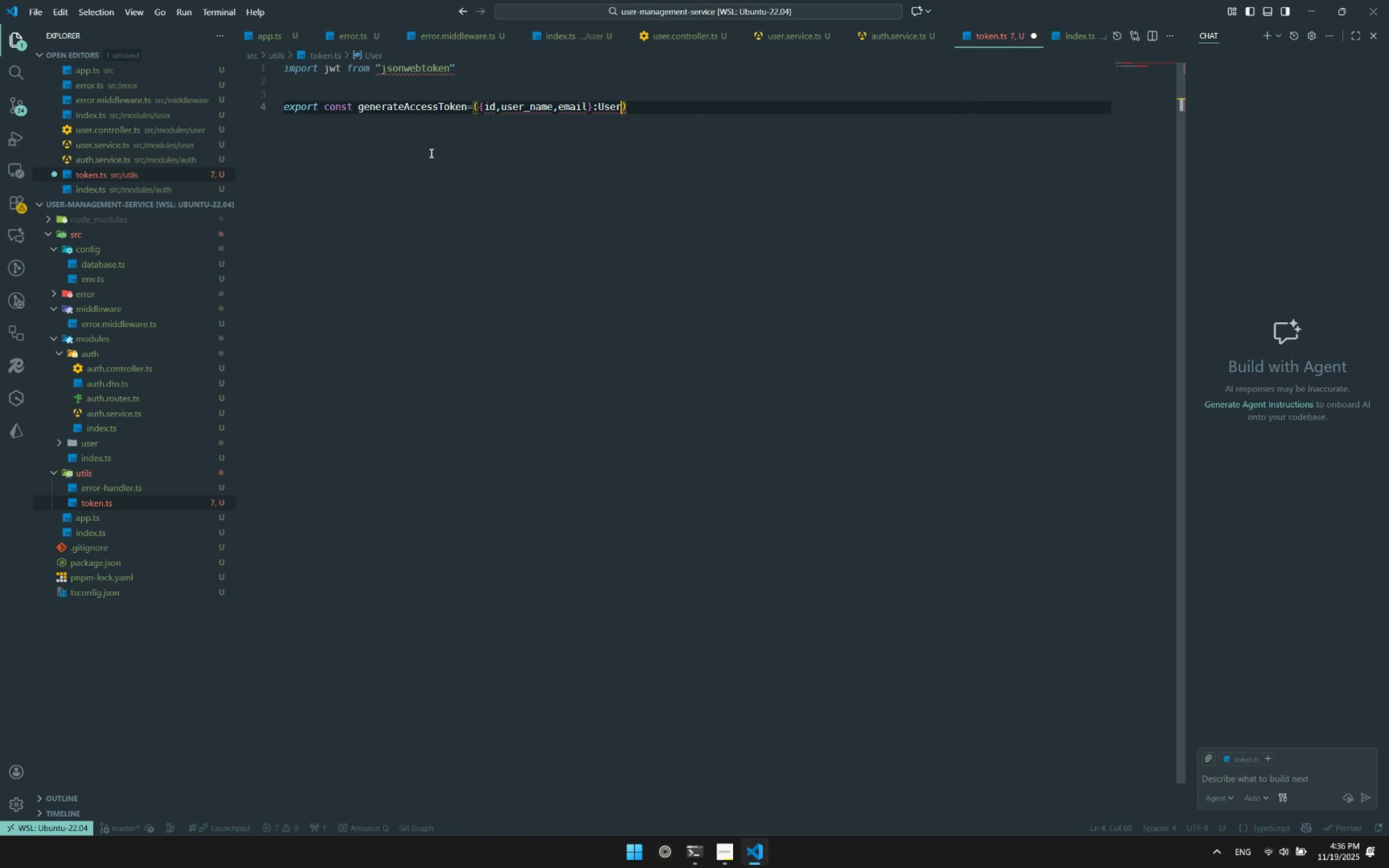 
key(ArrowRight)
 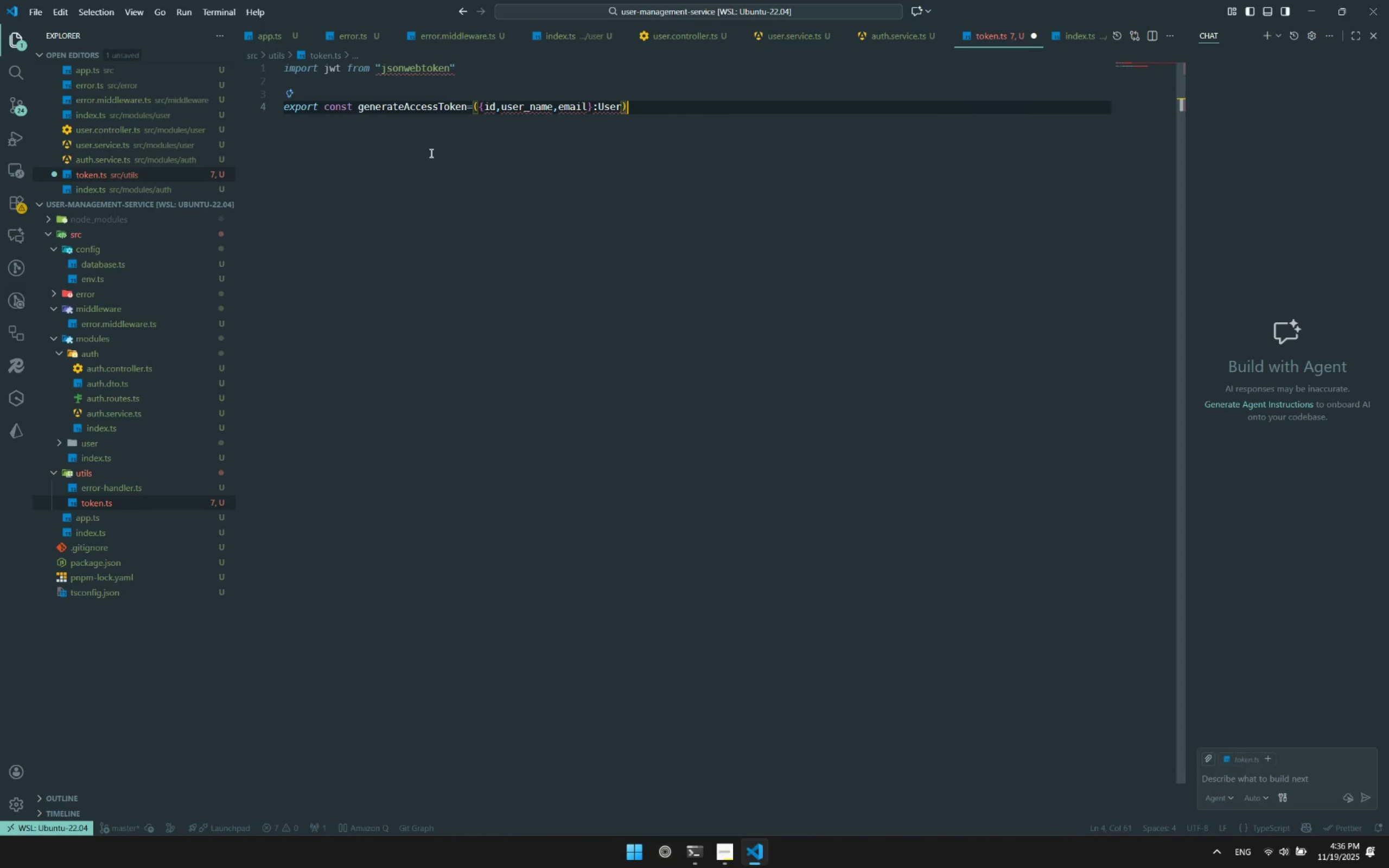 
scroll: coordinate [430, 151], scroll_direction: up, amount: 2.0
 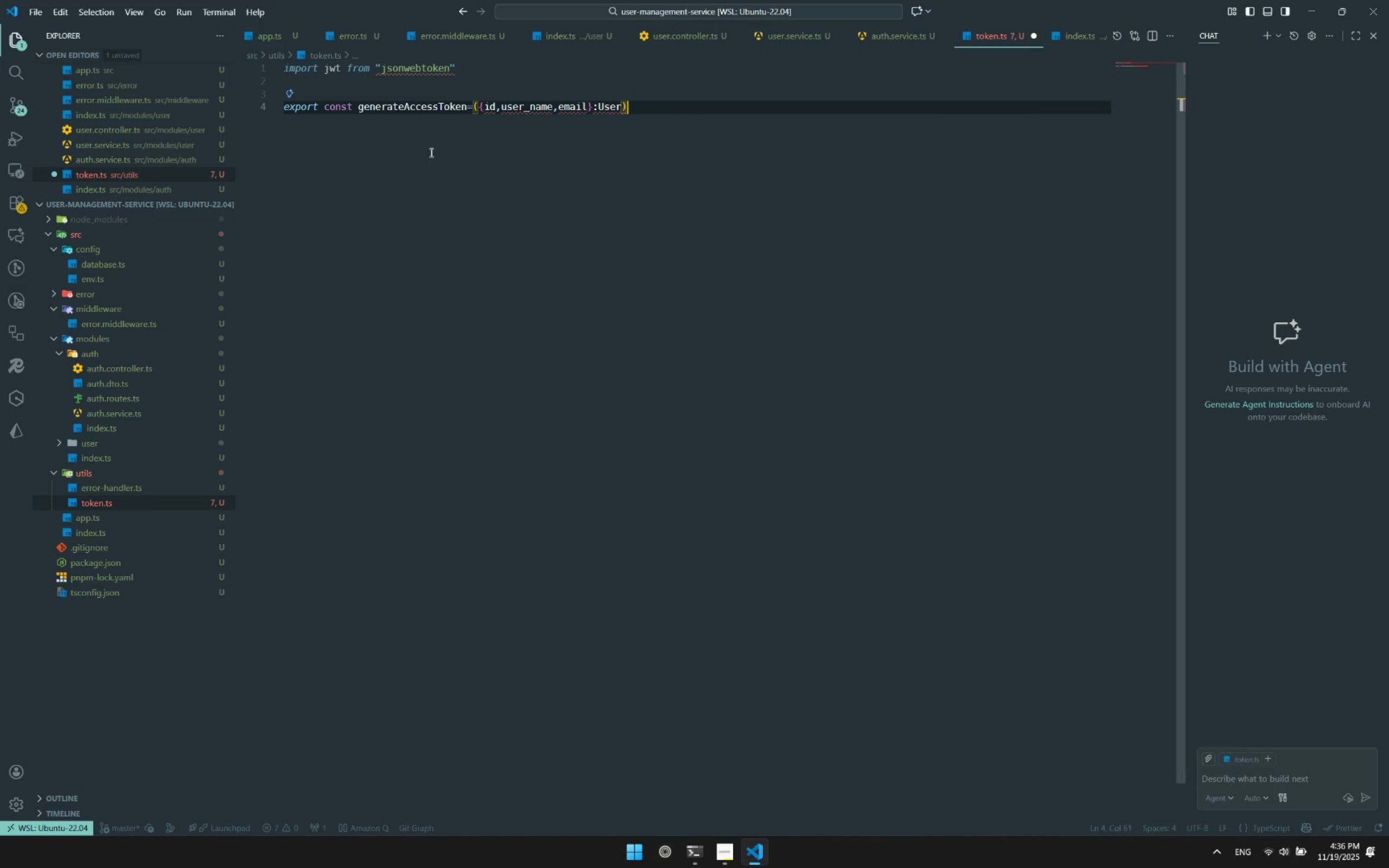 
key(Equal)
 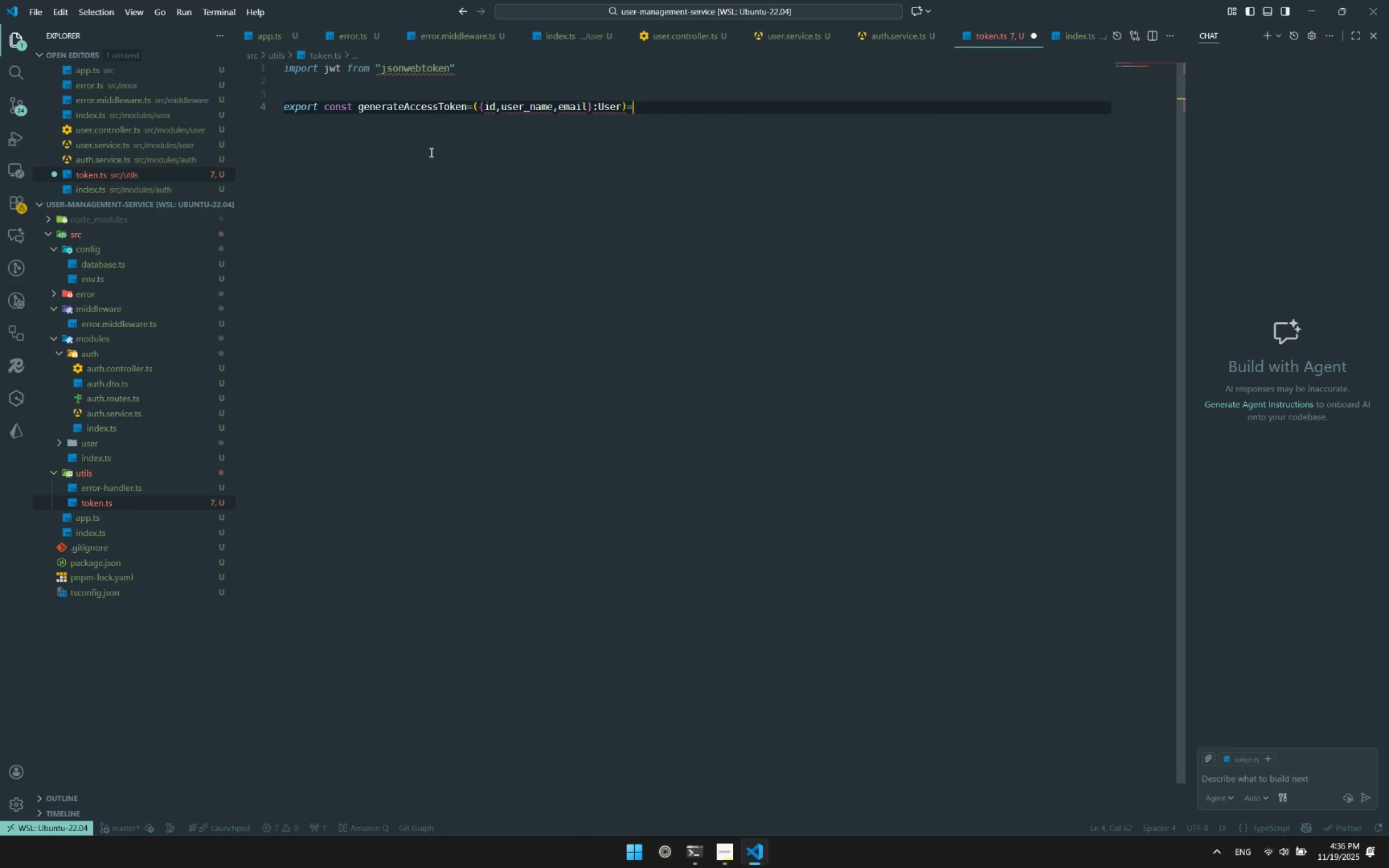 
key(Shift+Period)
 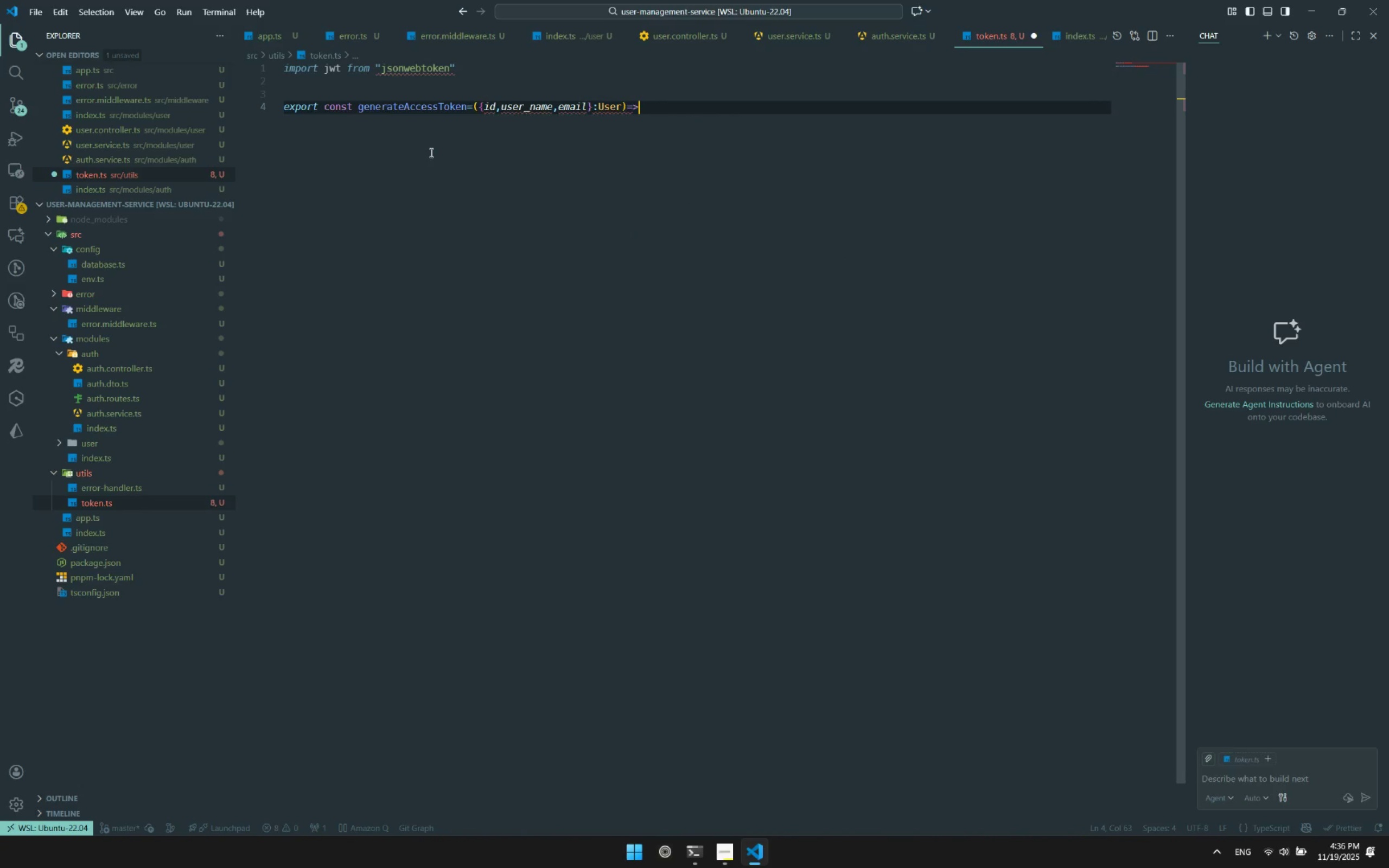 
key(Shift+BracketLeft)
 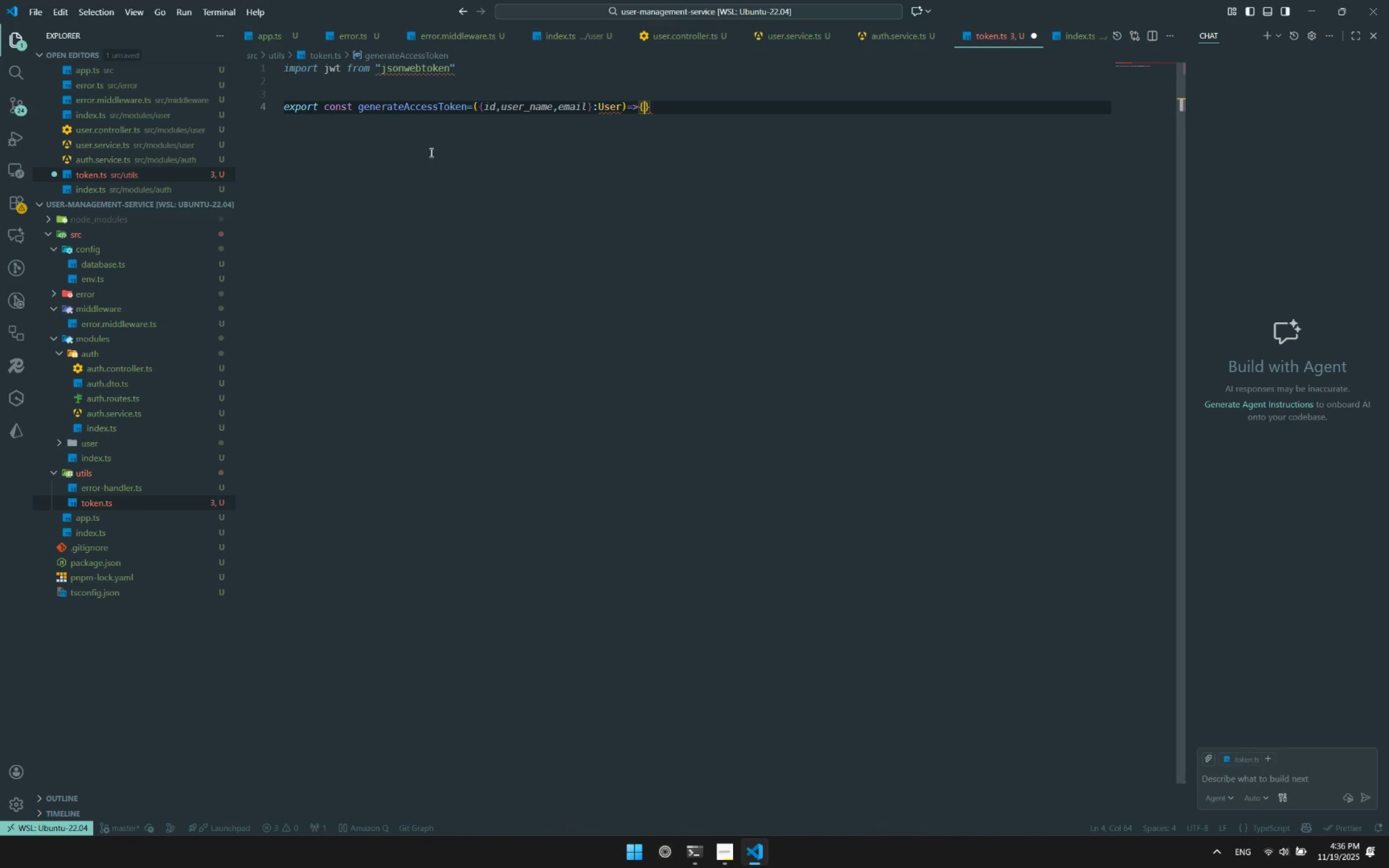 
key(Enter)
 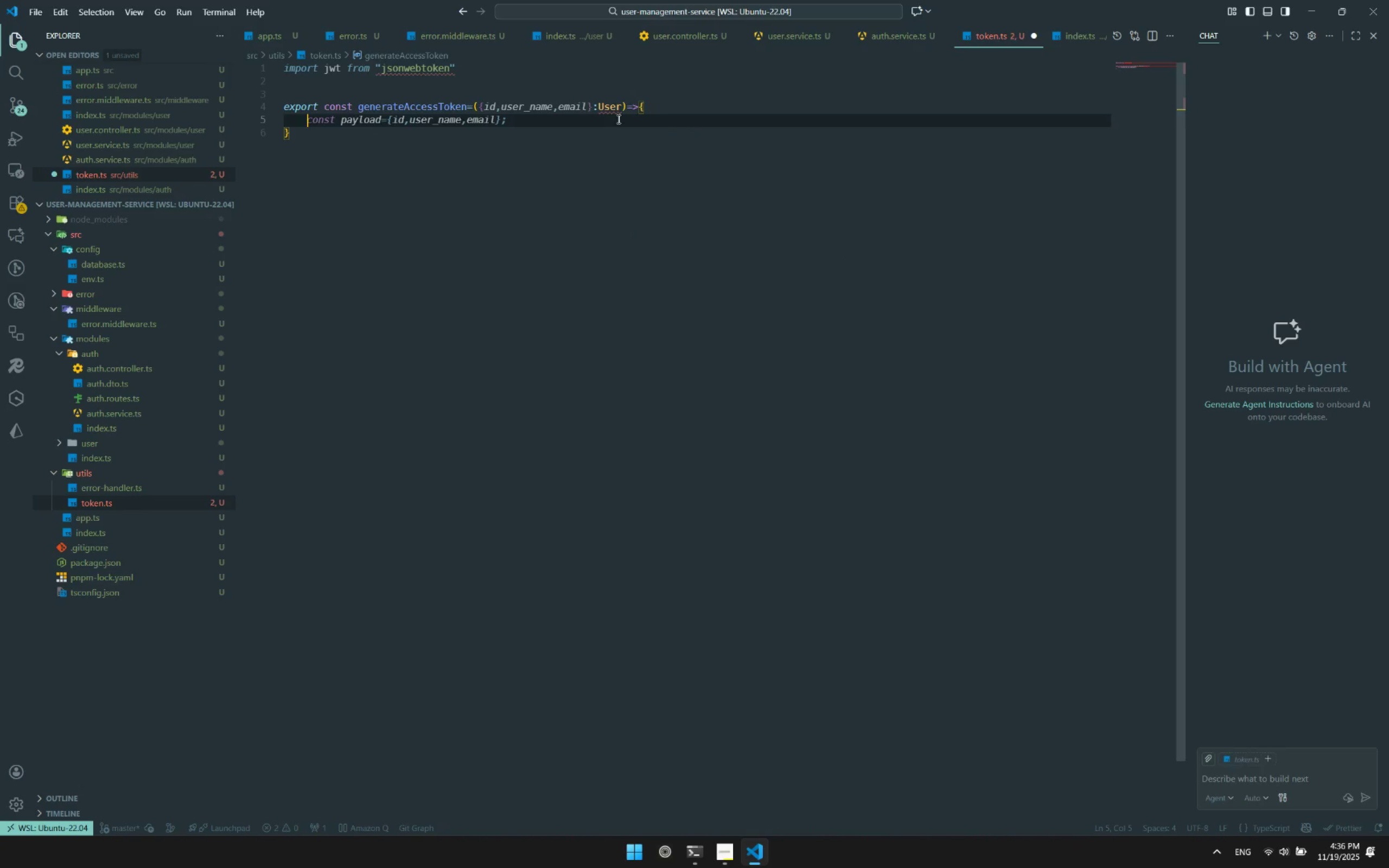 
double_click([618, 105])
 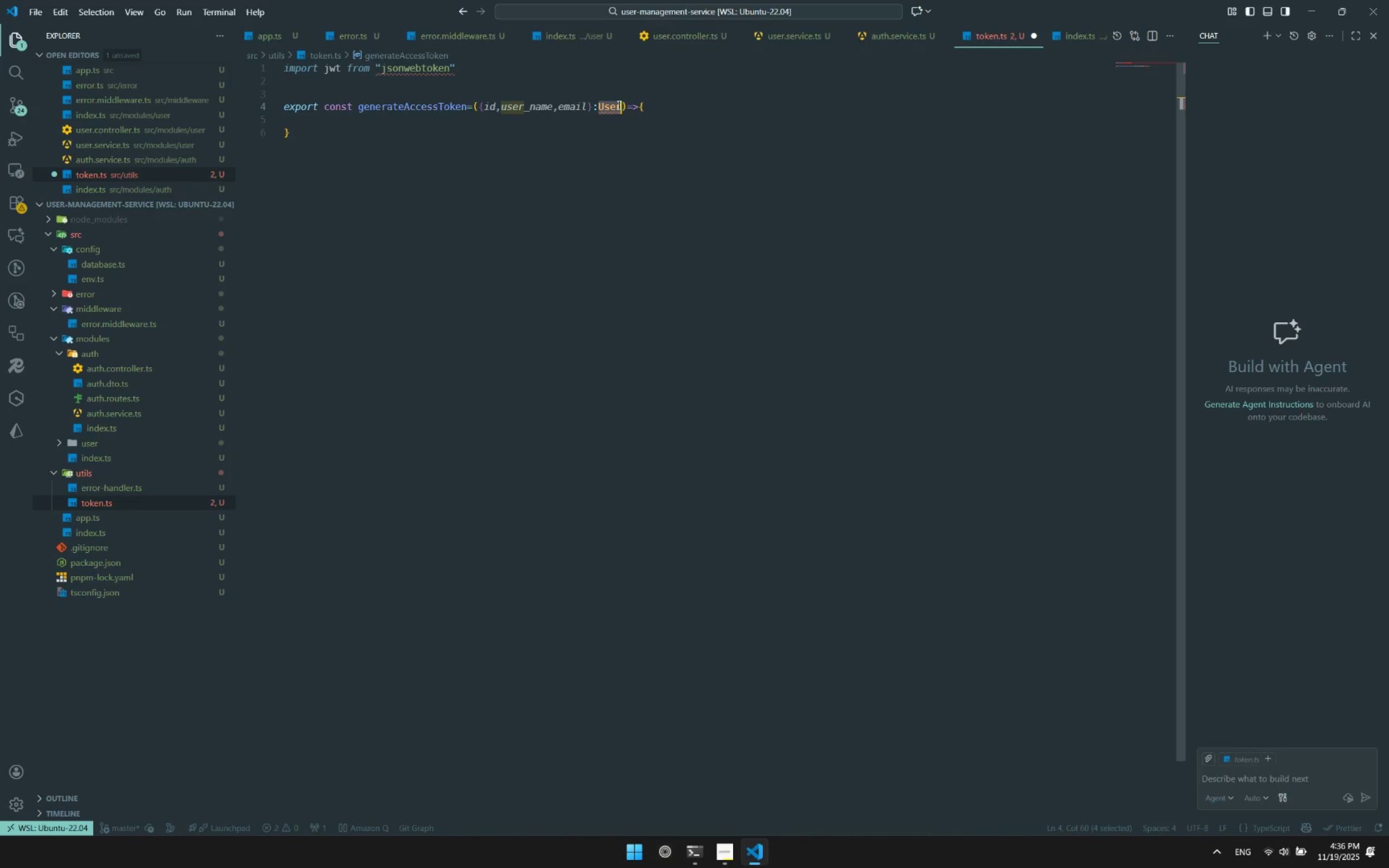 
key(Control+ControlLeft)
 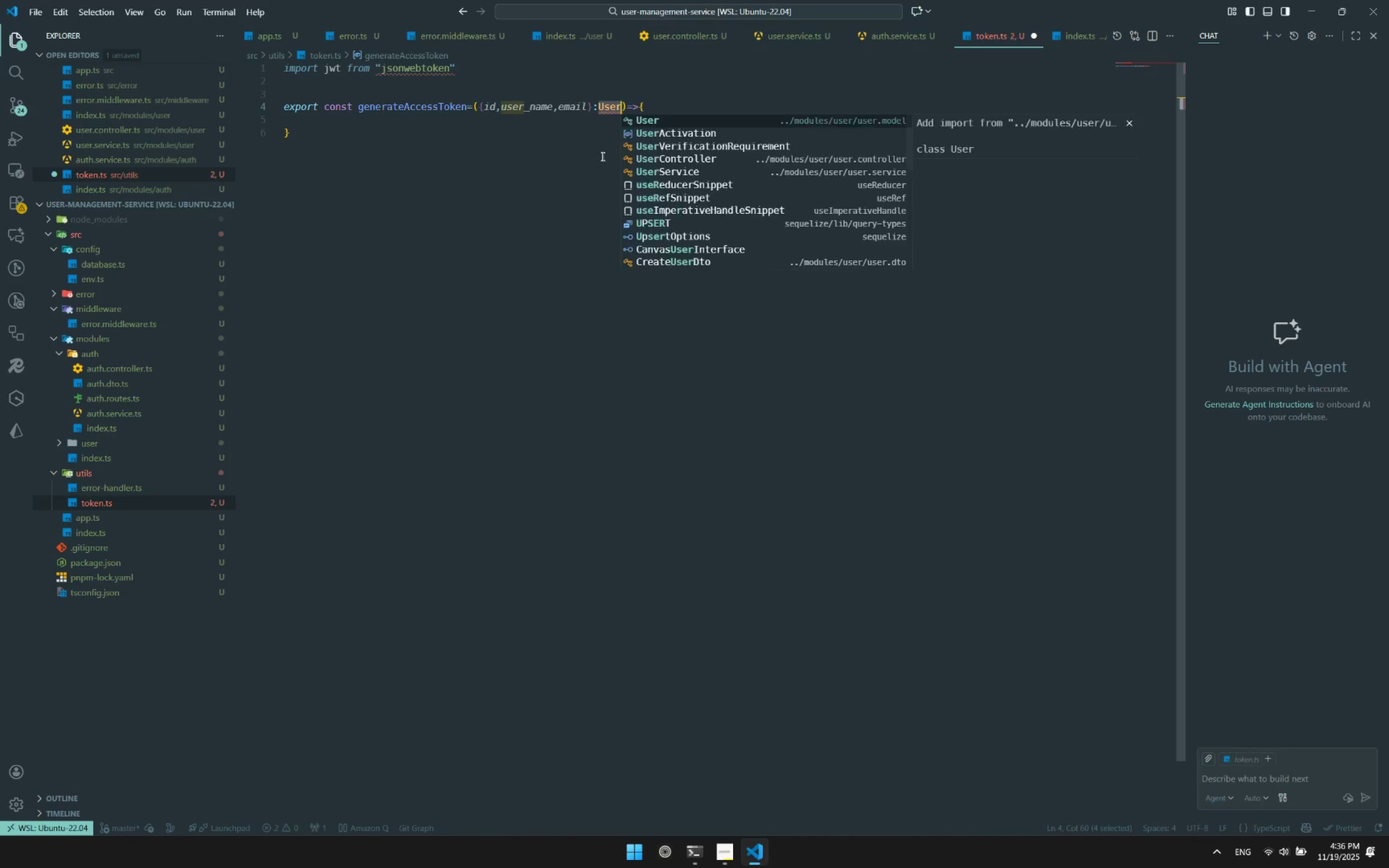 
key(Control+Space)
 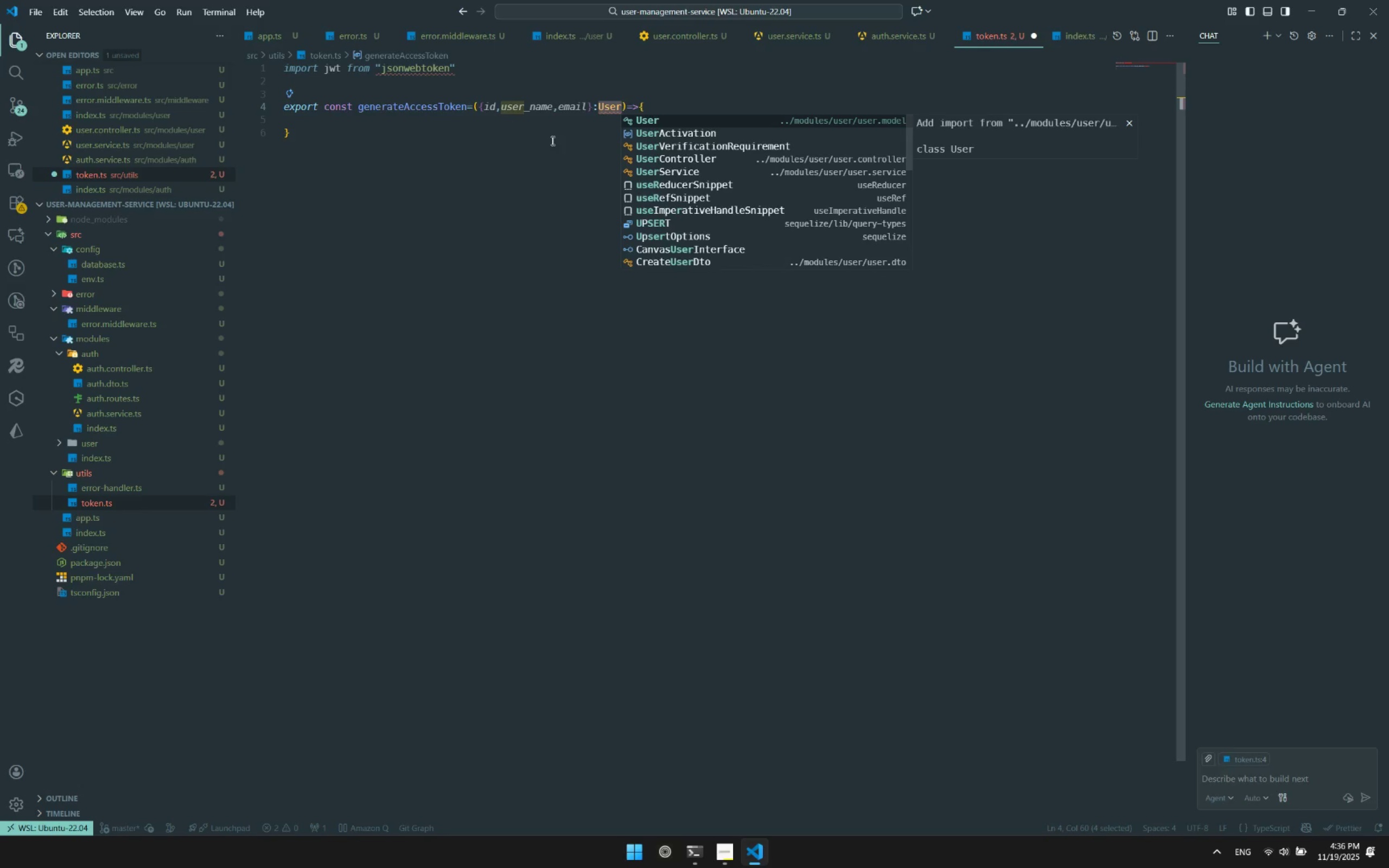 
key(Enter)
 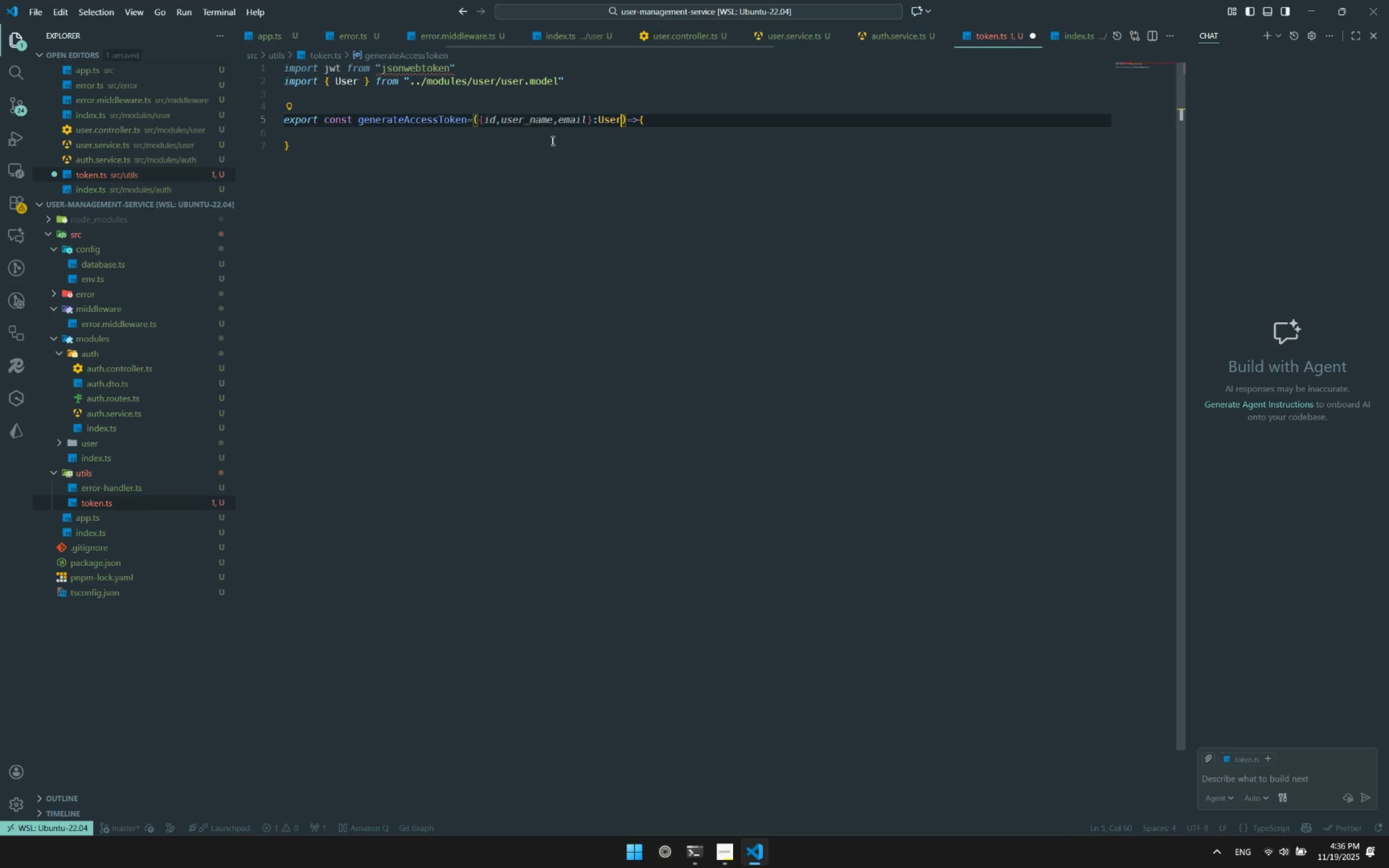 
left_click([512, 145])
 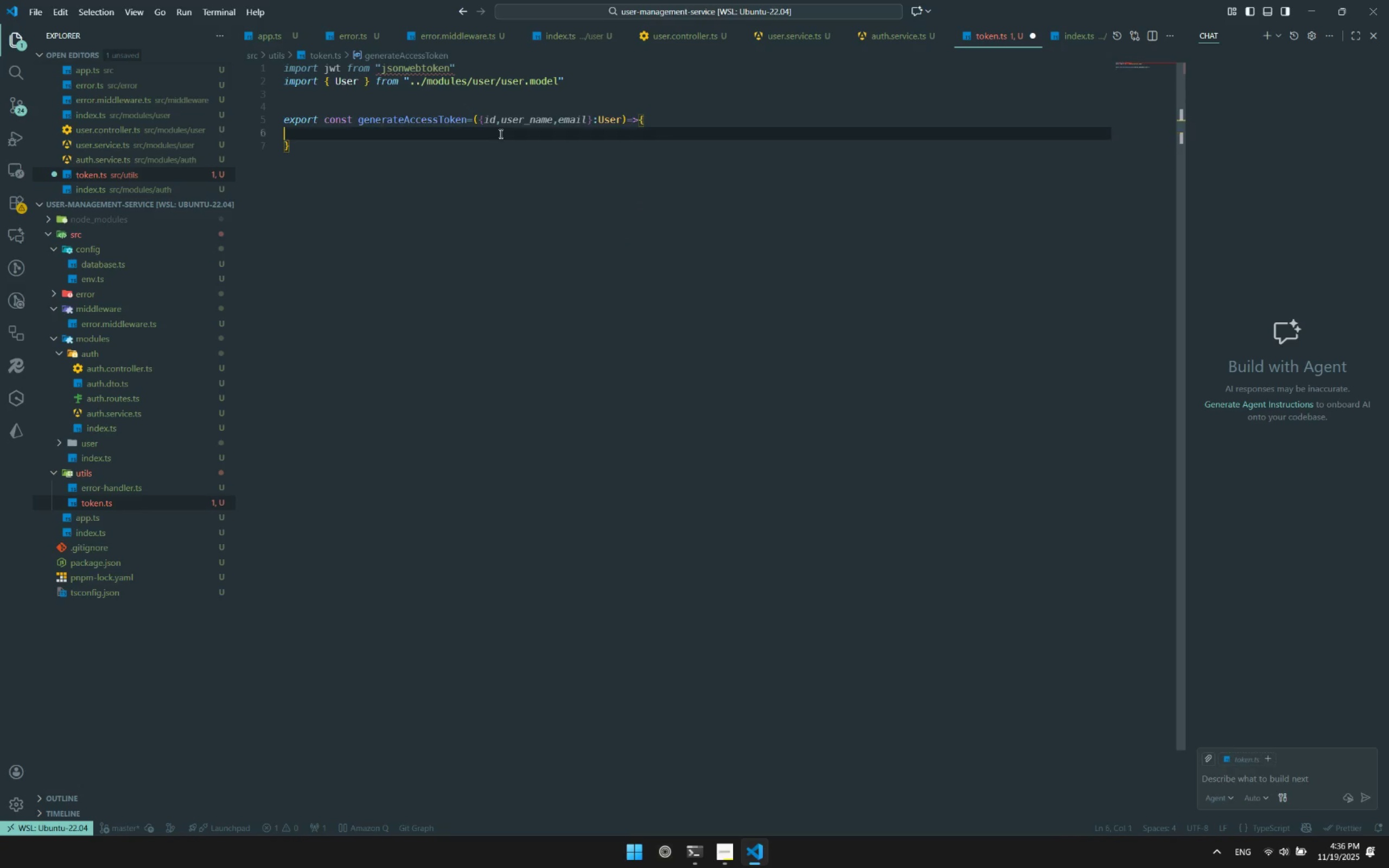 
left_click([500, 133])
 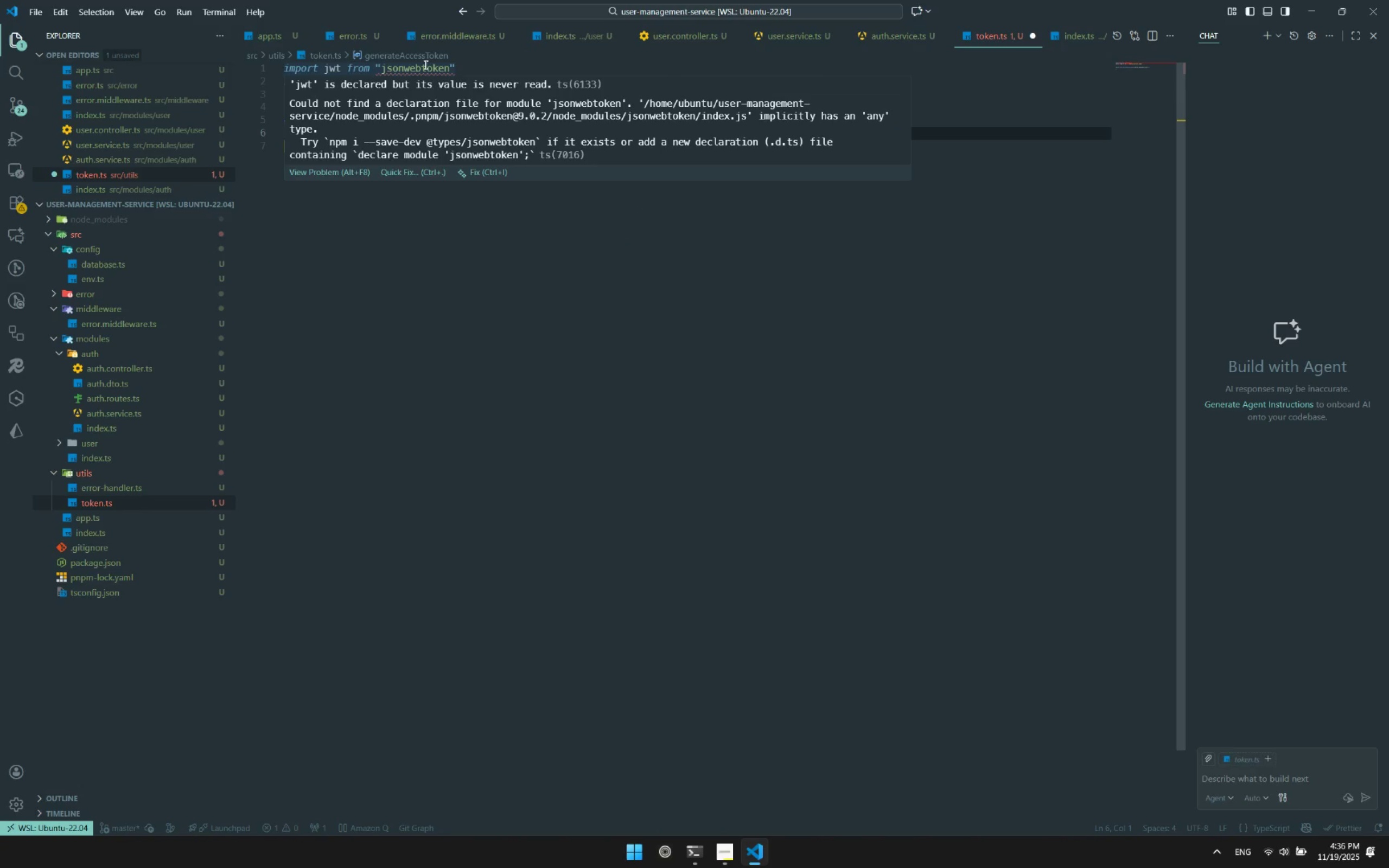 
double_click([387, 144])
 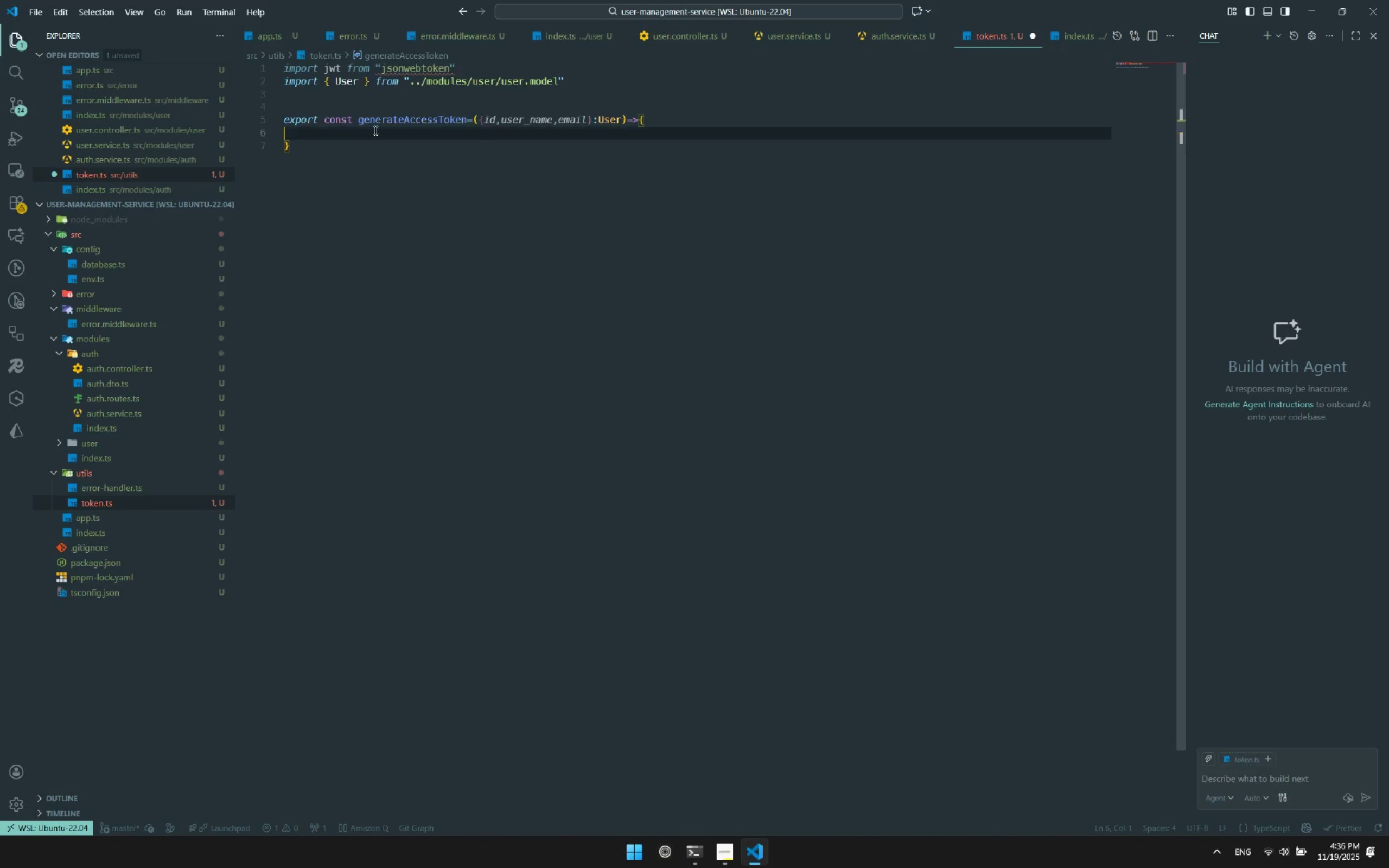 
triple_click([374, 130])
 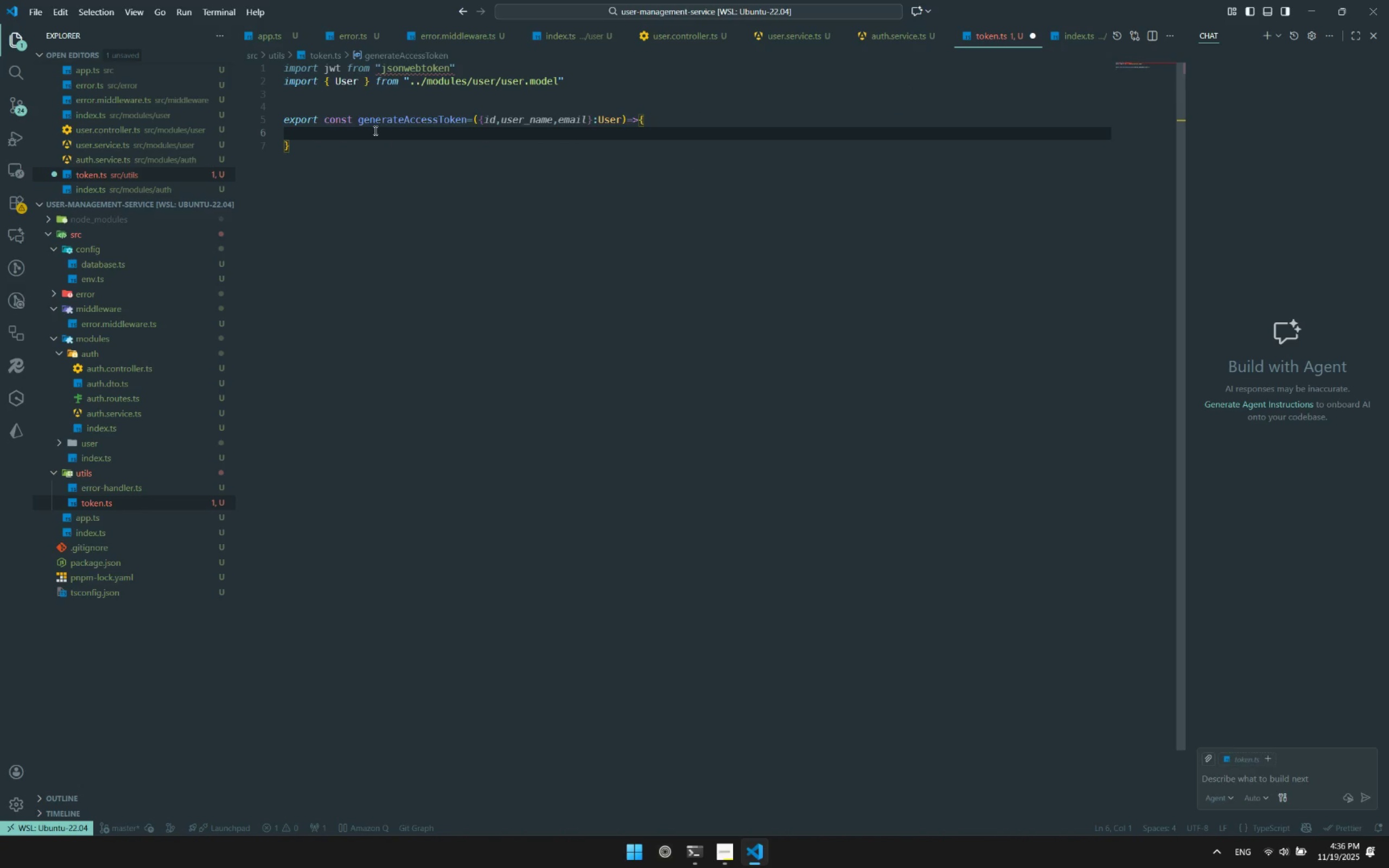 
key(Tab)
type(return )
 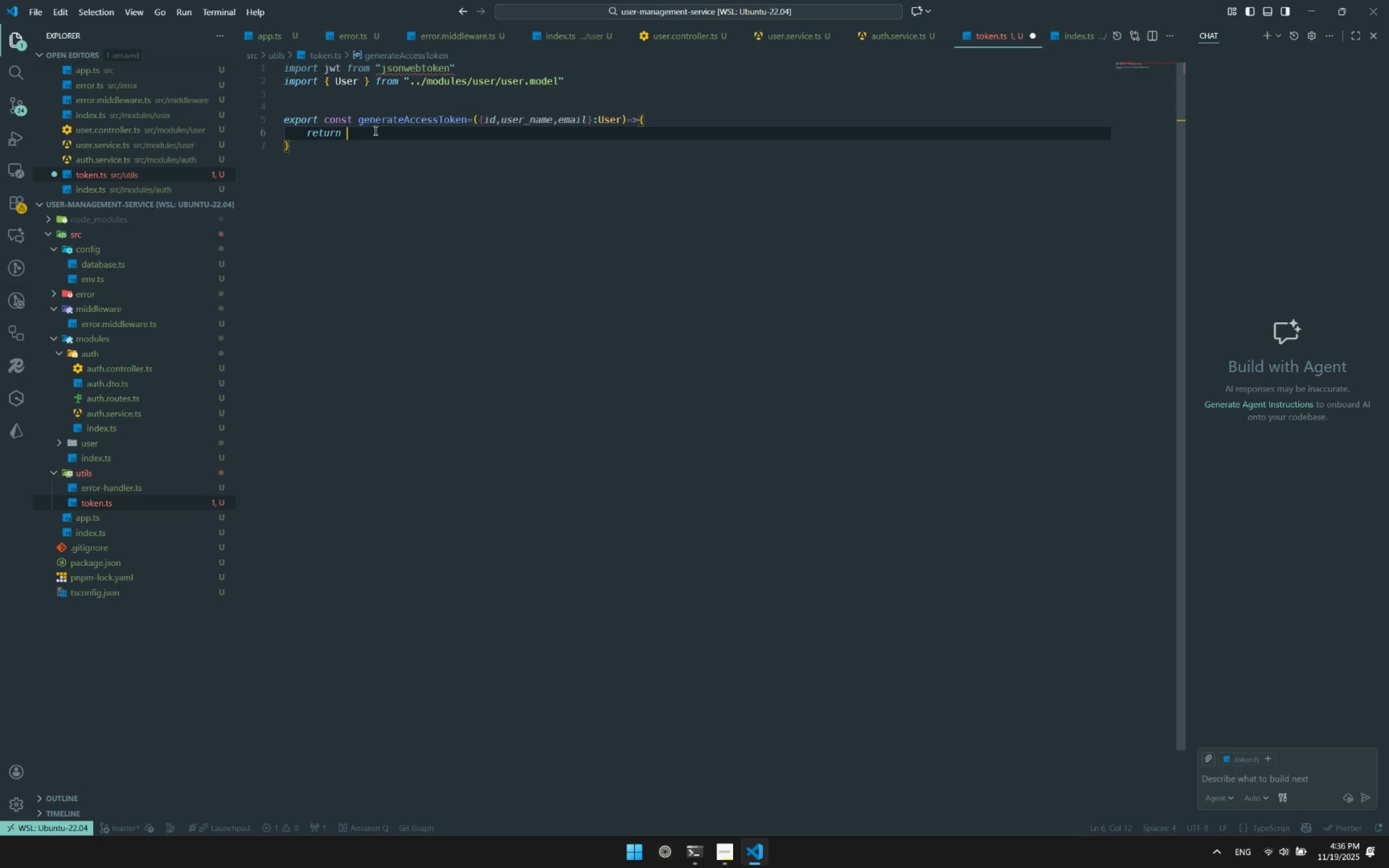 
type(jwt.si)
key(Backspace)
key(Backspace)
 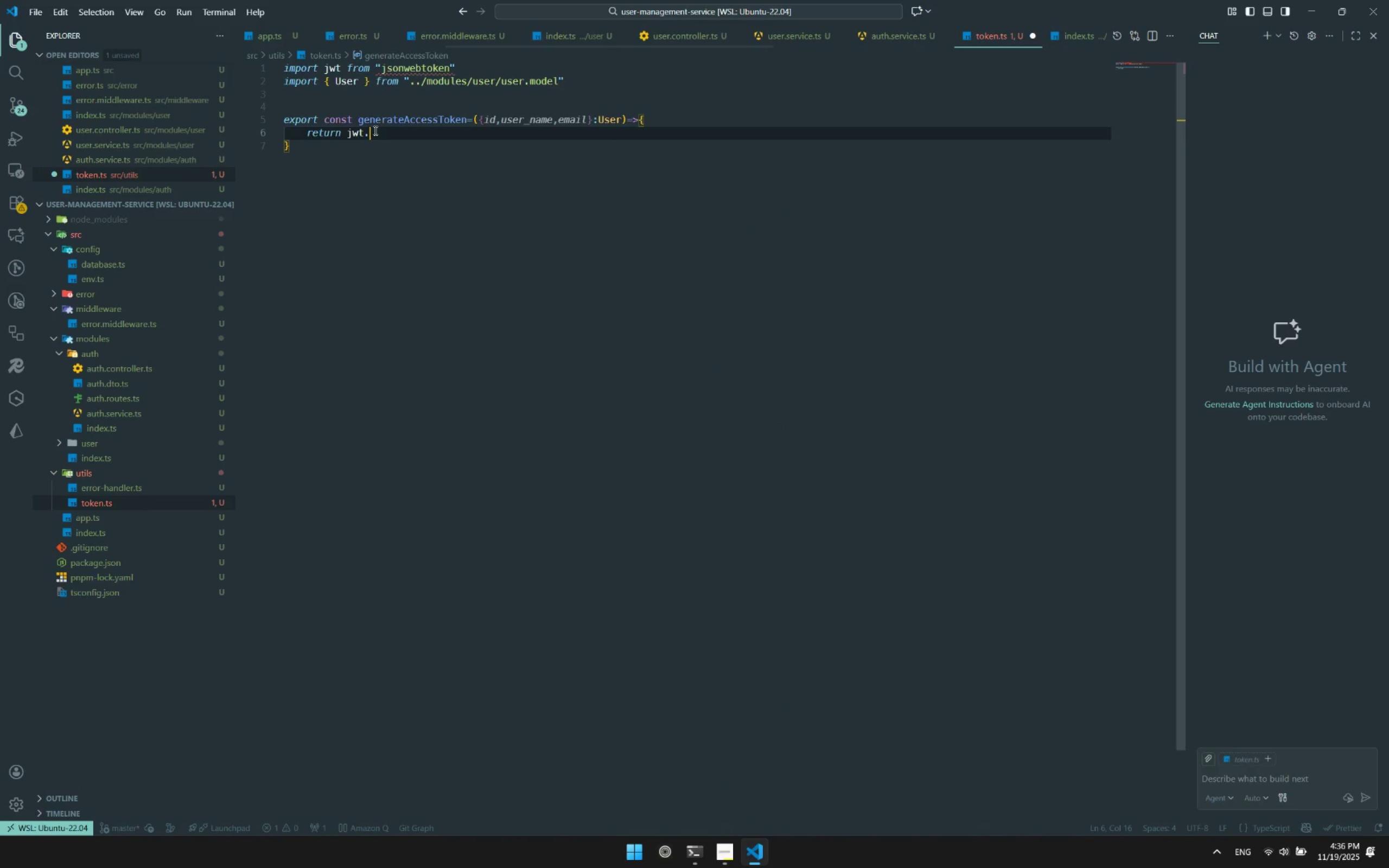 
key(Control+ControlLeft)
 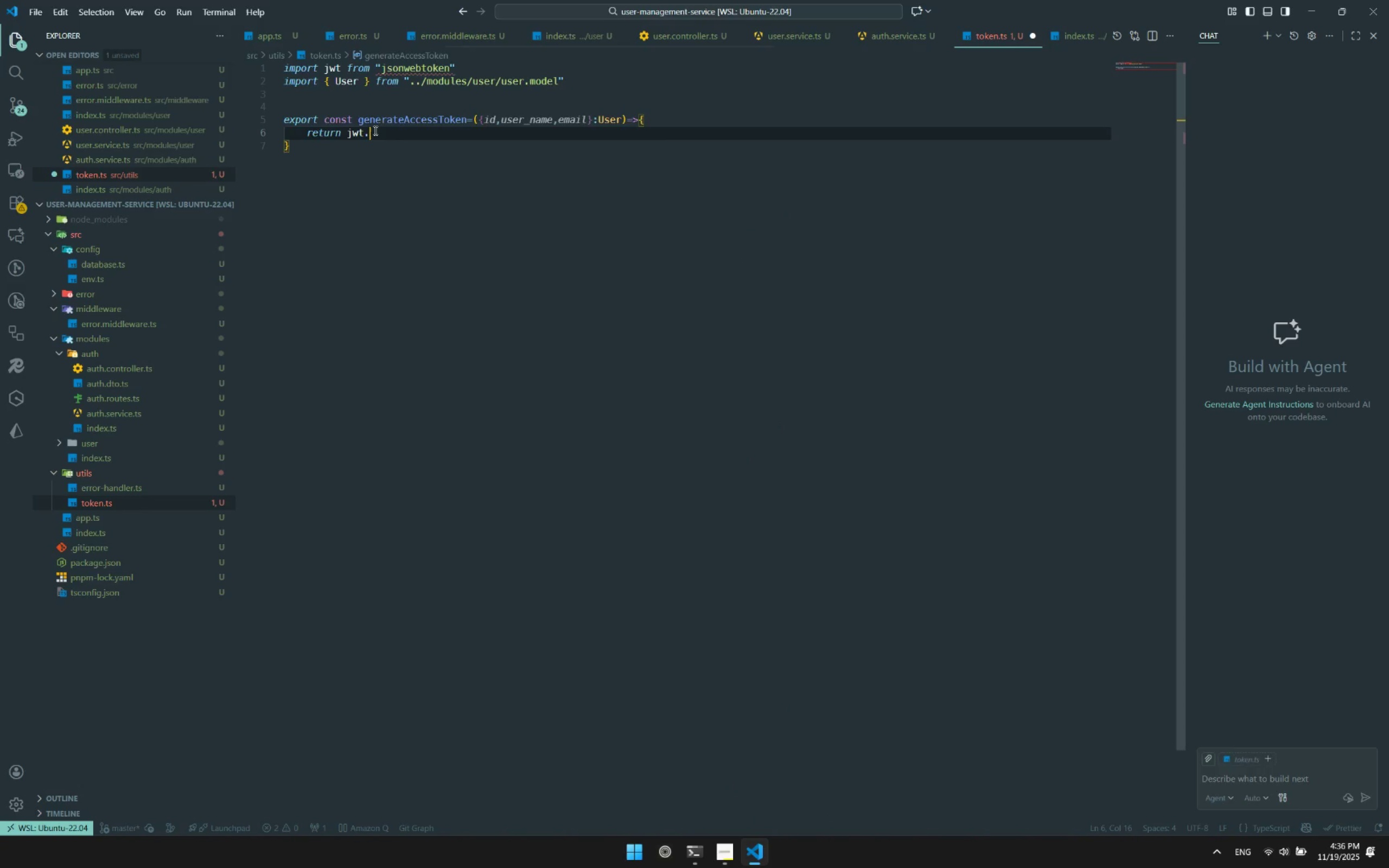 
key(Control+Space)
 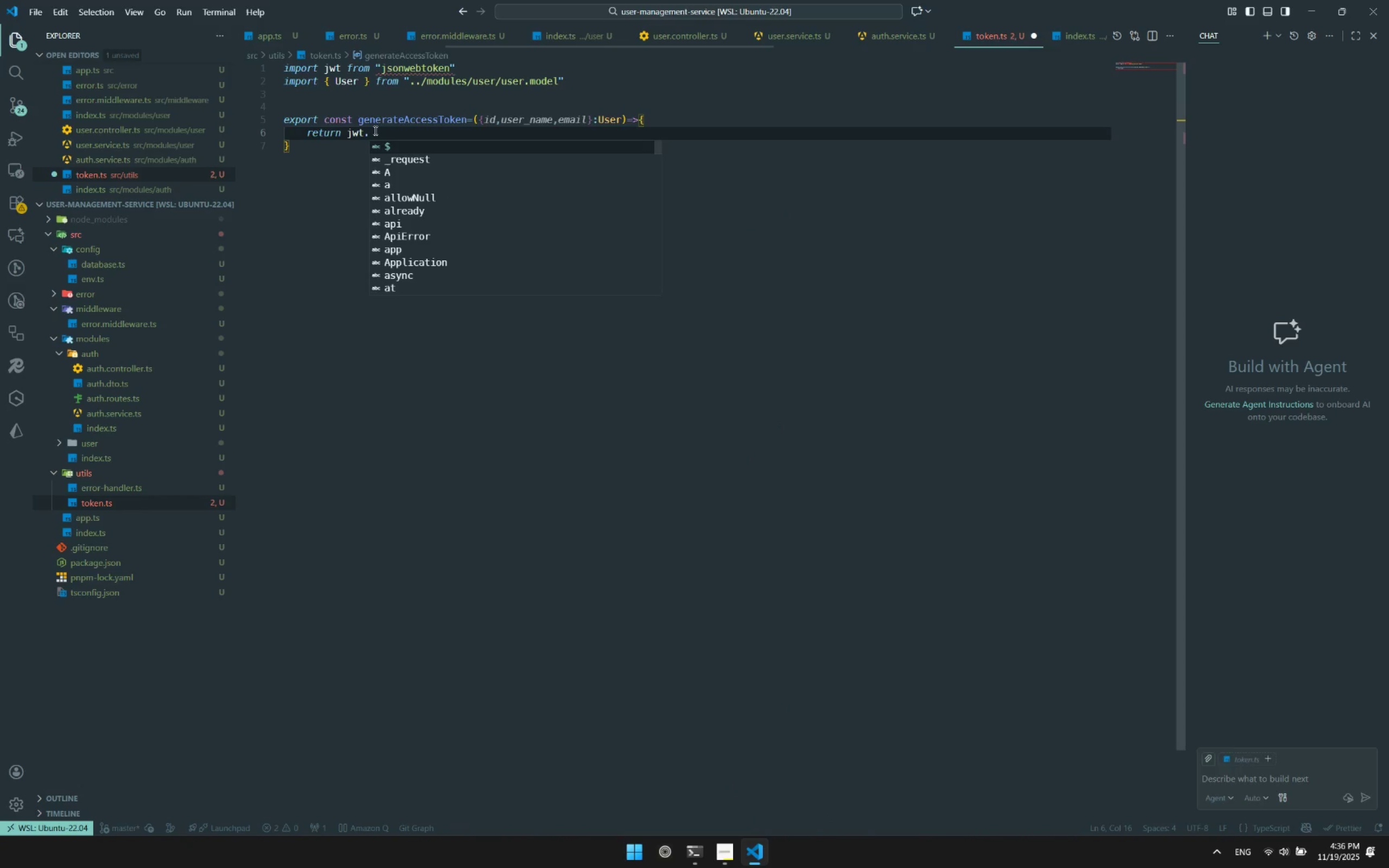 
key(Backspace)
 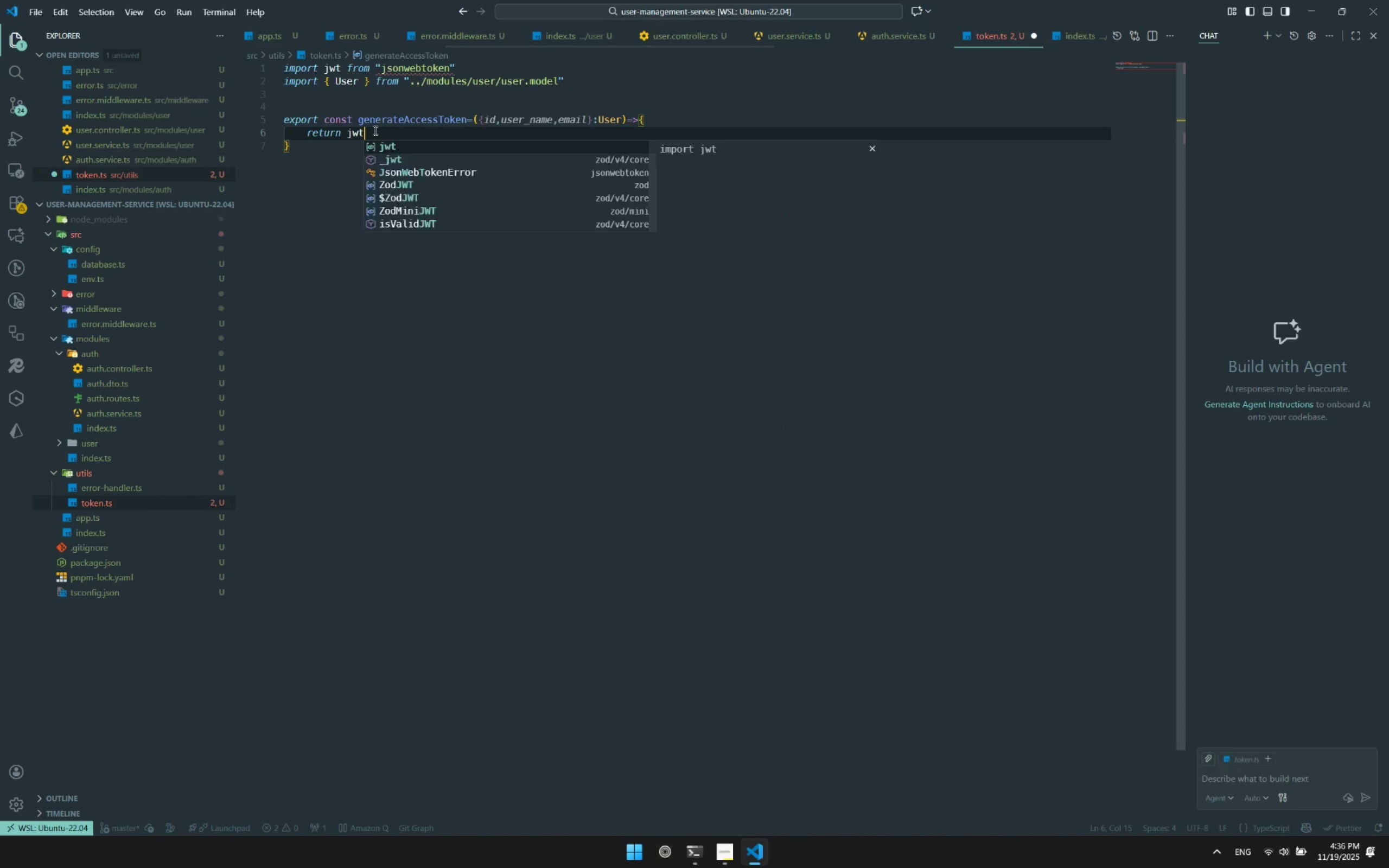 
key(Control+ControlLeft)
 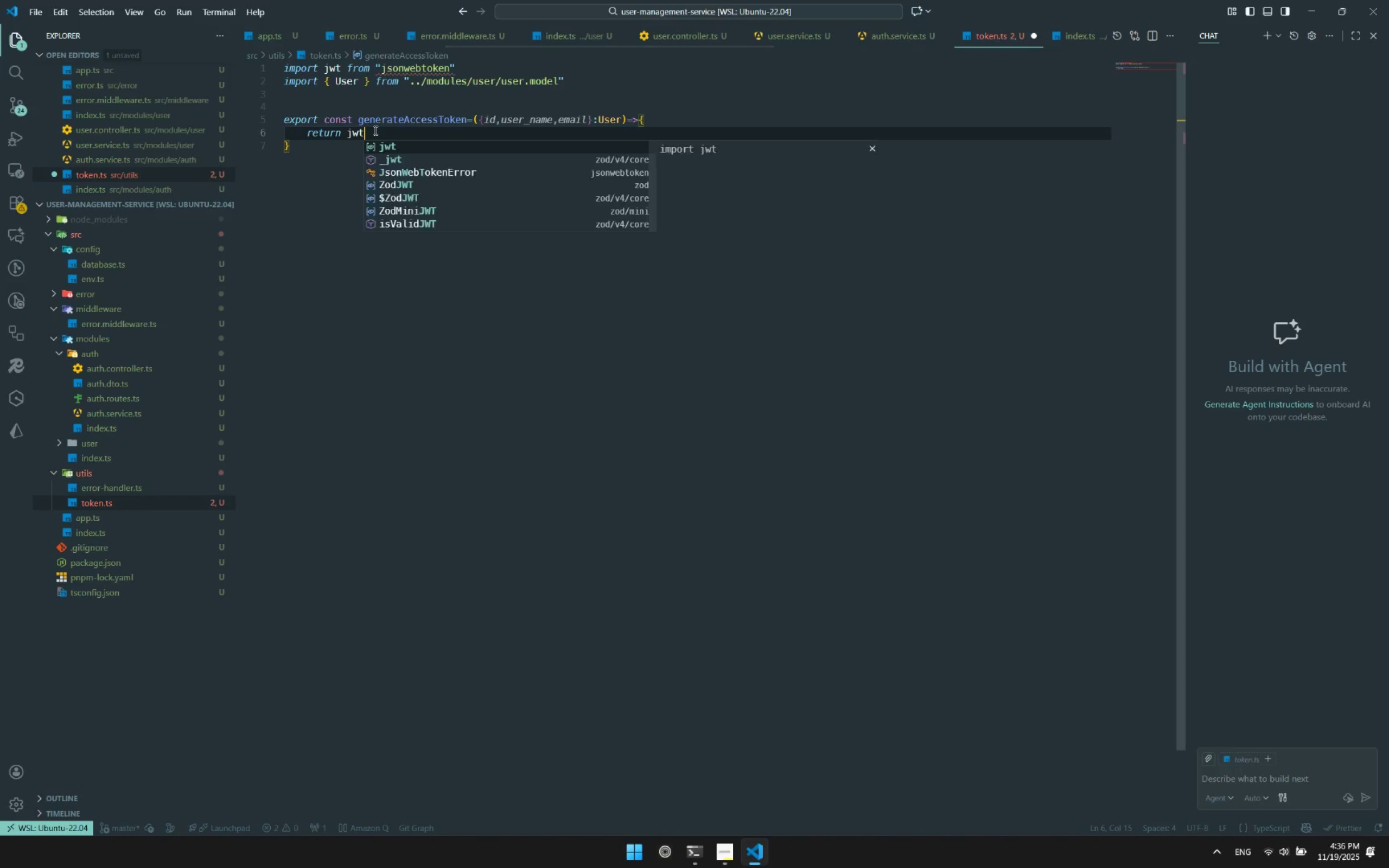 
key(Control+Space)
 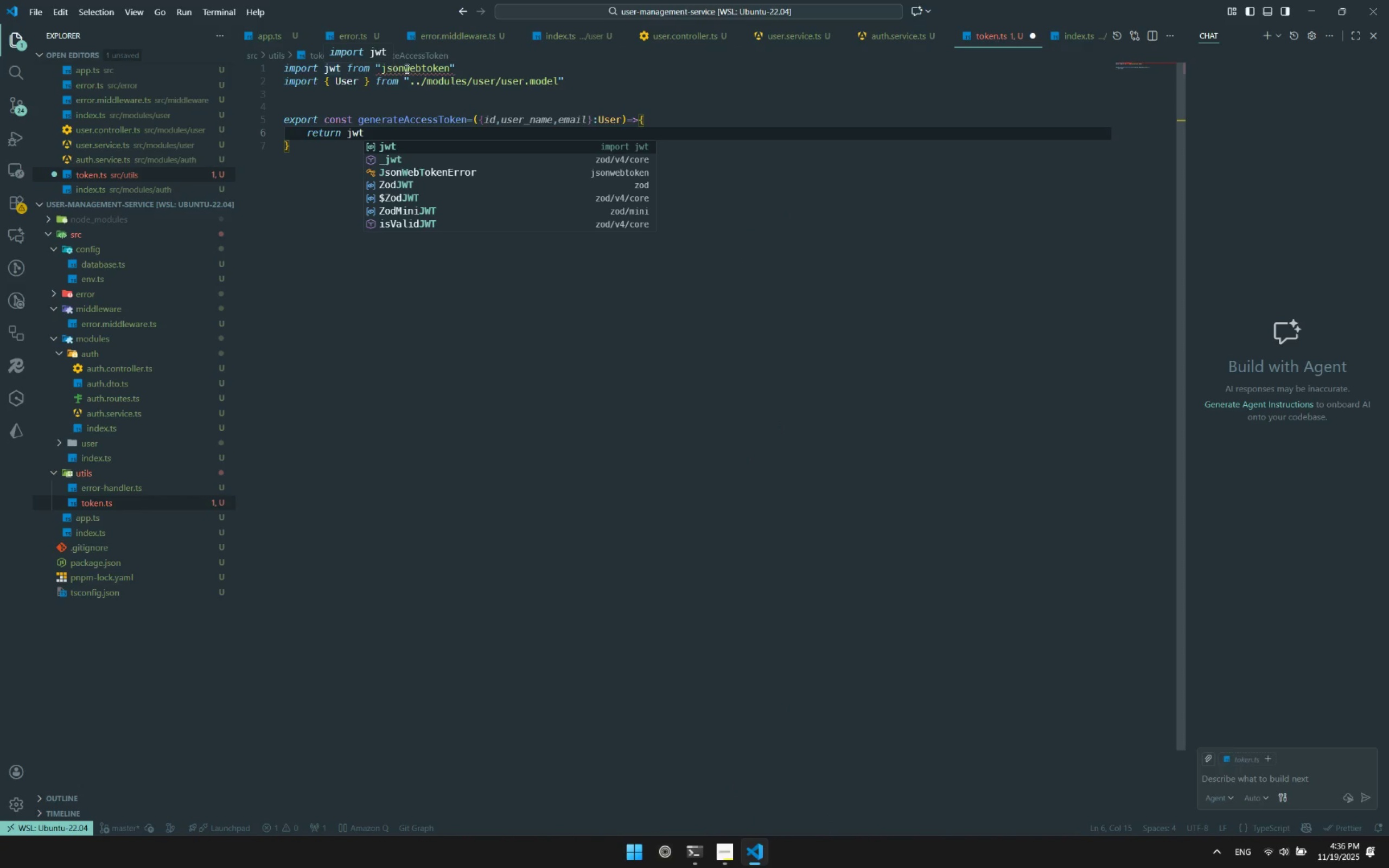 
left_click([696, 862])
 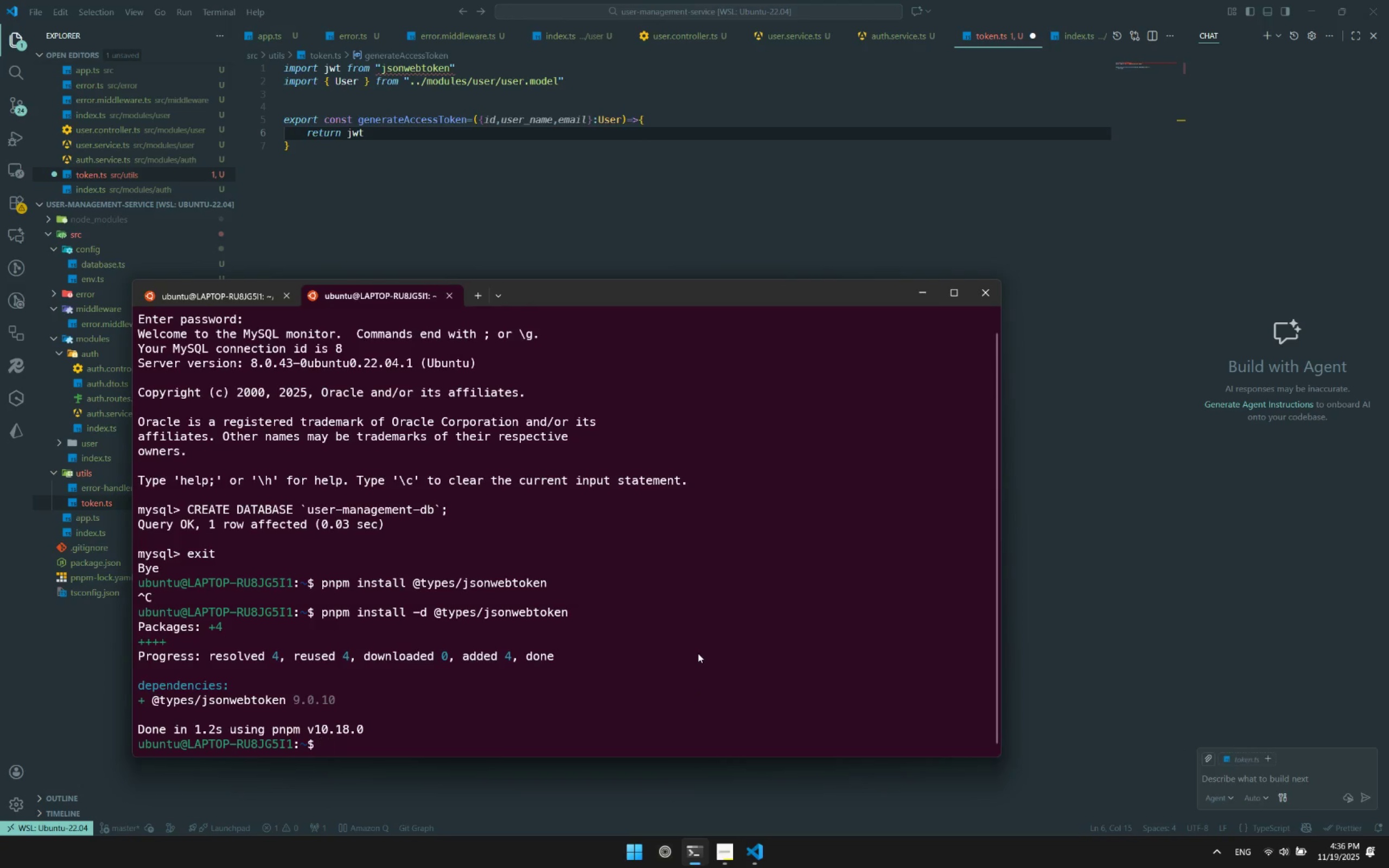 
left_click([698, 653])
 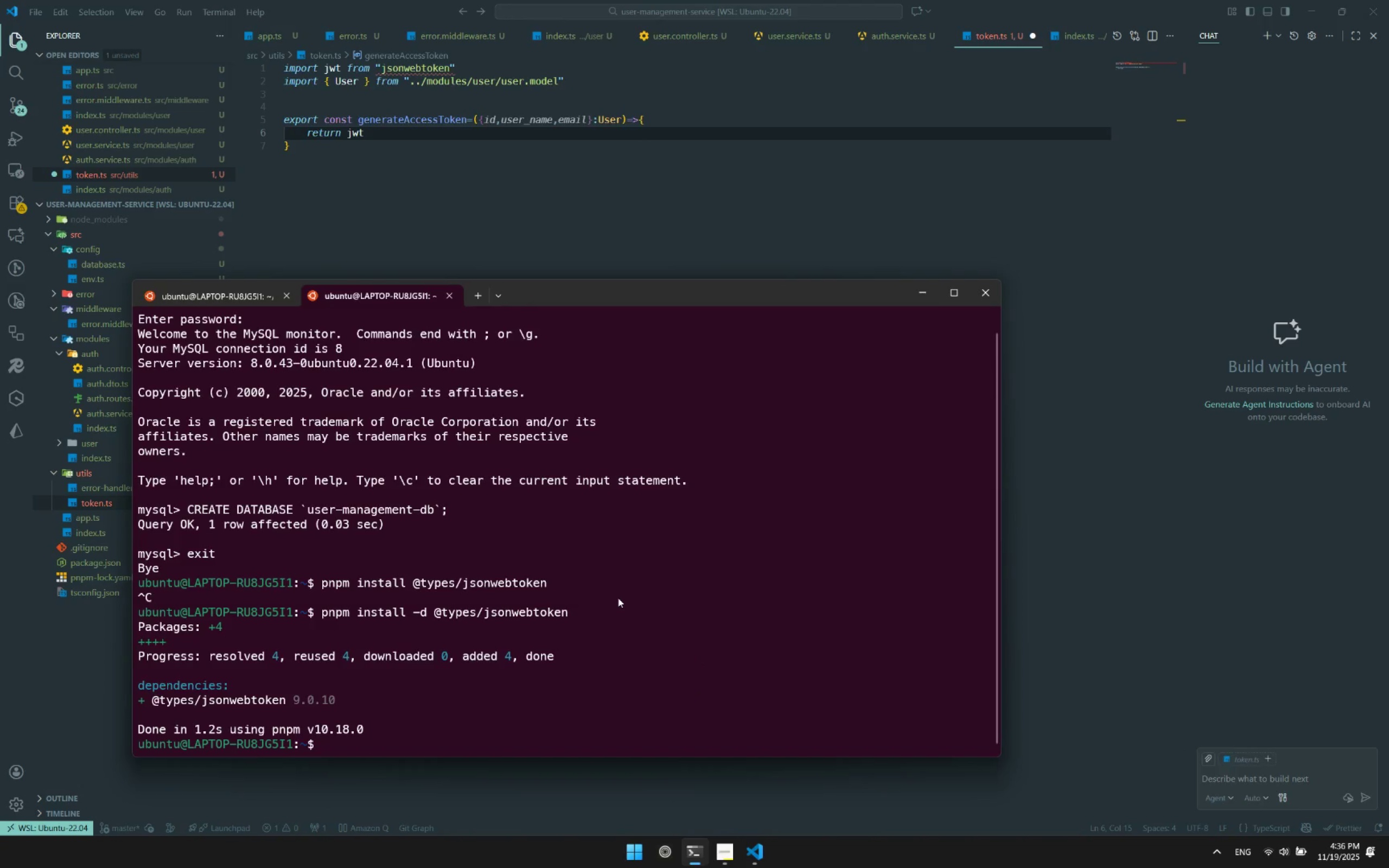 
type(cd ap)
key(Backspace)
key(Backspace)
key(Backspace)
key(Backspace)
key(Backspace)
key(Backspace)
type(rm node)
key(Tab)
type( -rf)
 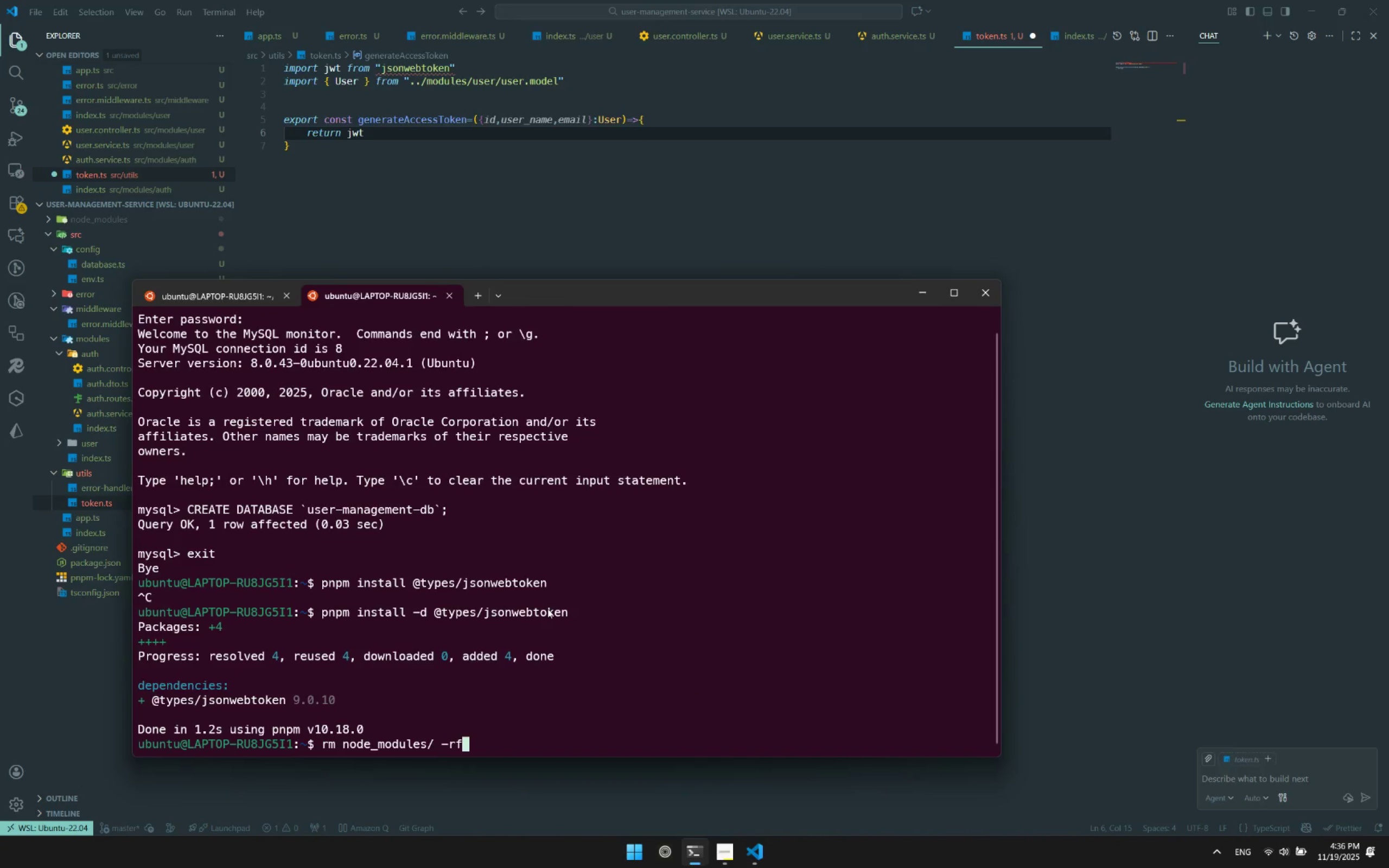 
key(Enter)
 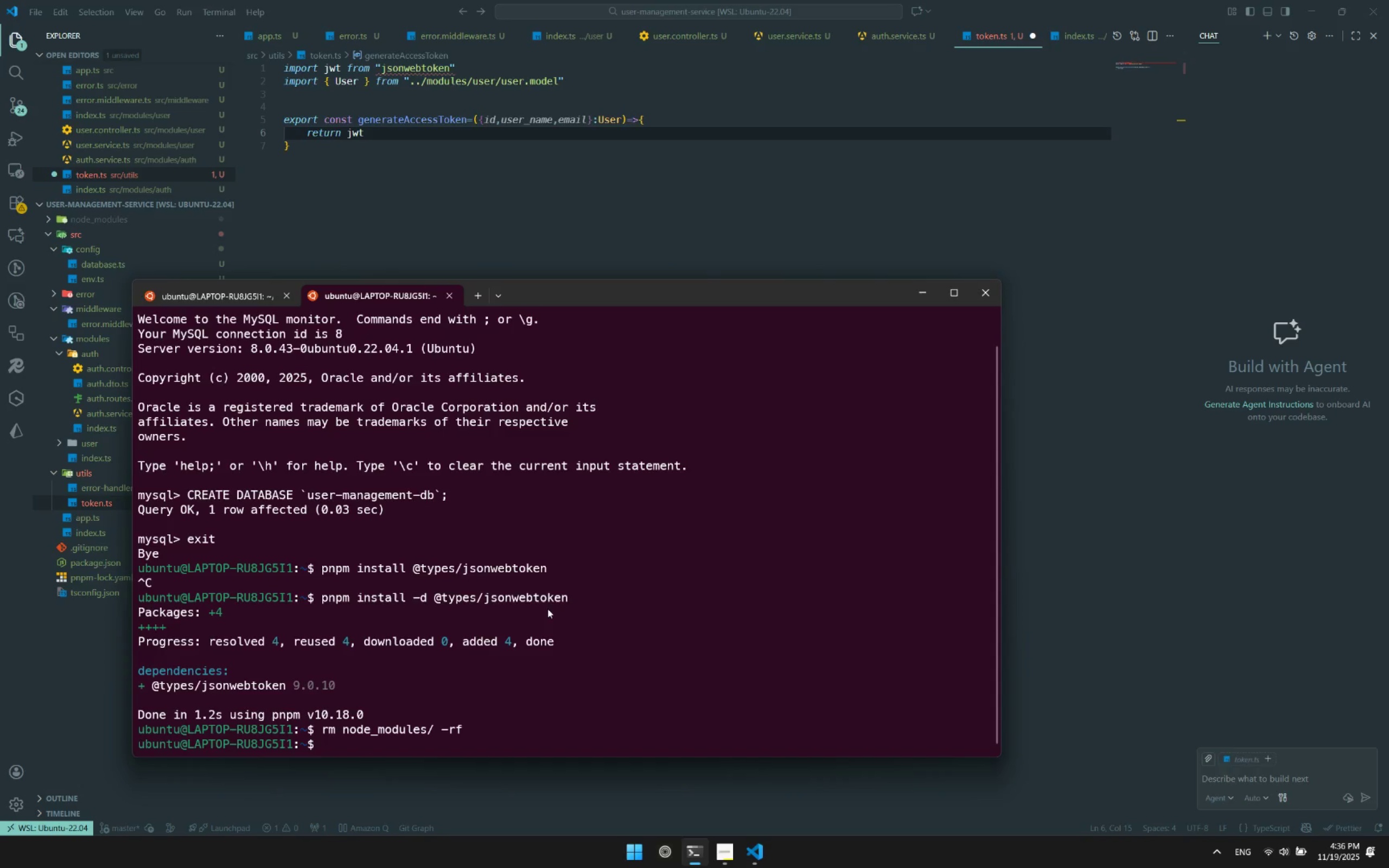 
type(rm pnpm)
key(Tab)
 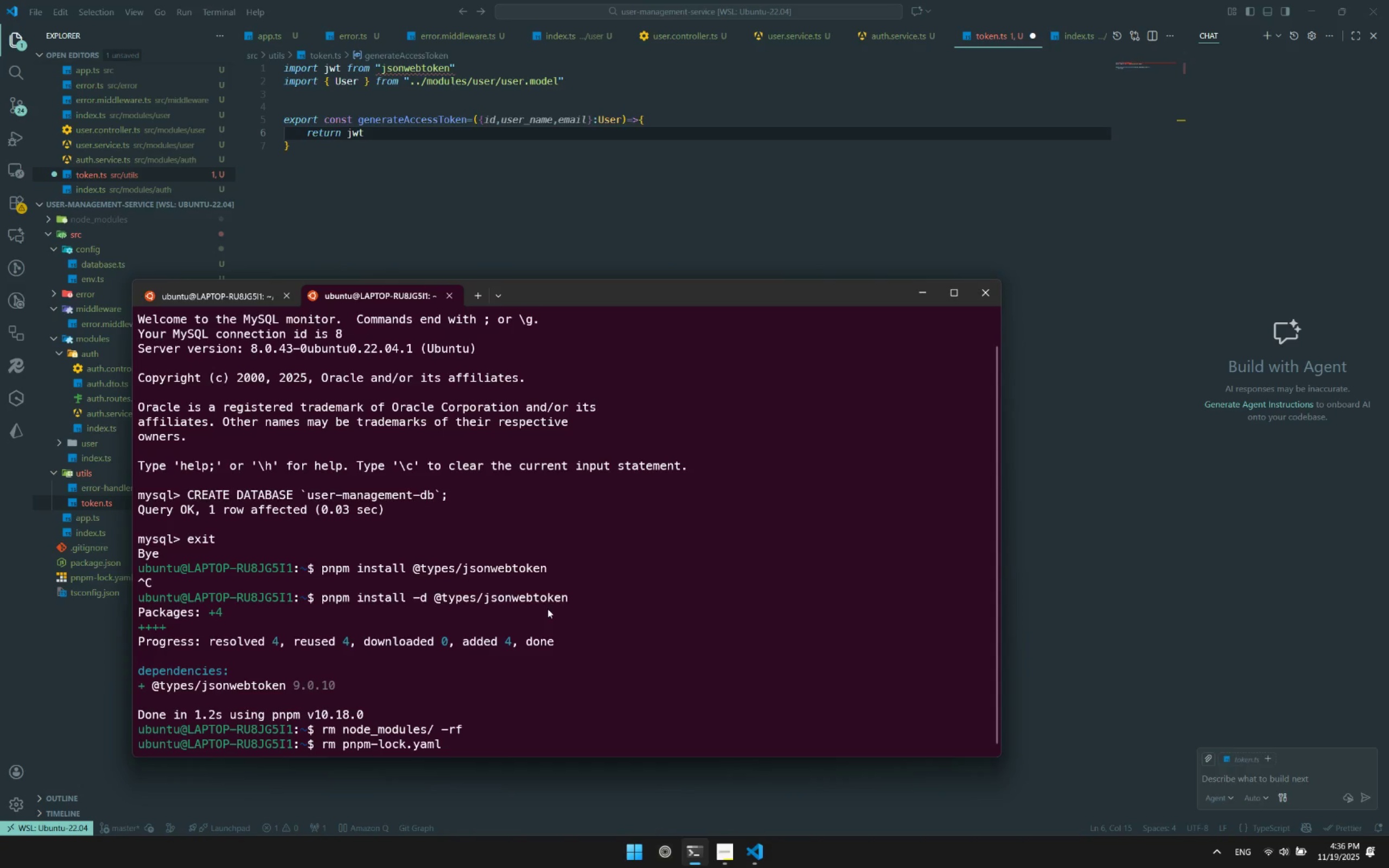 
key(Enter)
 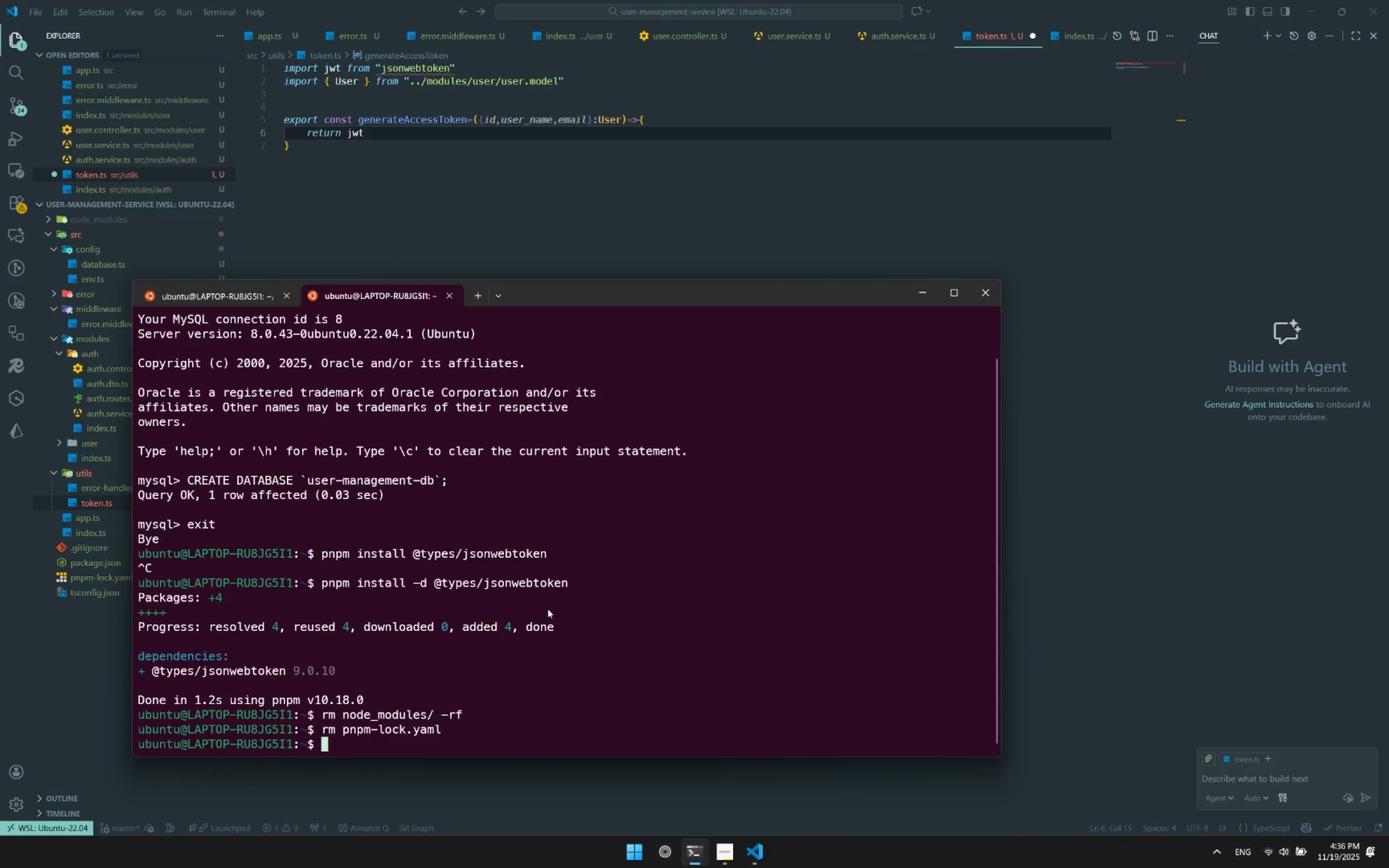 
type(cd user)
key(Tab)
 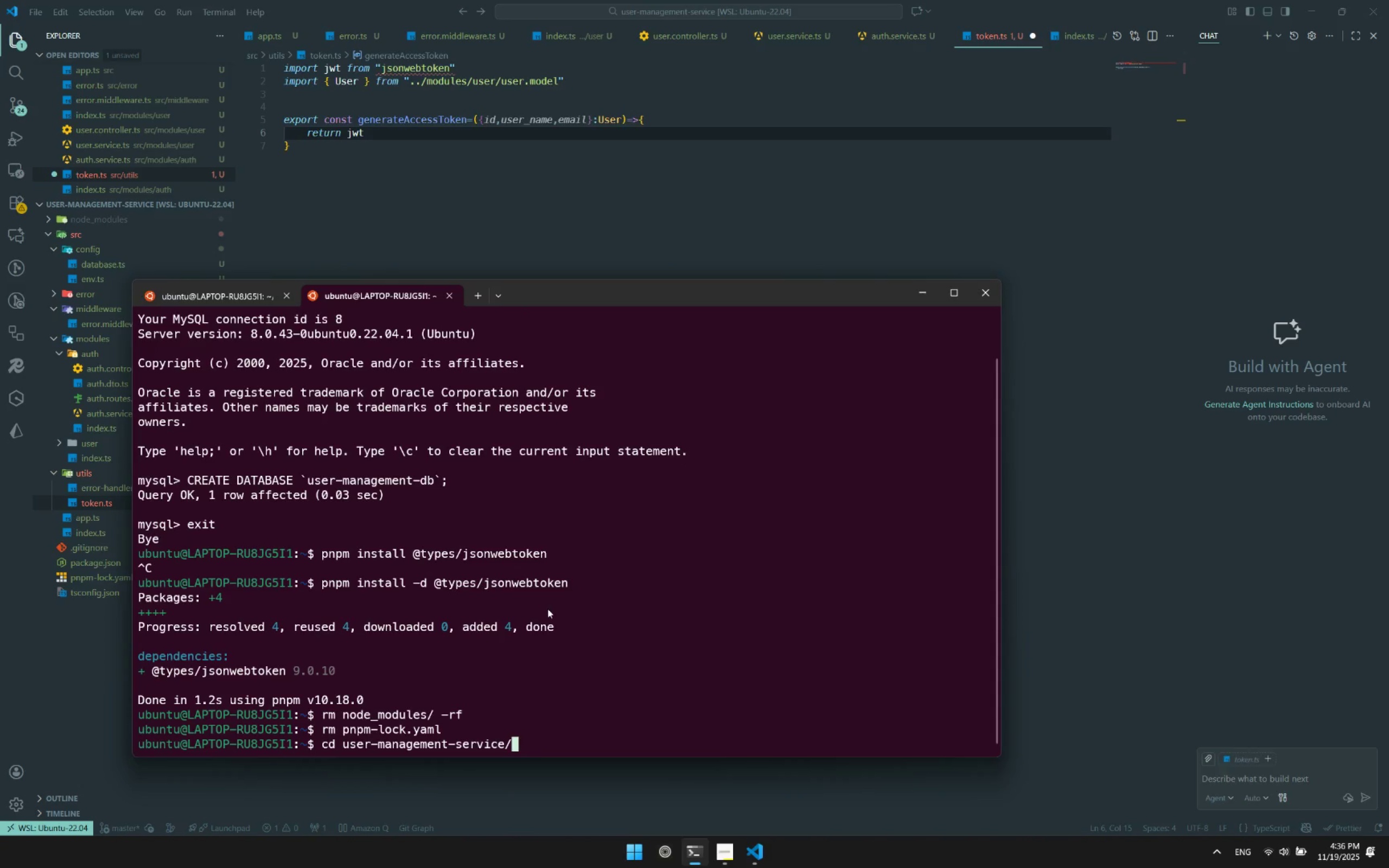 
key(Enter)
 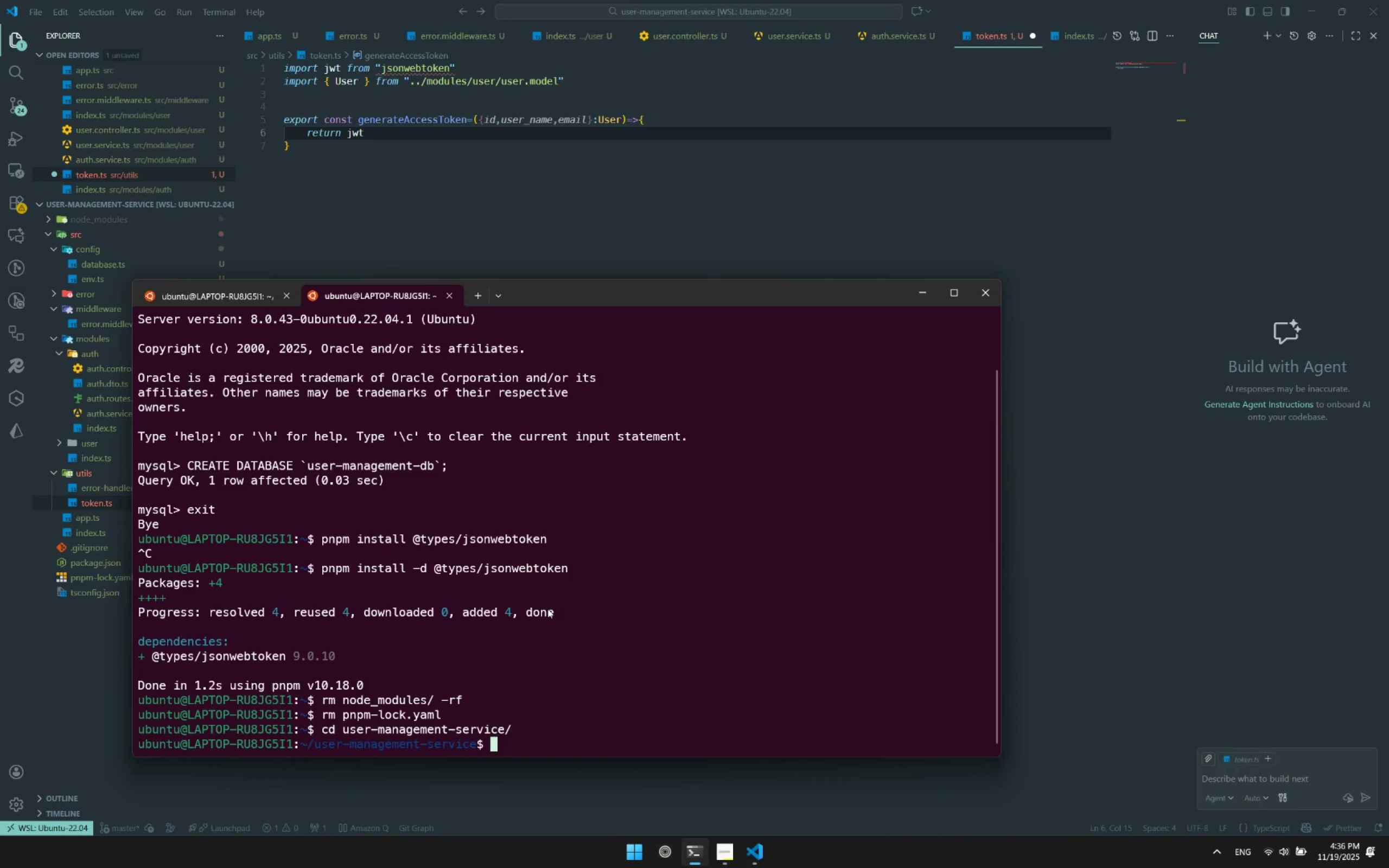 
type(pnpm )
 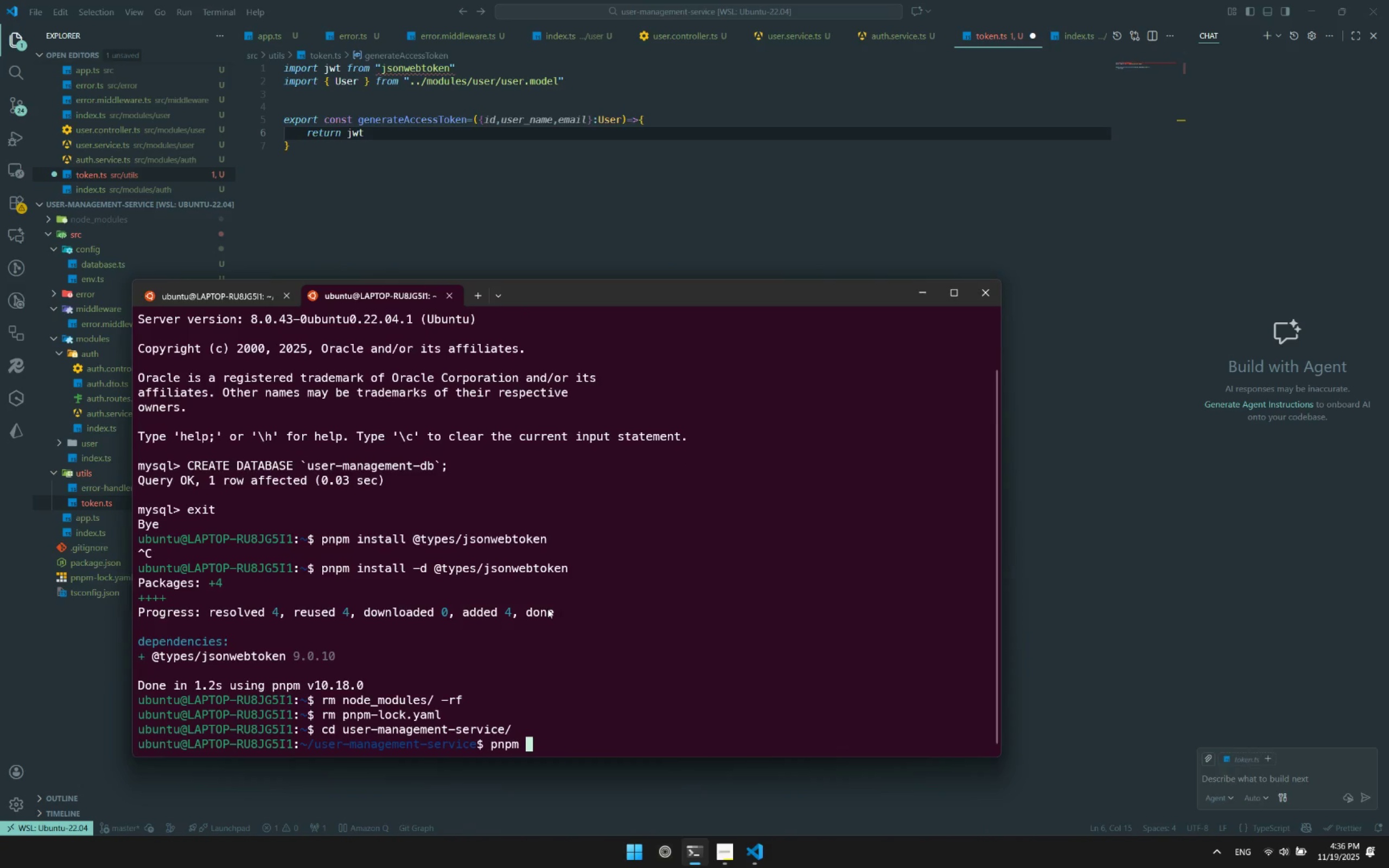 
key(ArrowUp)
 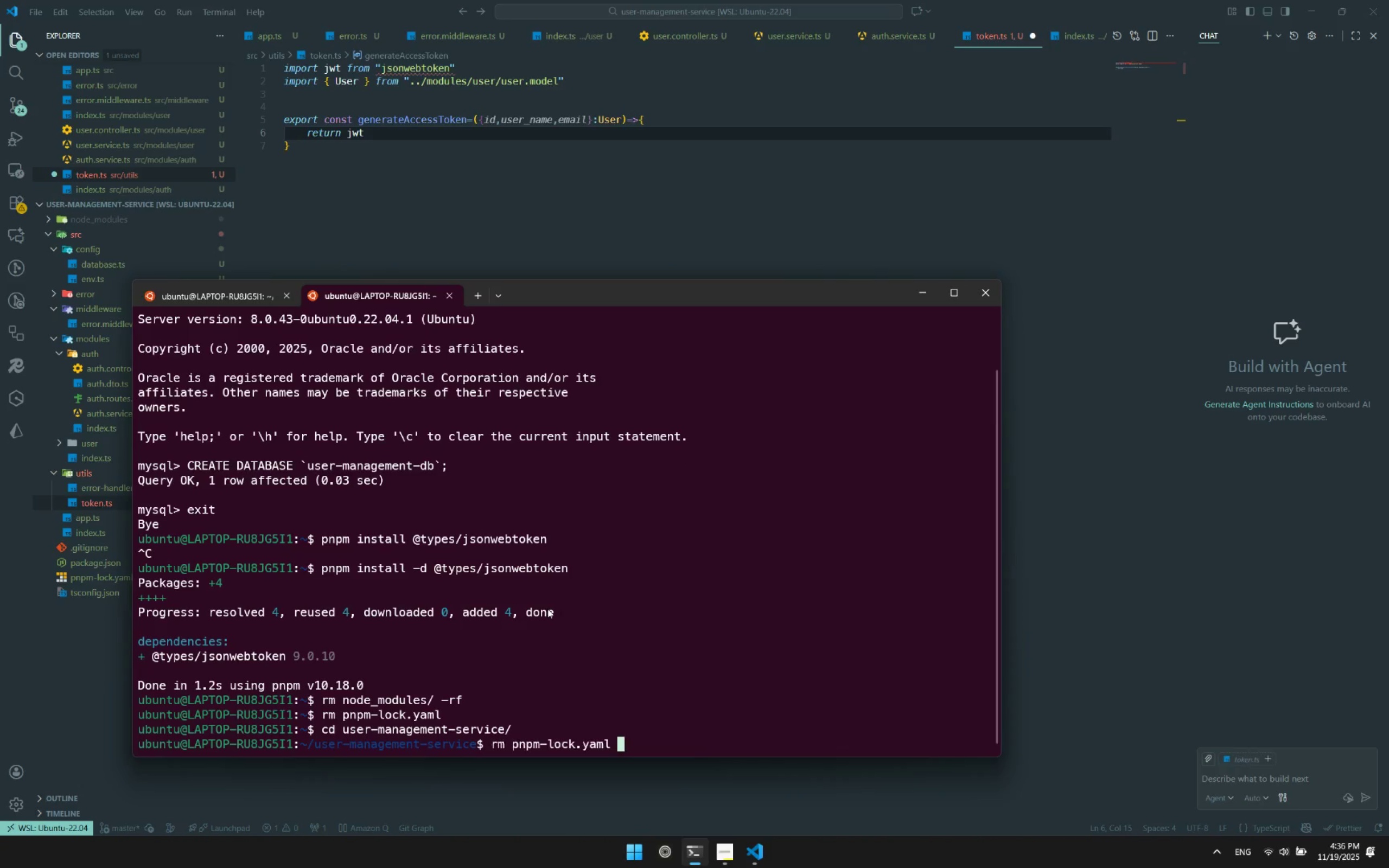 
key(ArrowUp)
 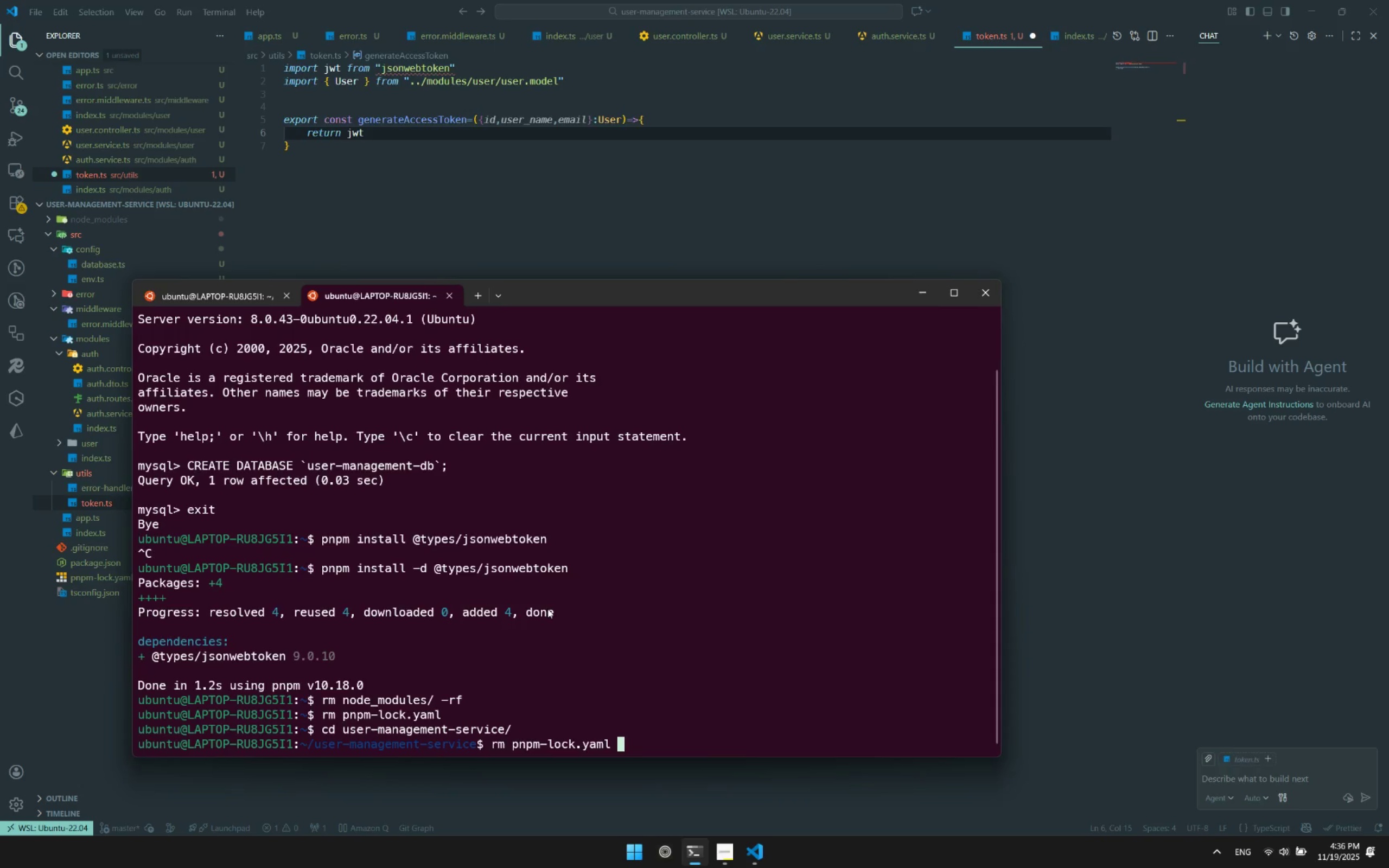 
key(ArrowUp)
 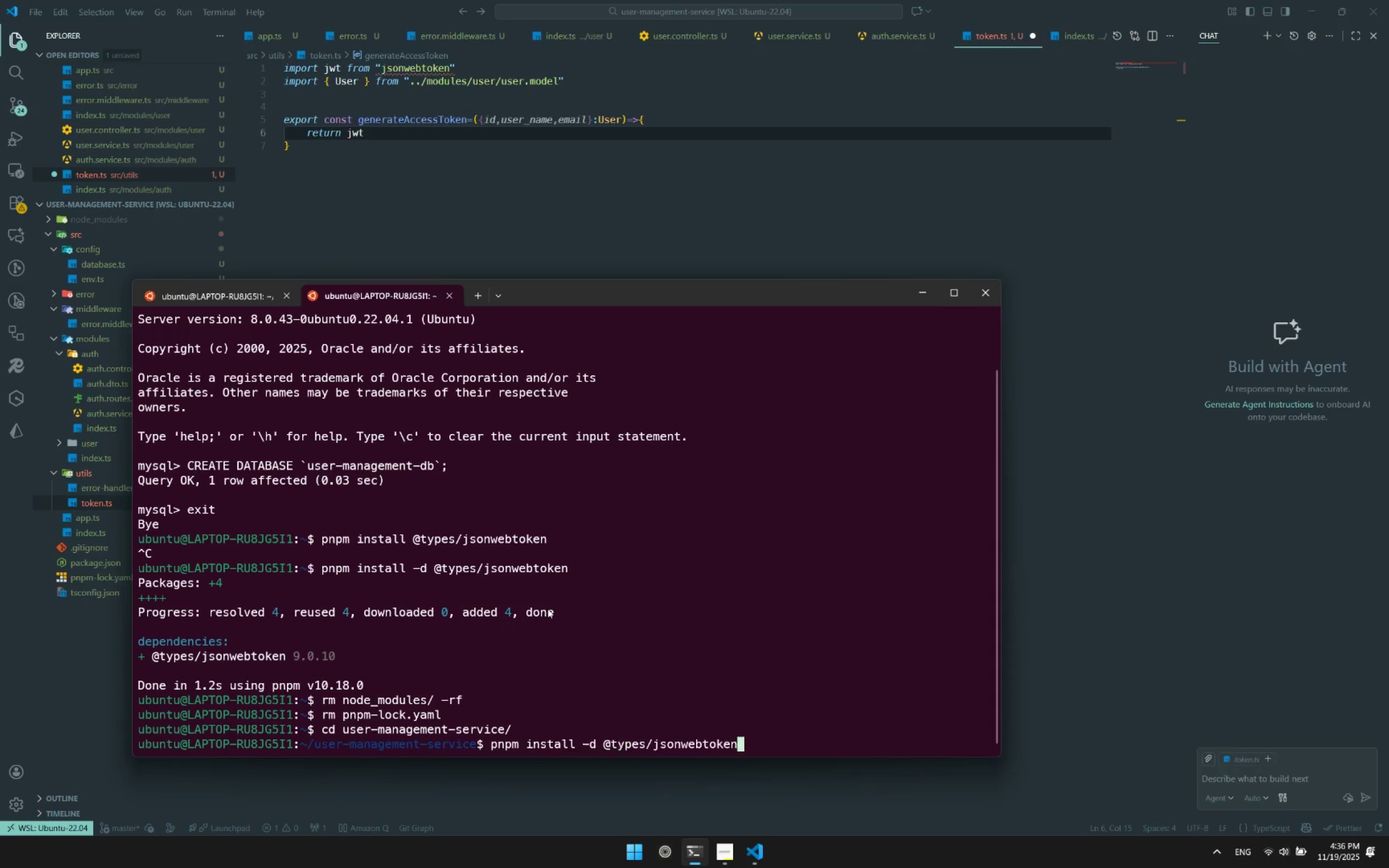 
key(ArrowUp)
 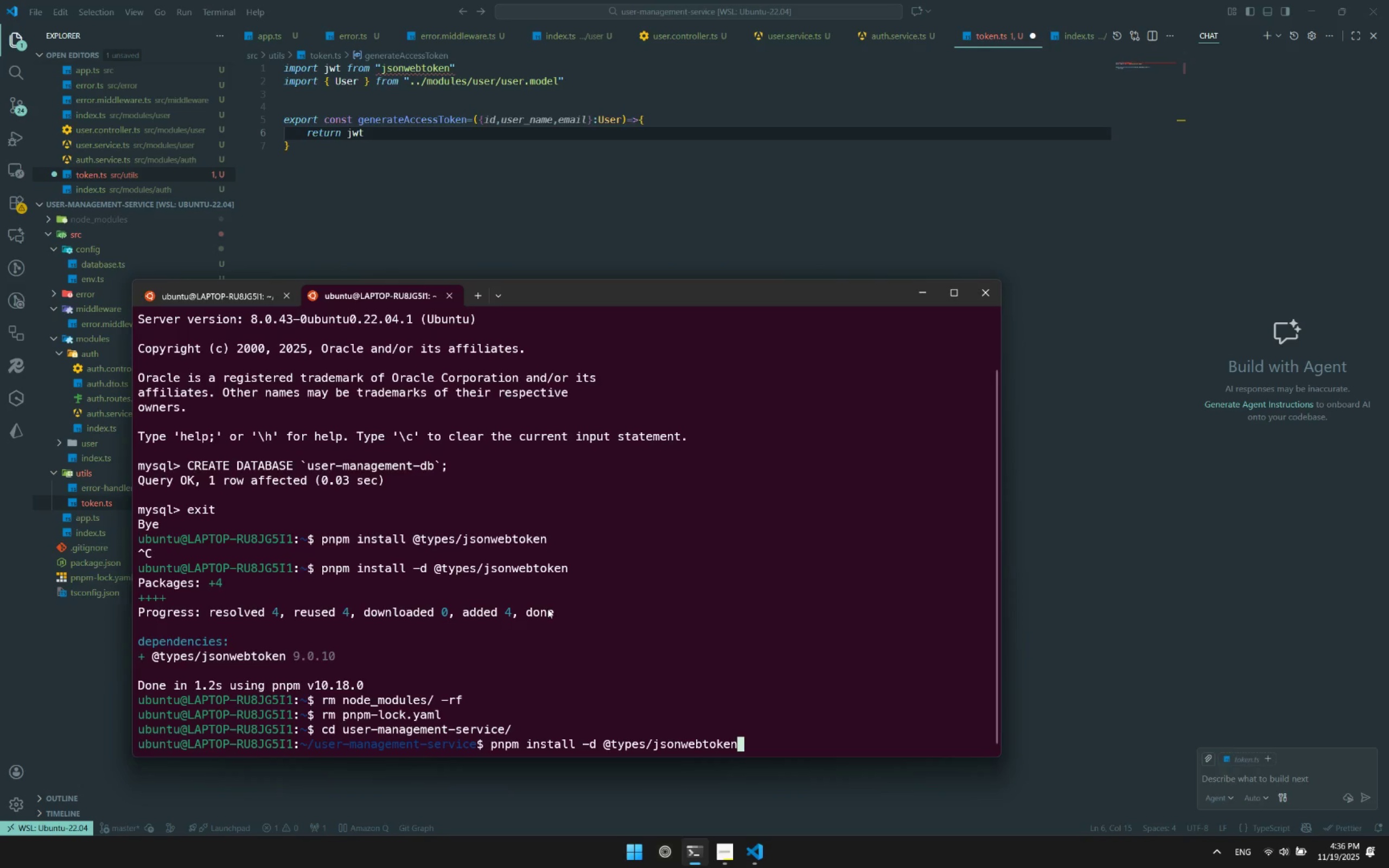 
key(Enter)
 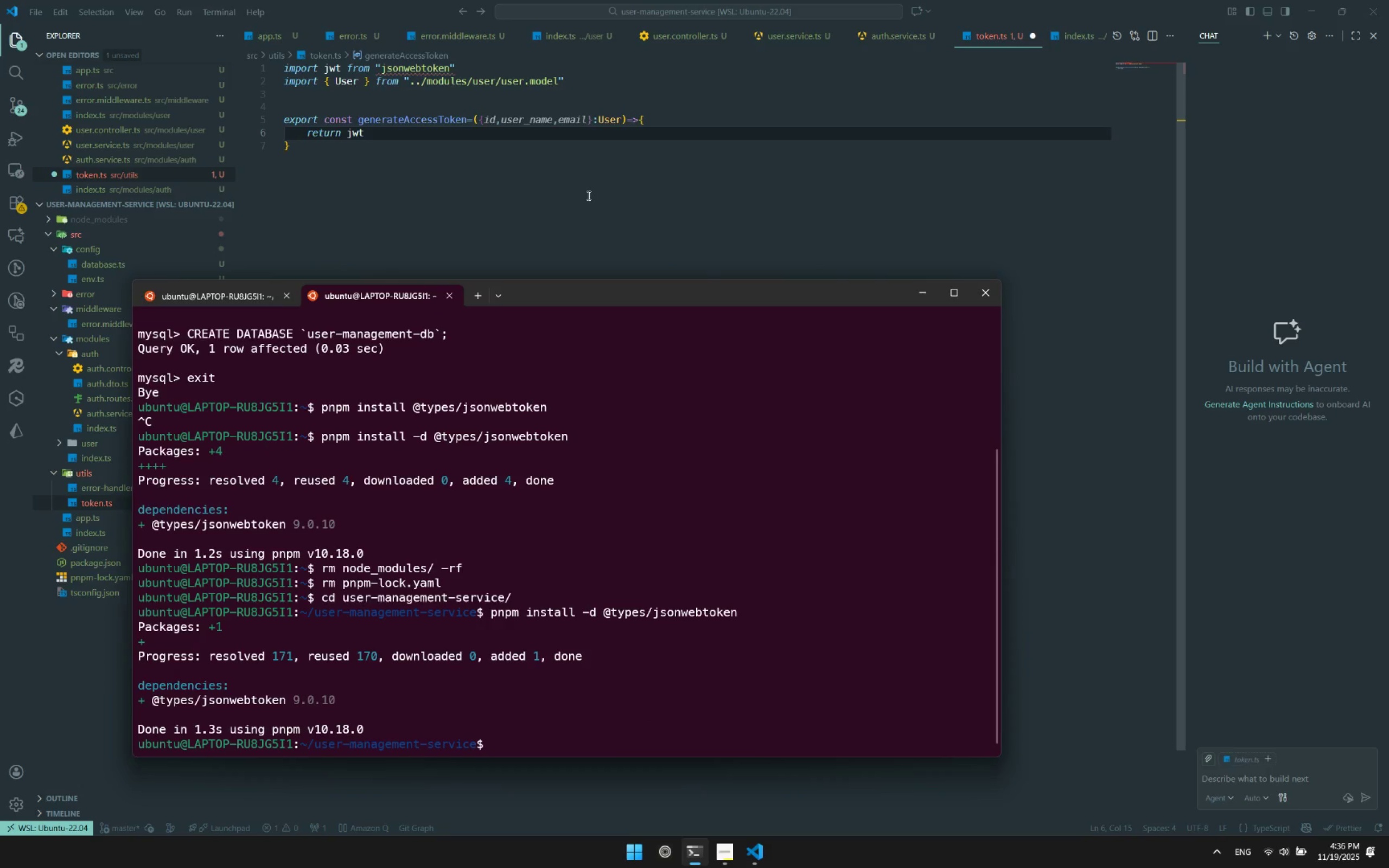 
left_click([526, 190])
 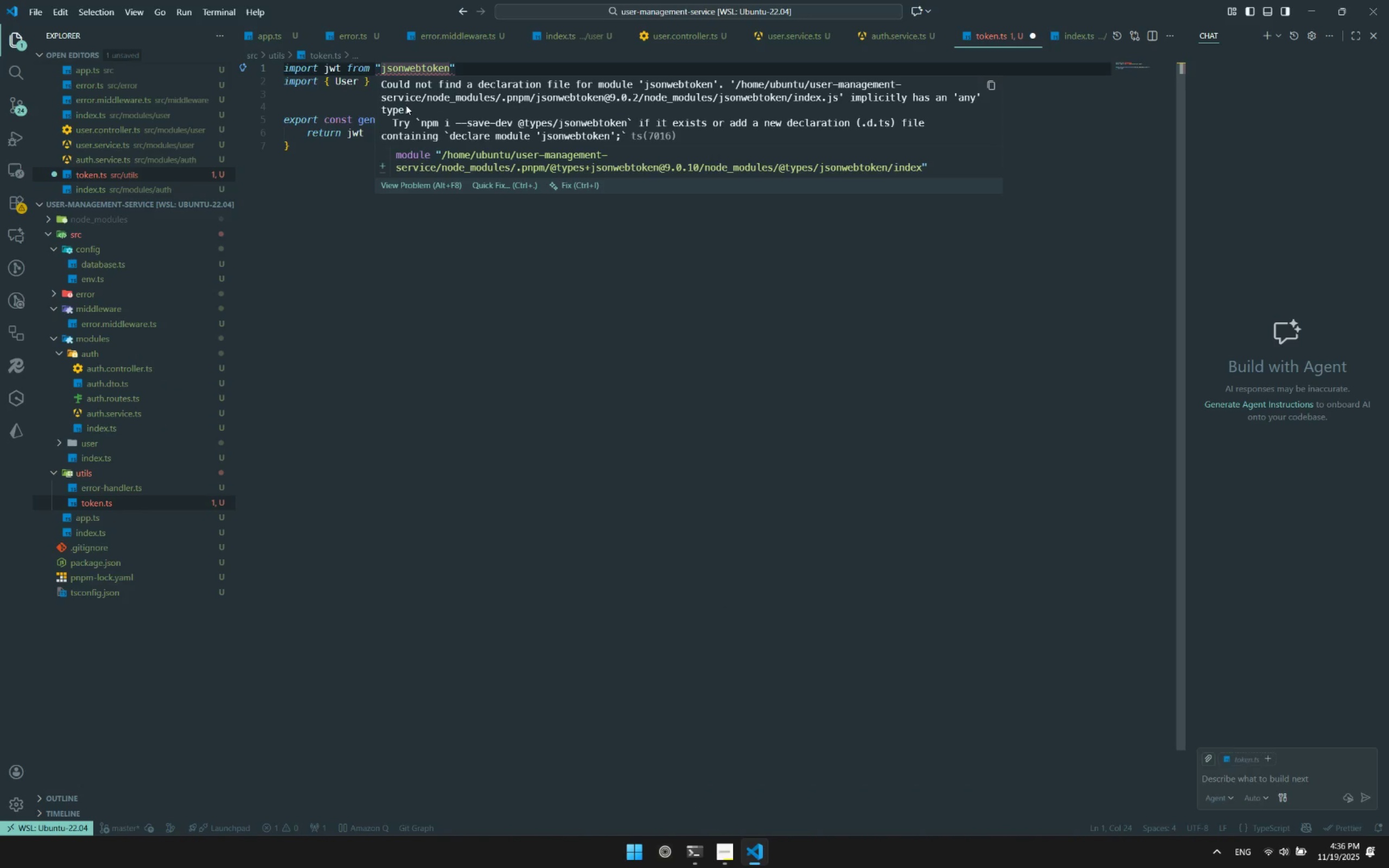 
left_click([335, 232])
 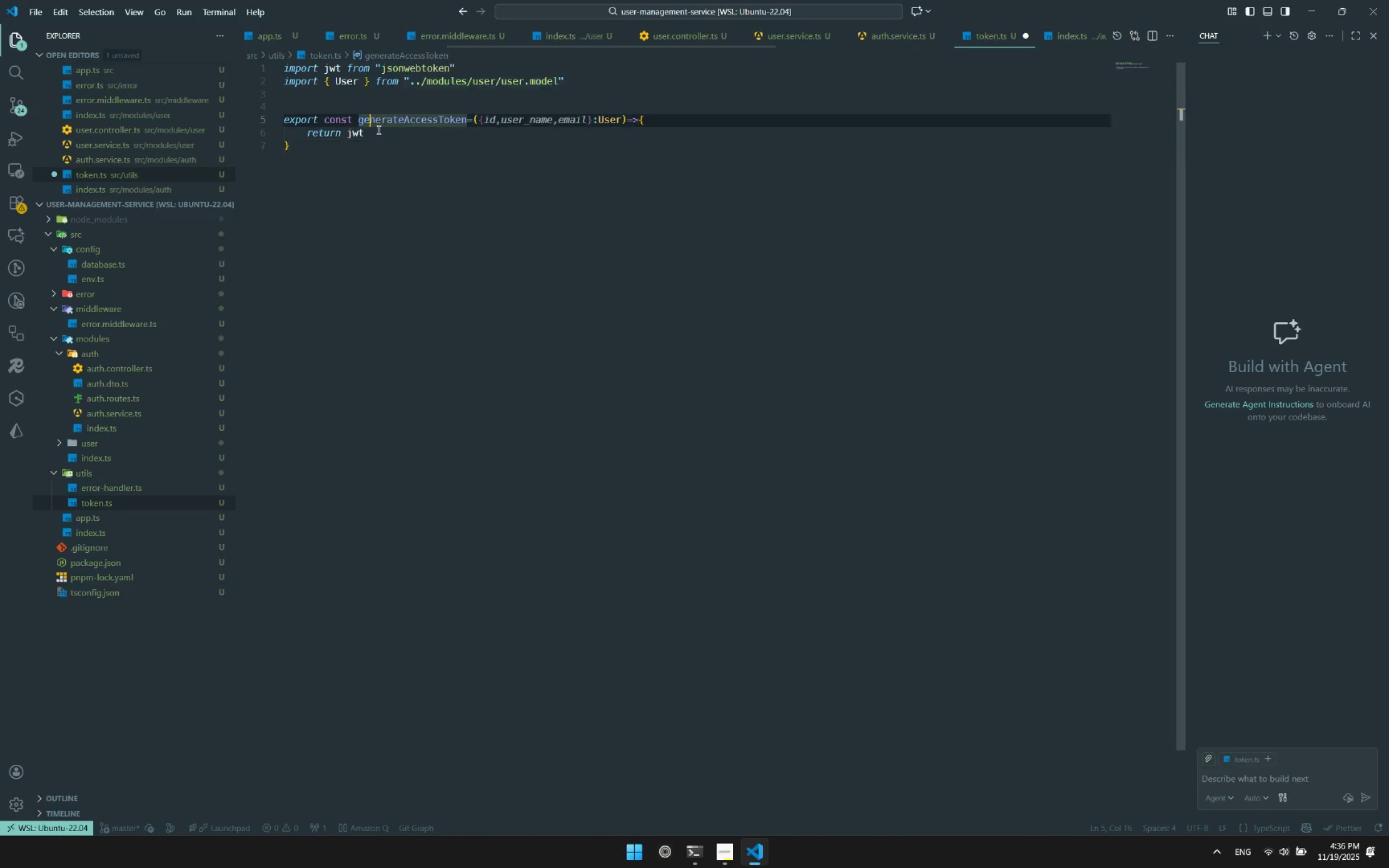 
double_click([396, 149])
 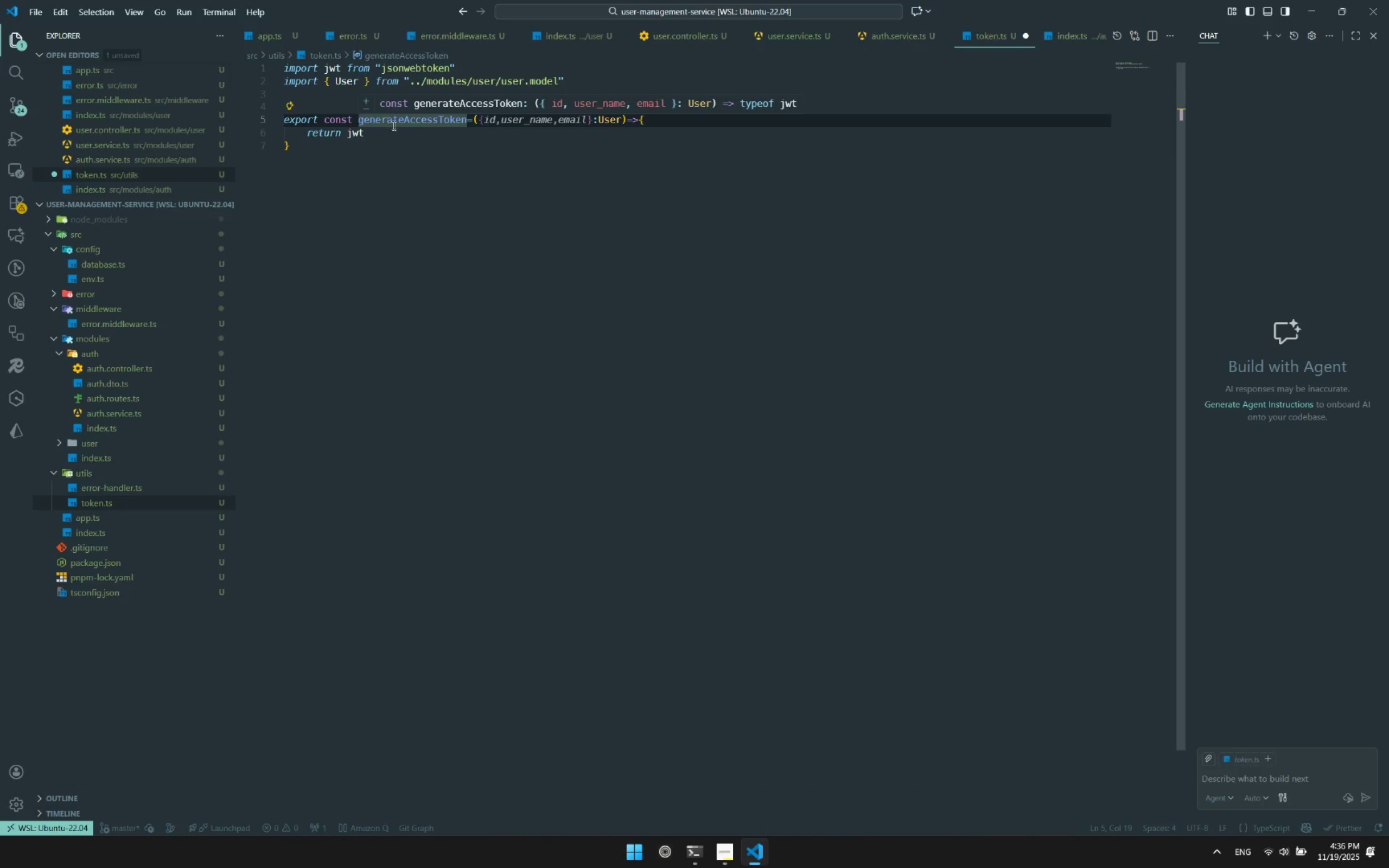 
left_click([396, 126])
 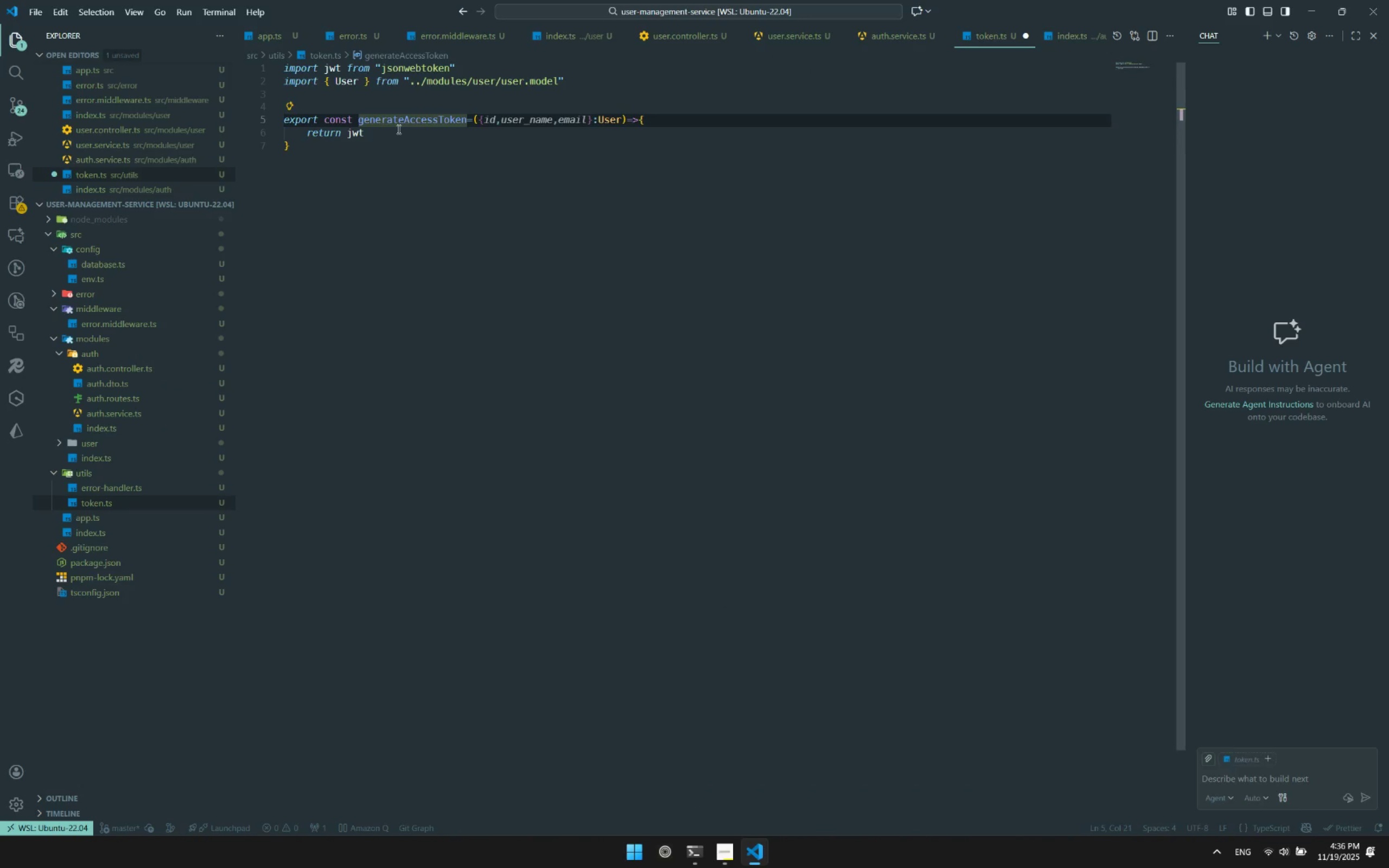 
left_click([399, 130])
 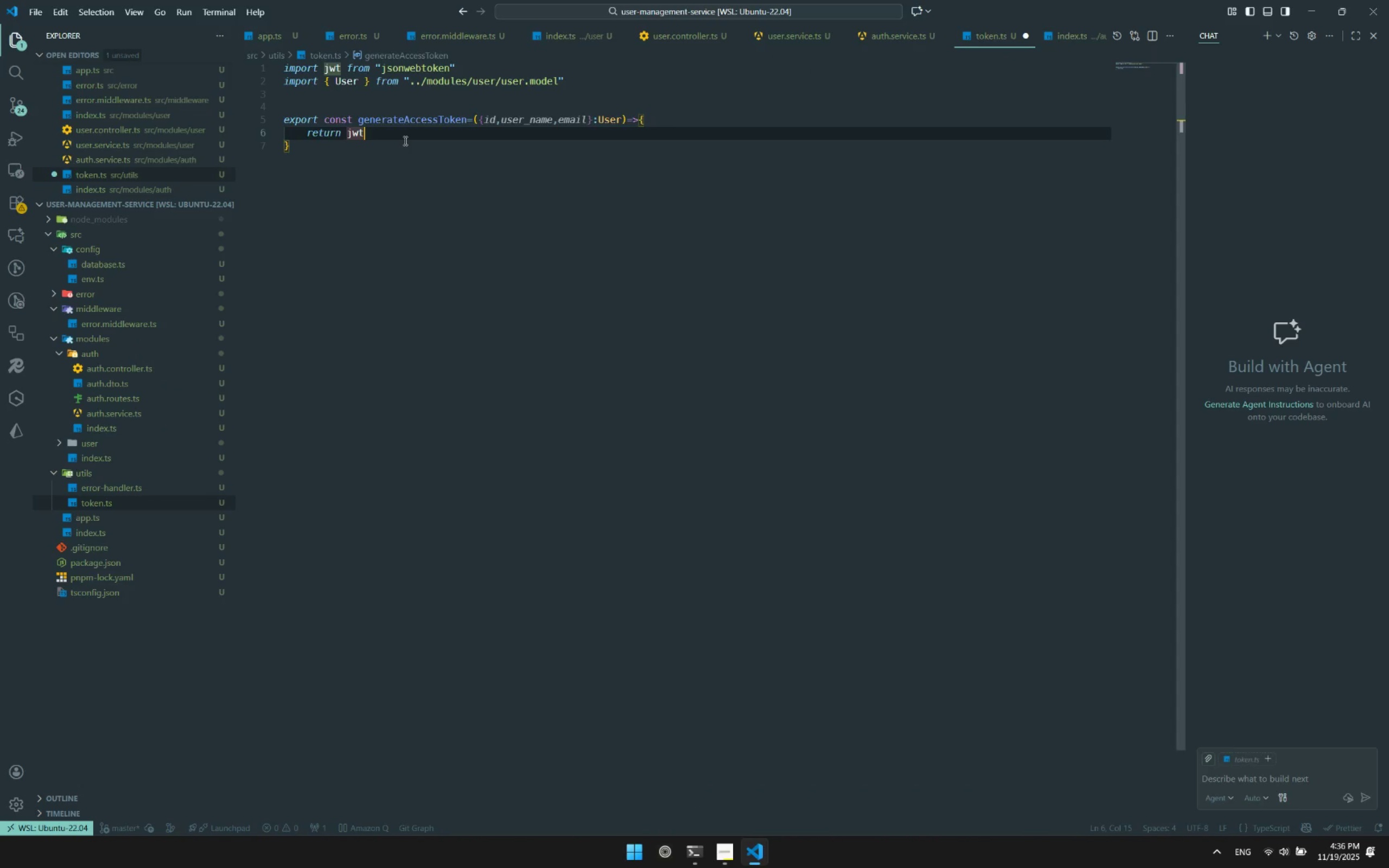 
type(.si)
 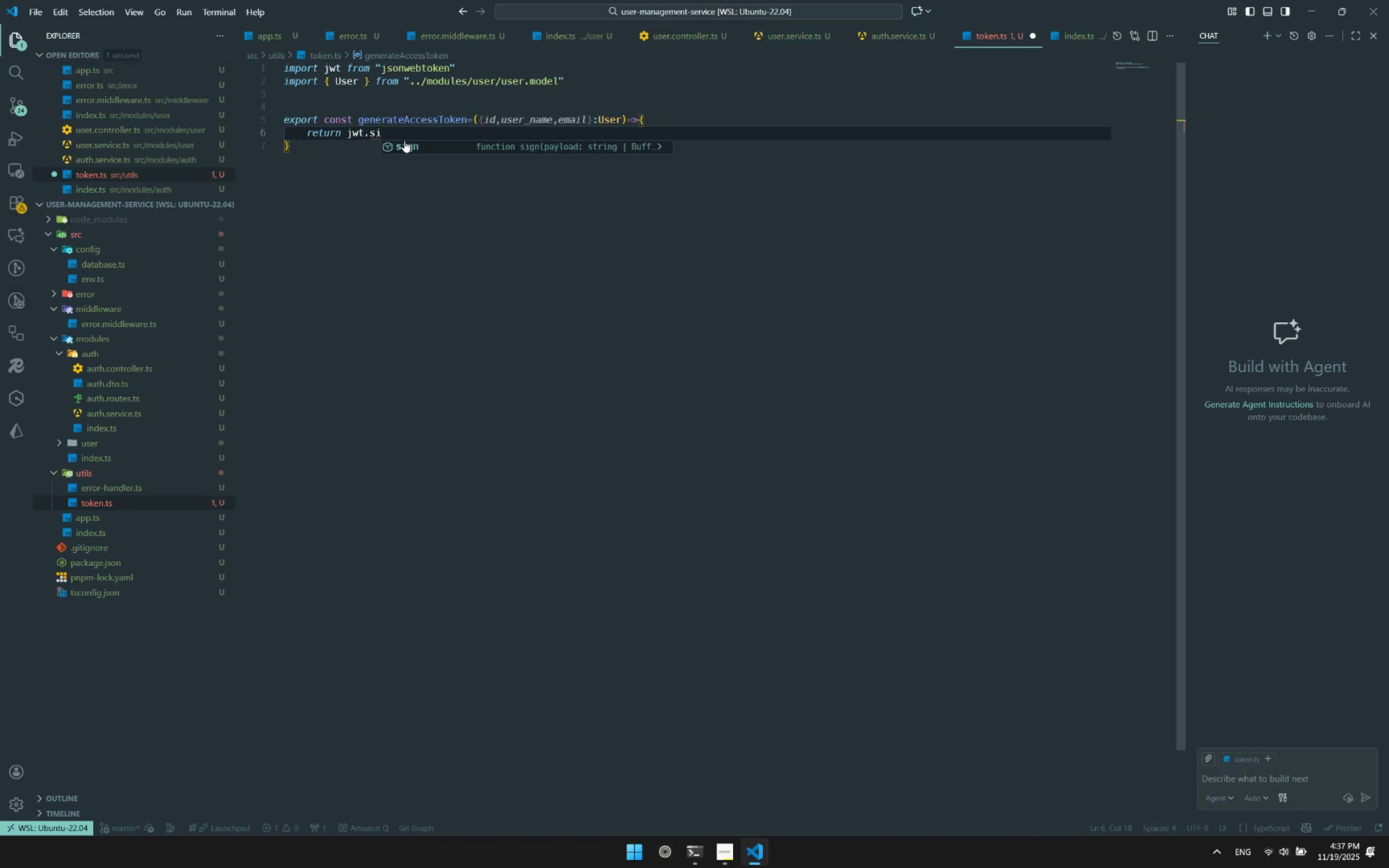 
key(Enter)
 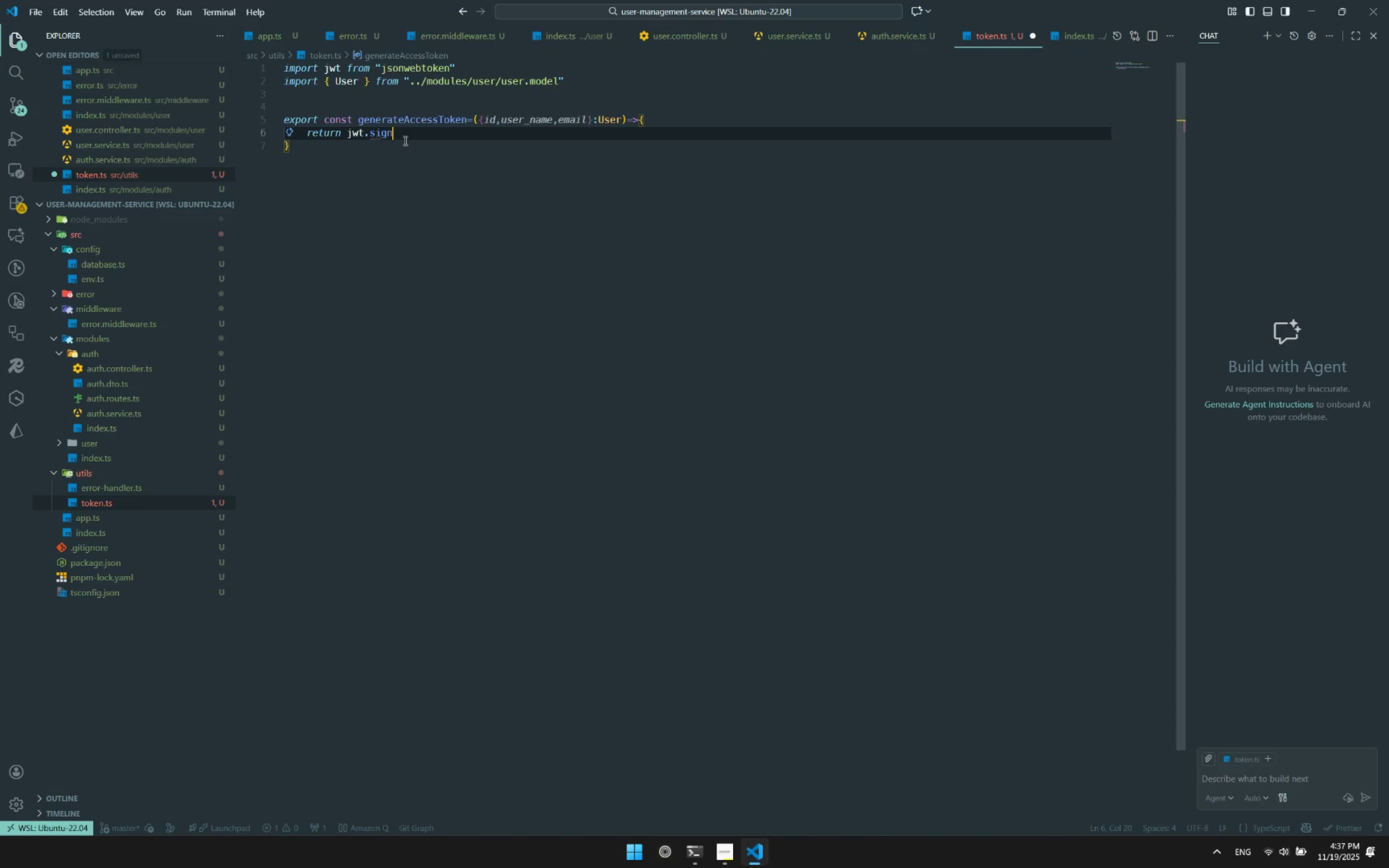 
type(({id,us)
 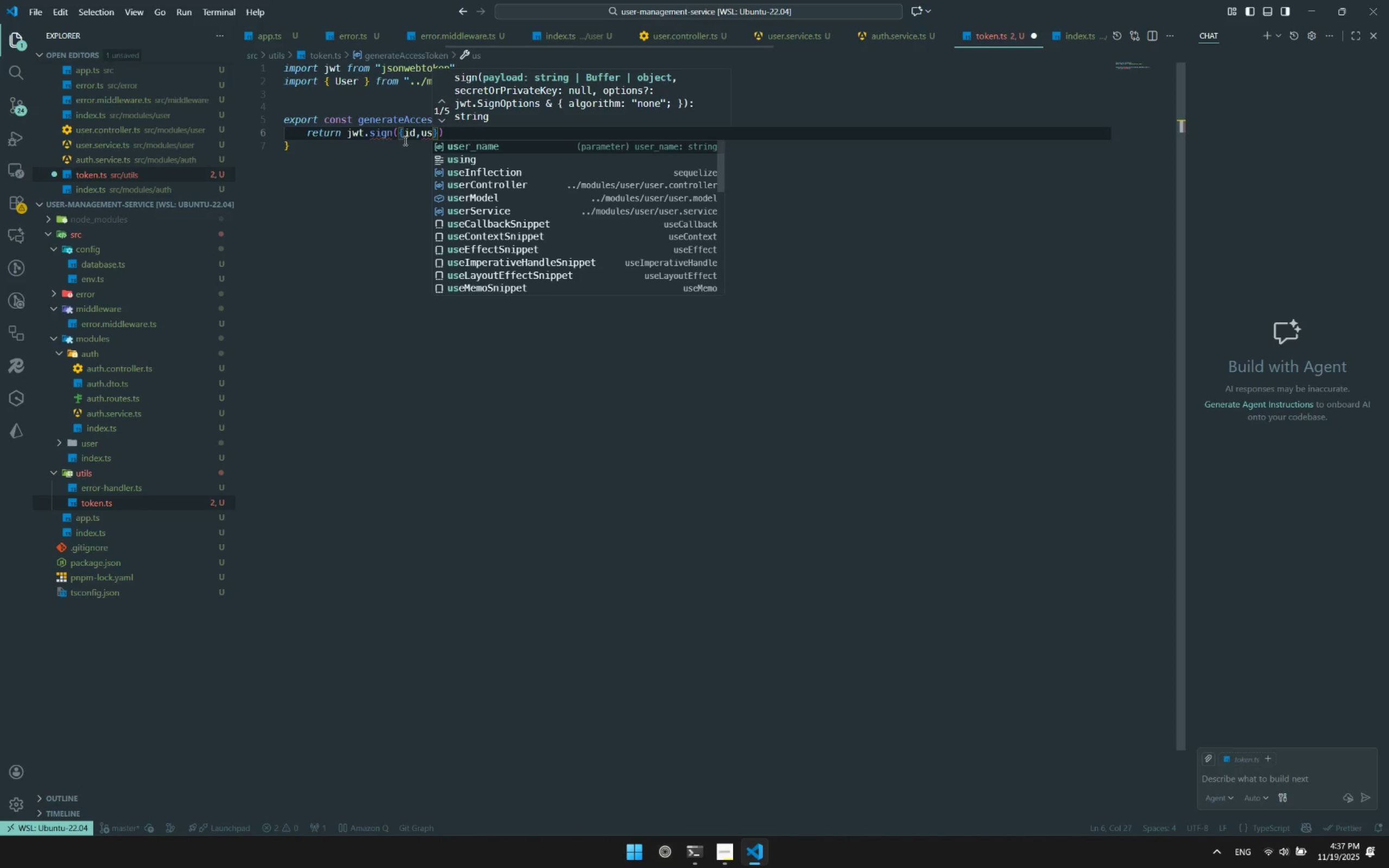 
key(Enter)
 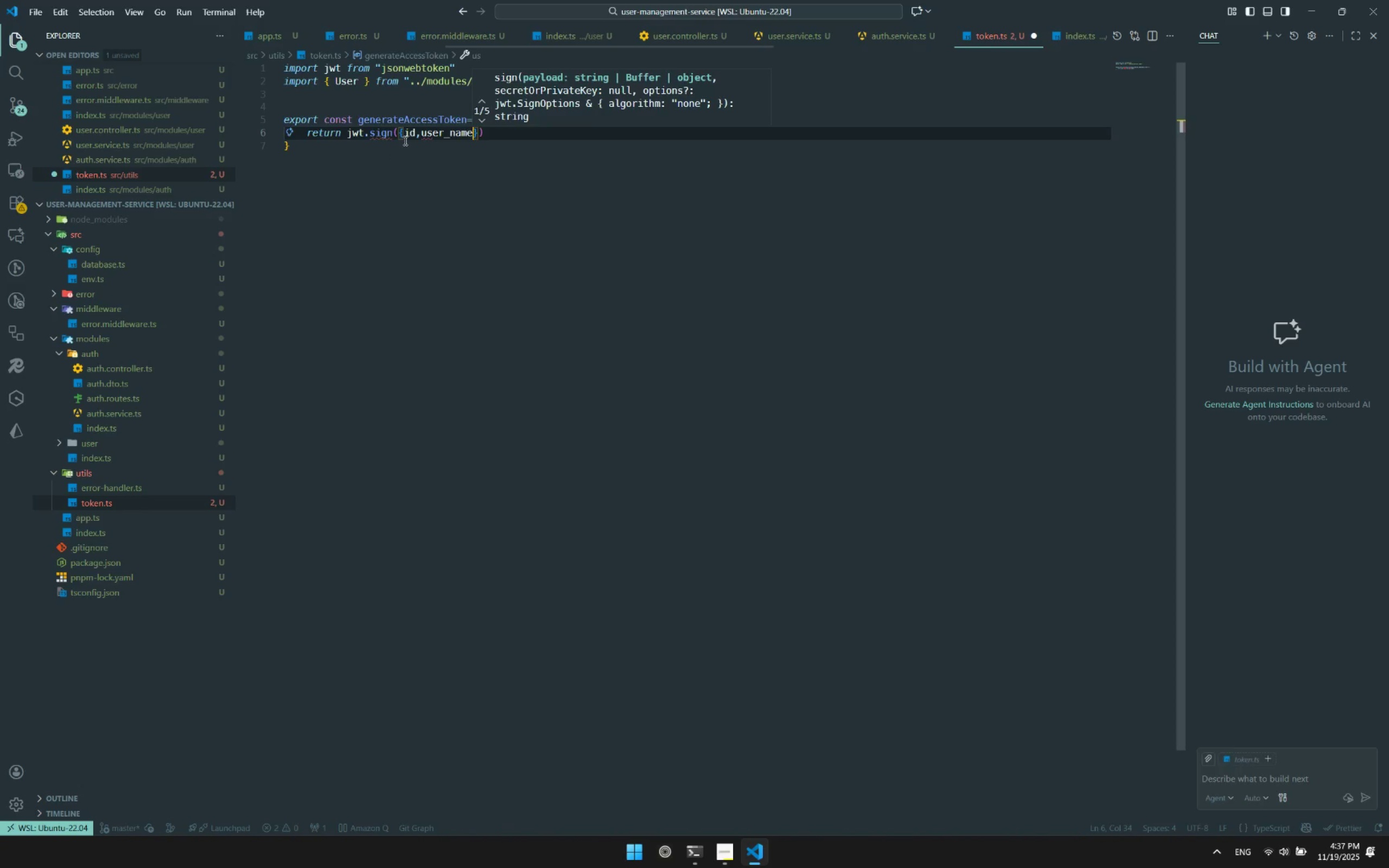 
type(,em)
 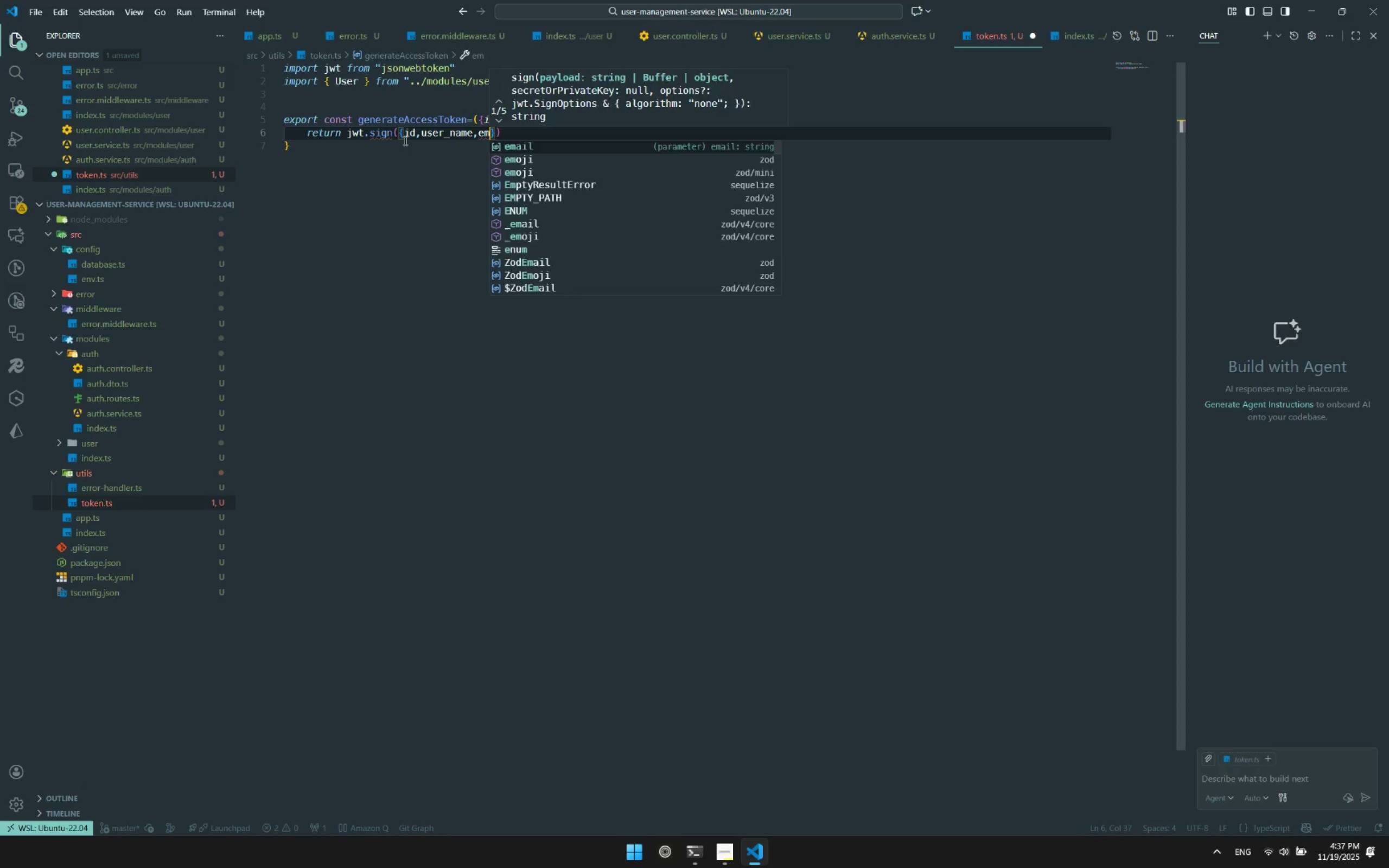 
key(Enter)
 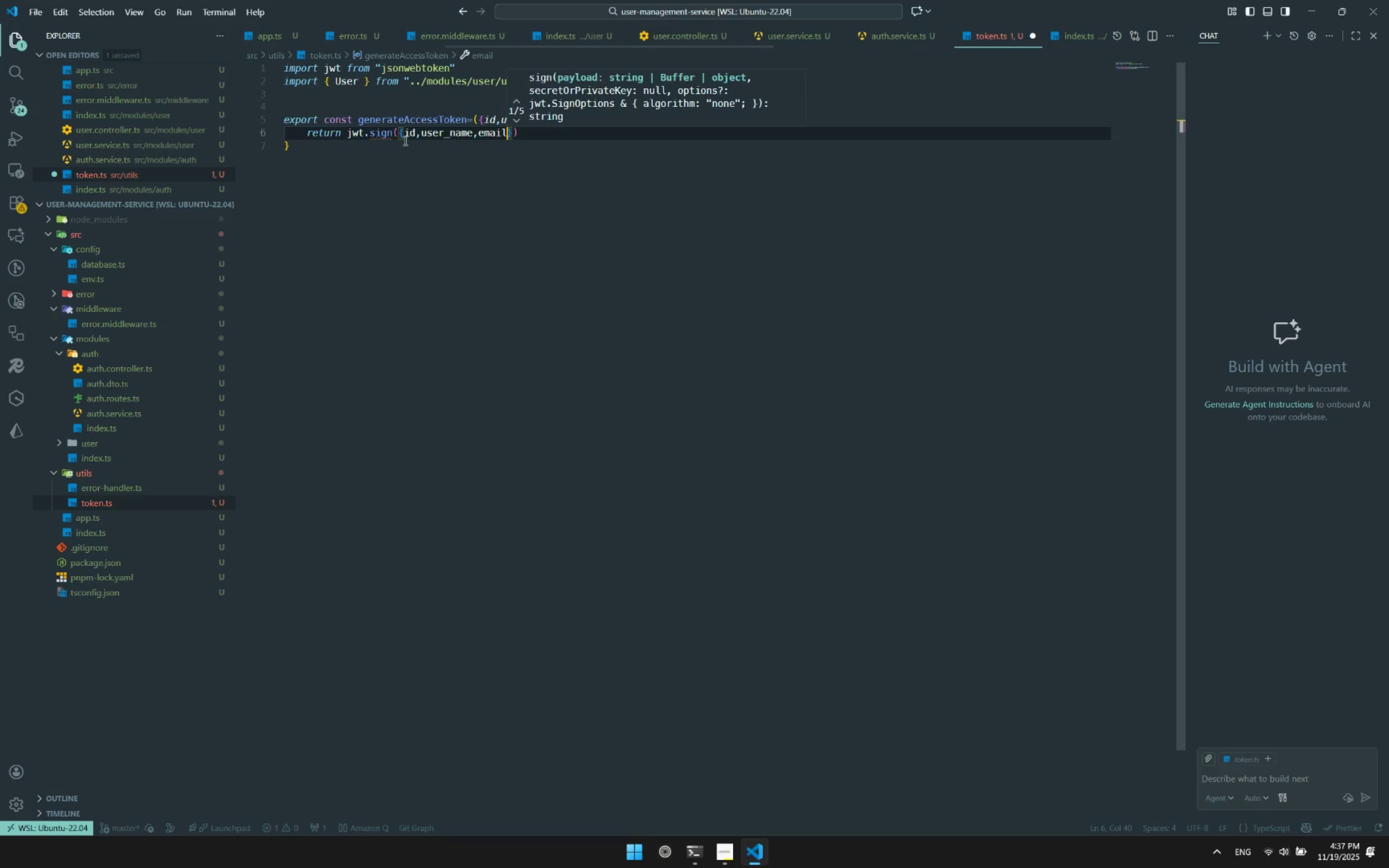 
key(ArrowRight)
 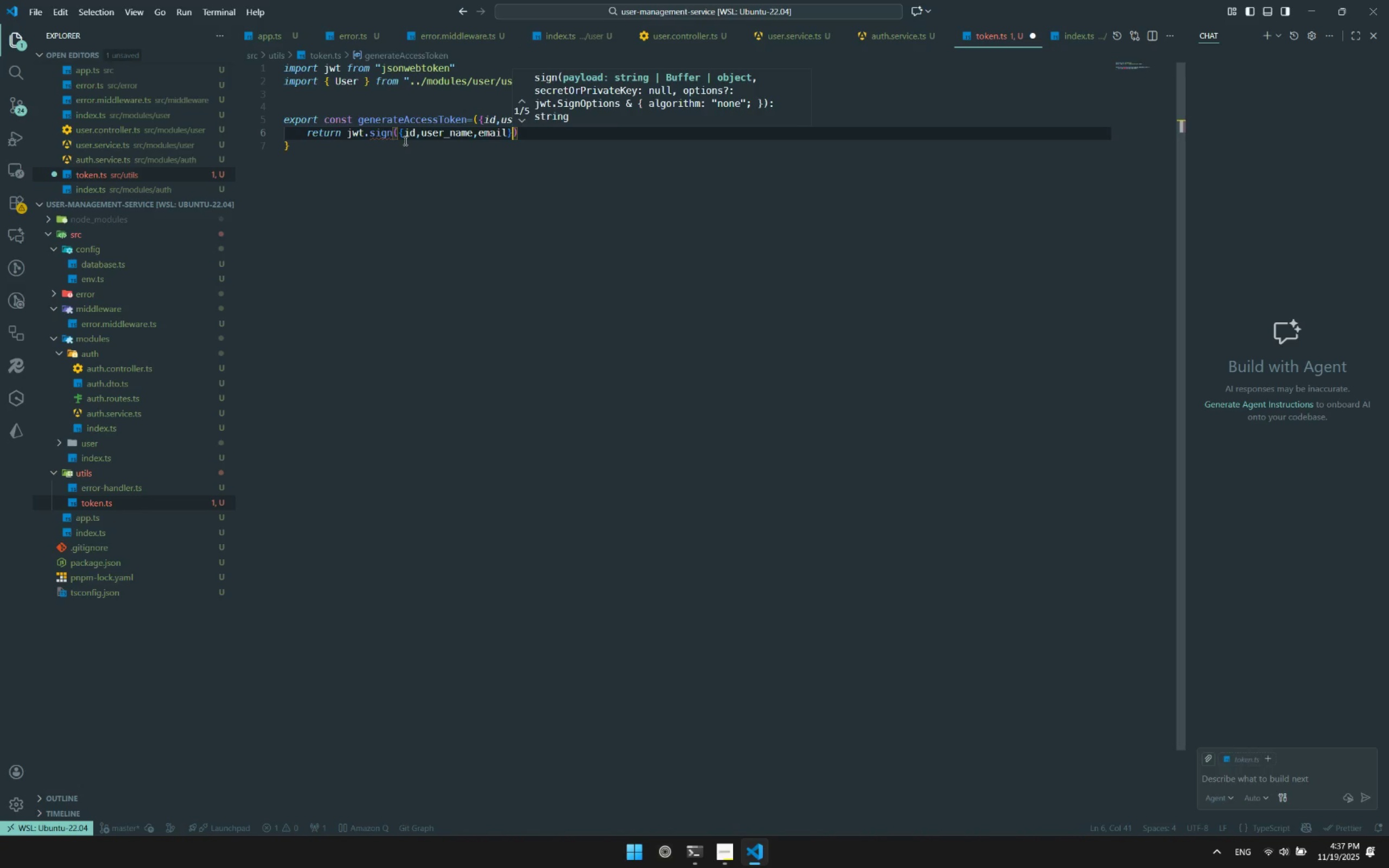 
wait(5.77)
 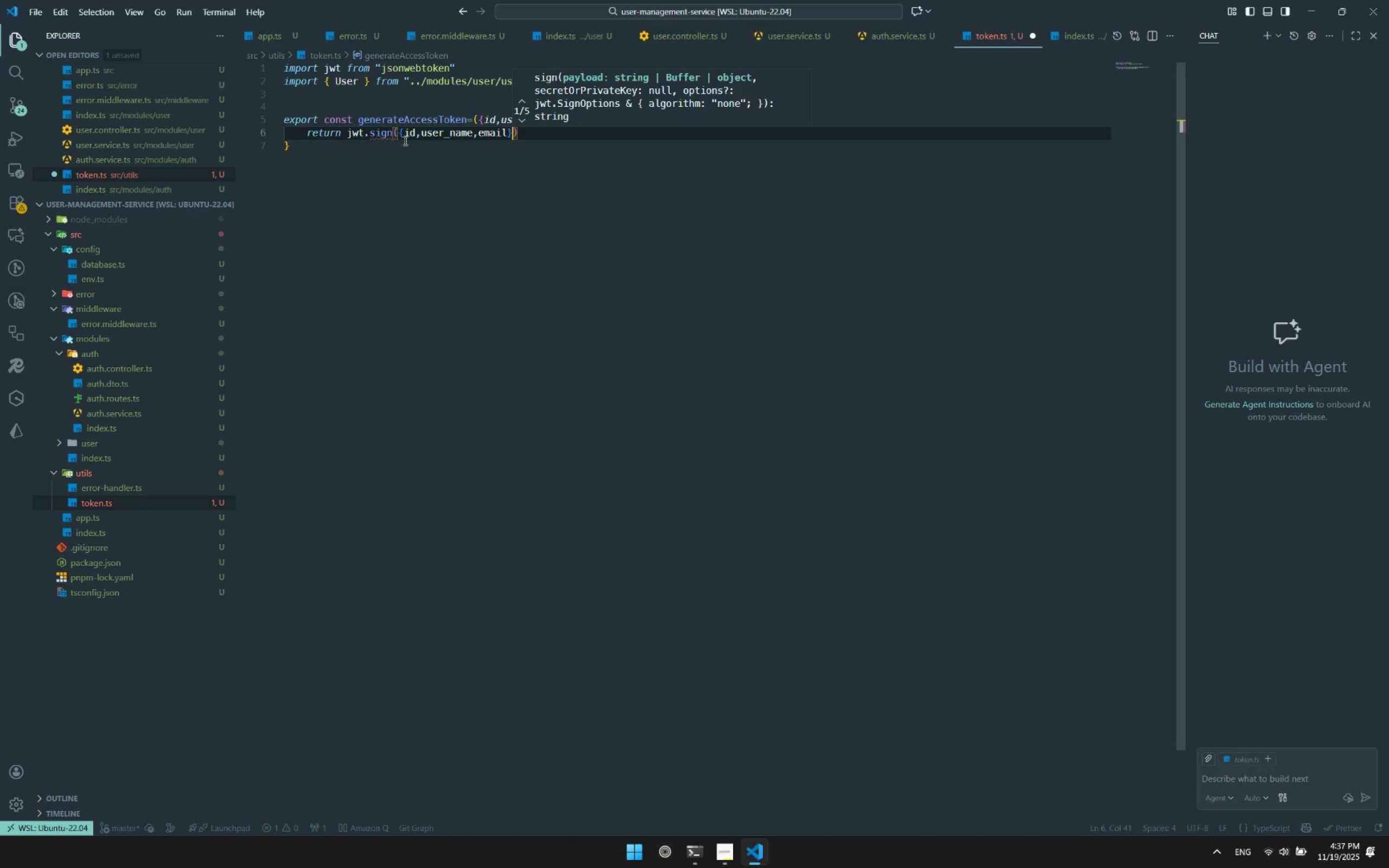 
left_click([451, 186])
 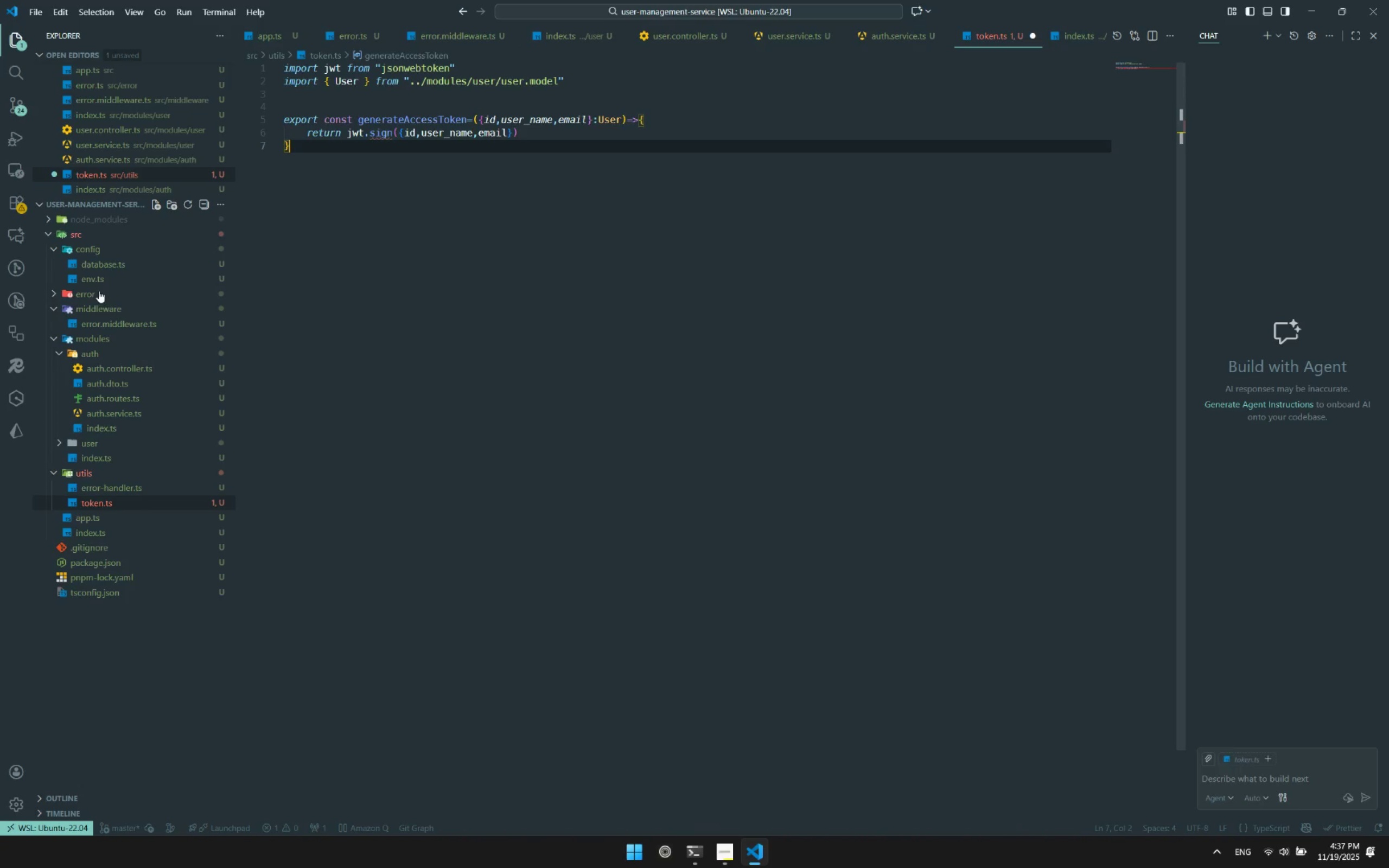 
scroll: coordinate [98, 301], scroll_direction: up, amount: 1.0
 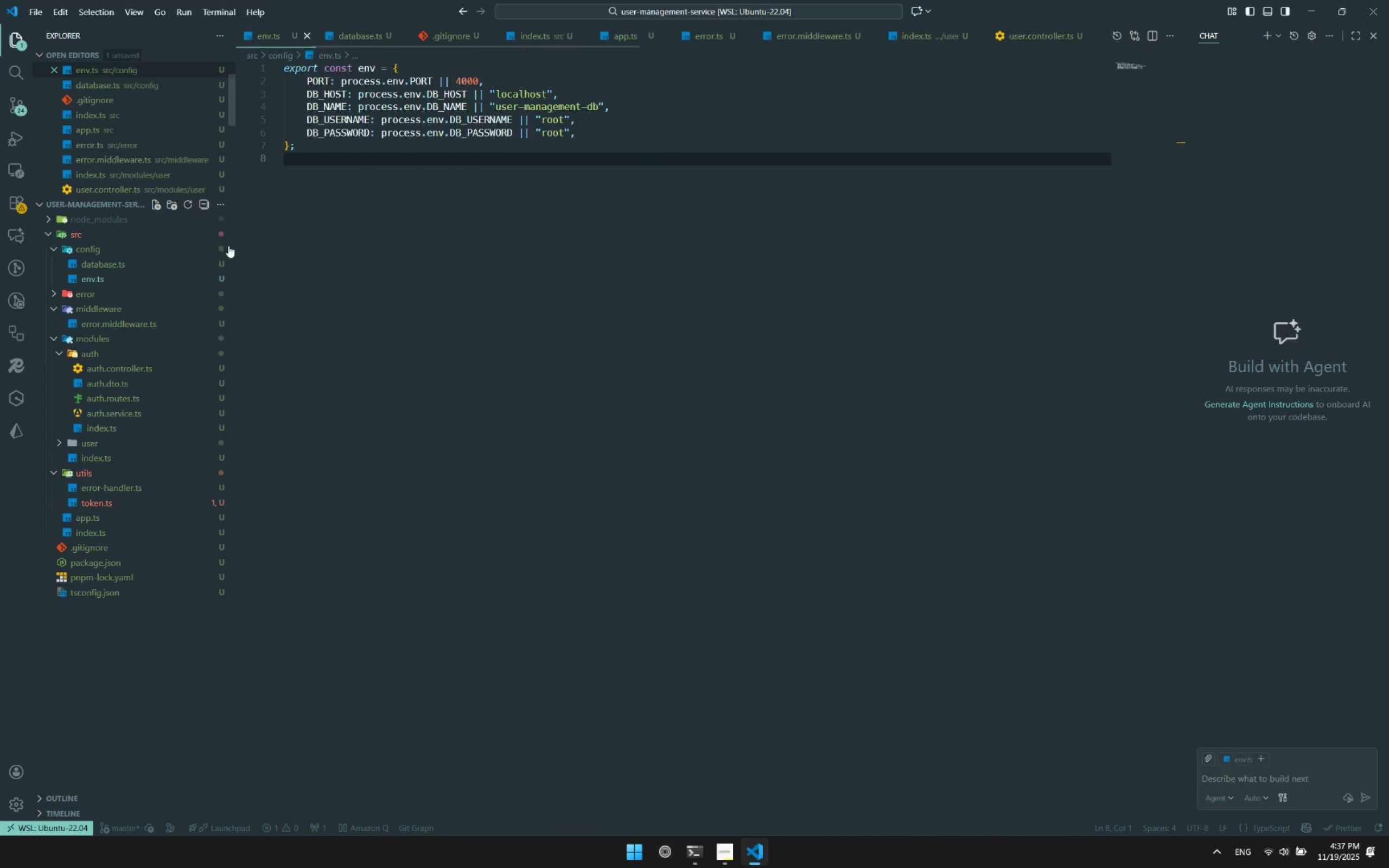 
double_click([463, 200])
 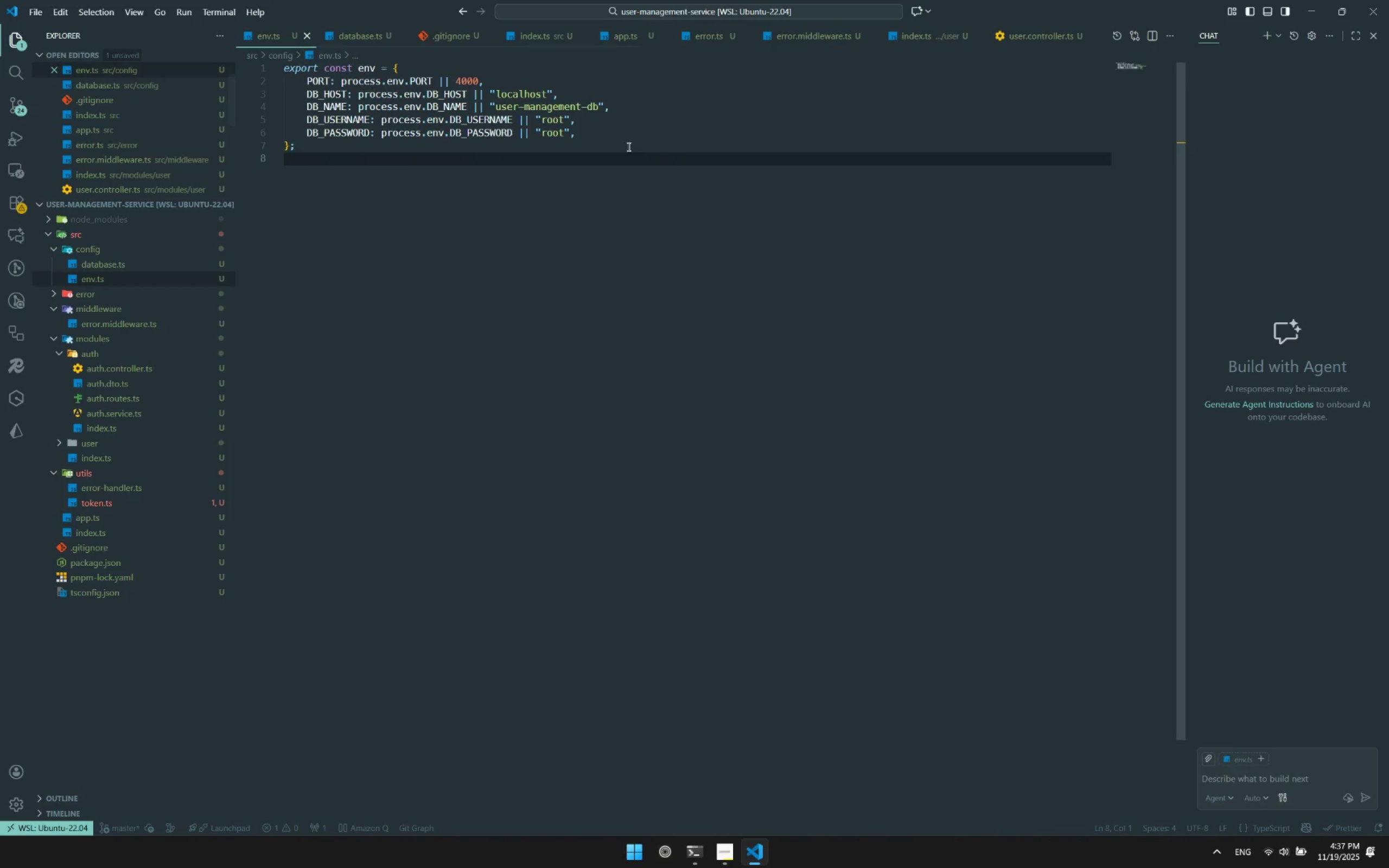 
left_click([613, 132])
 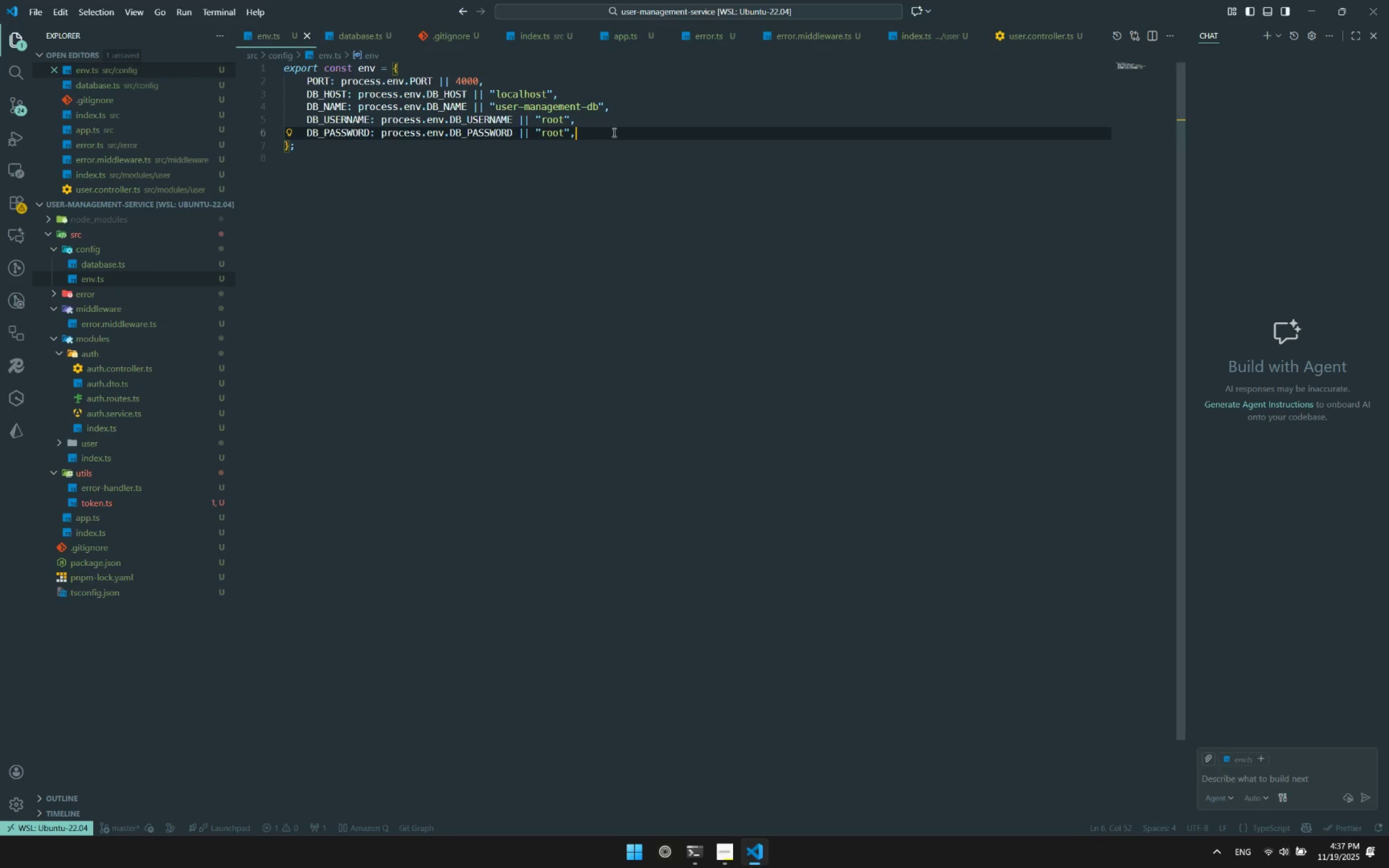 
key(Enter)
 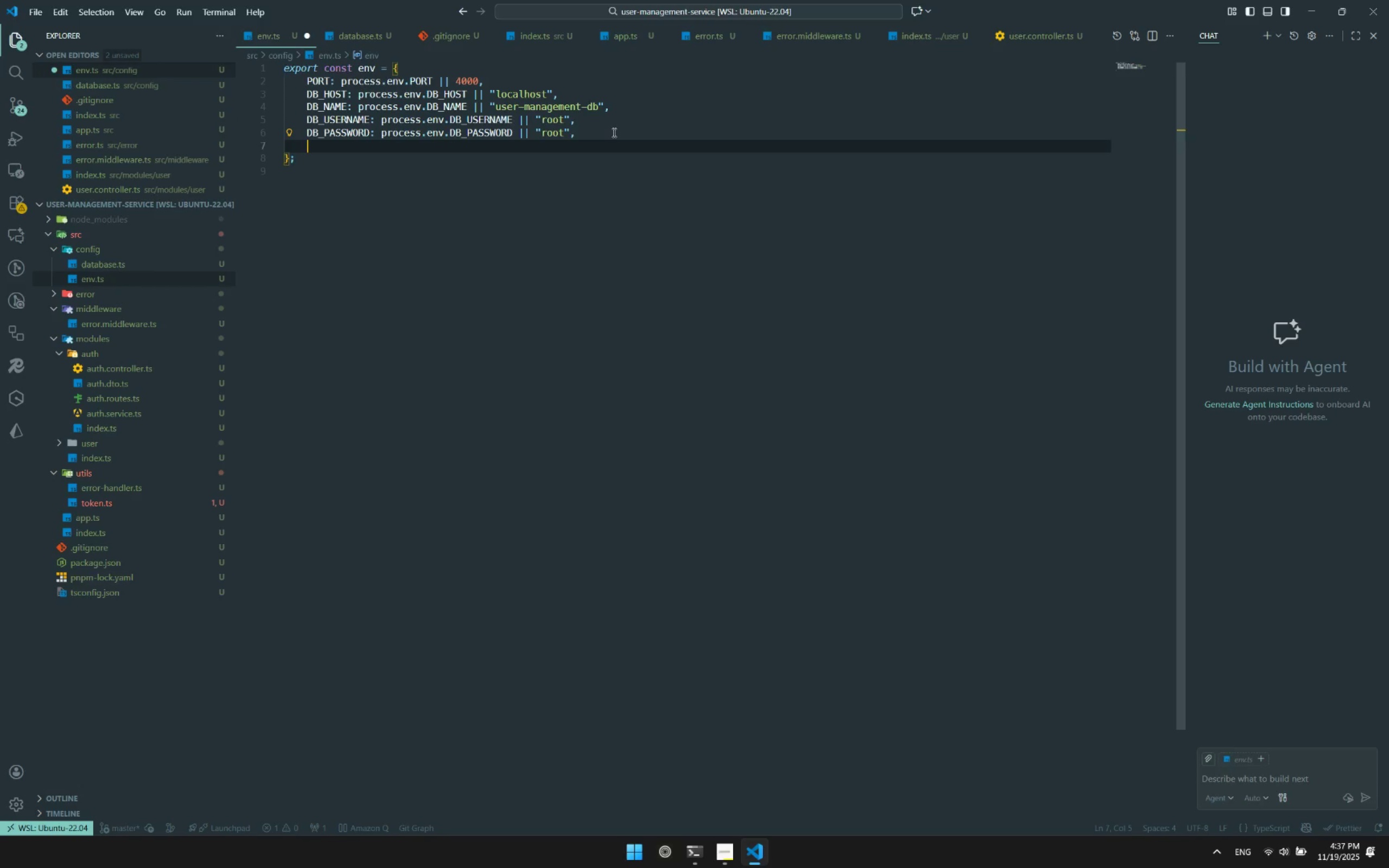 
key(Enter)
 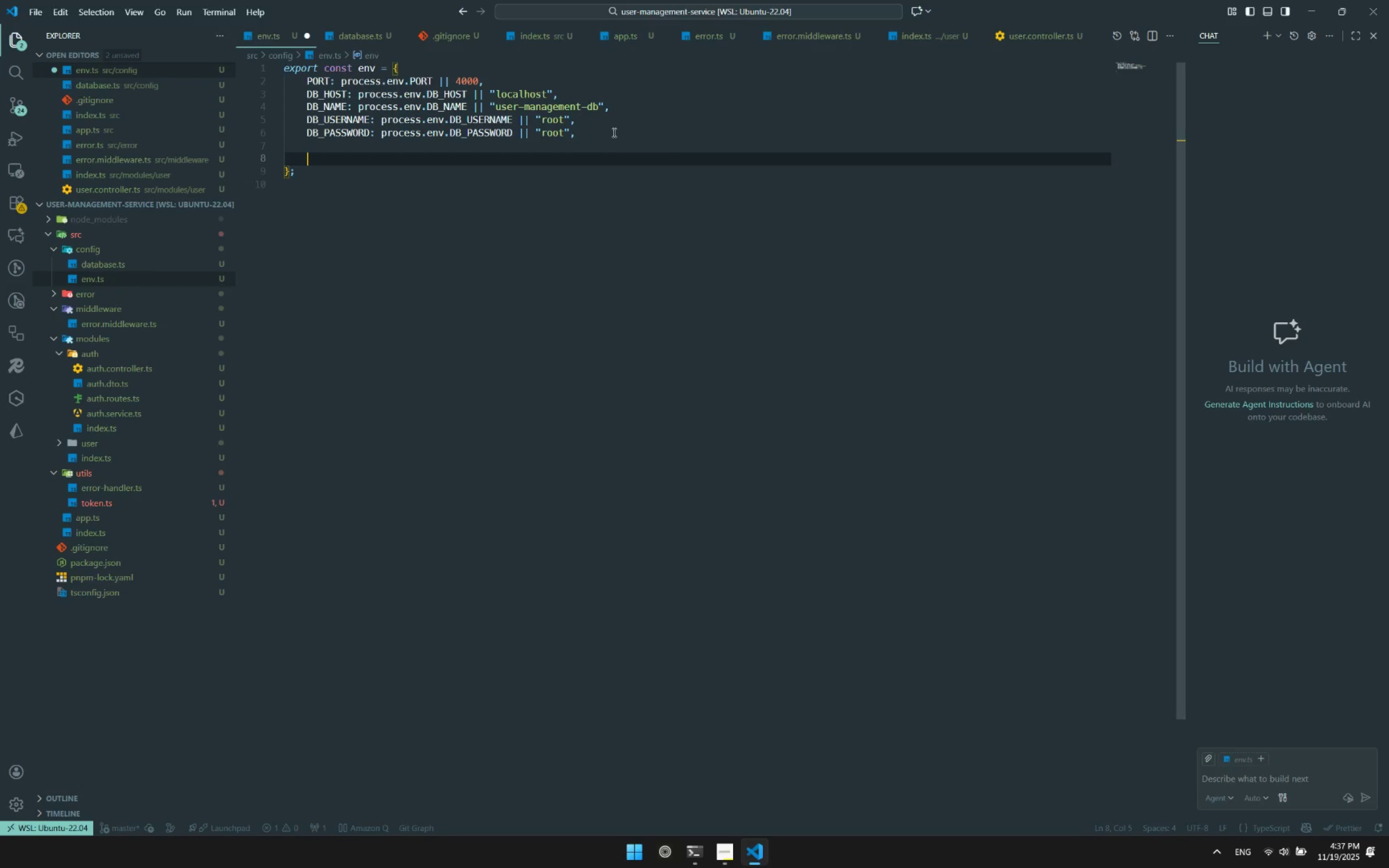 
key(ArrowUp)
 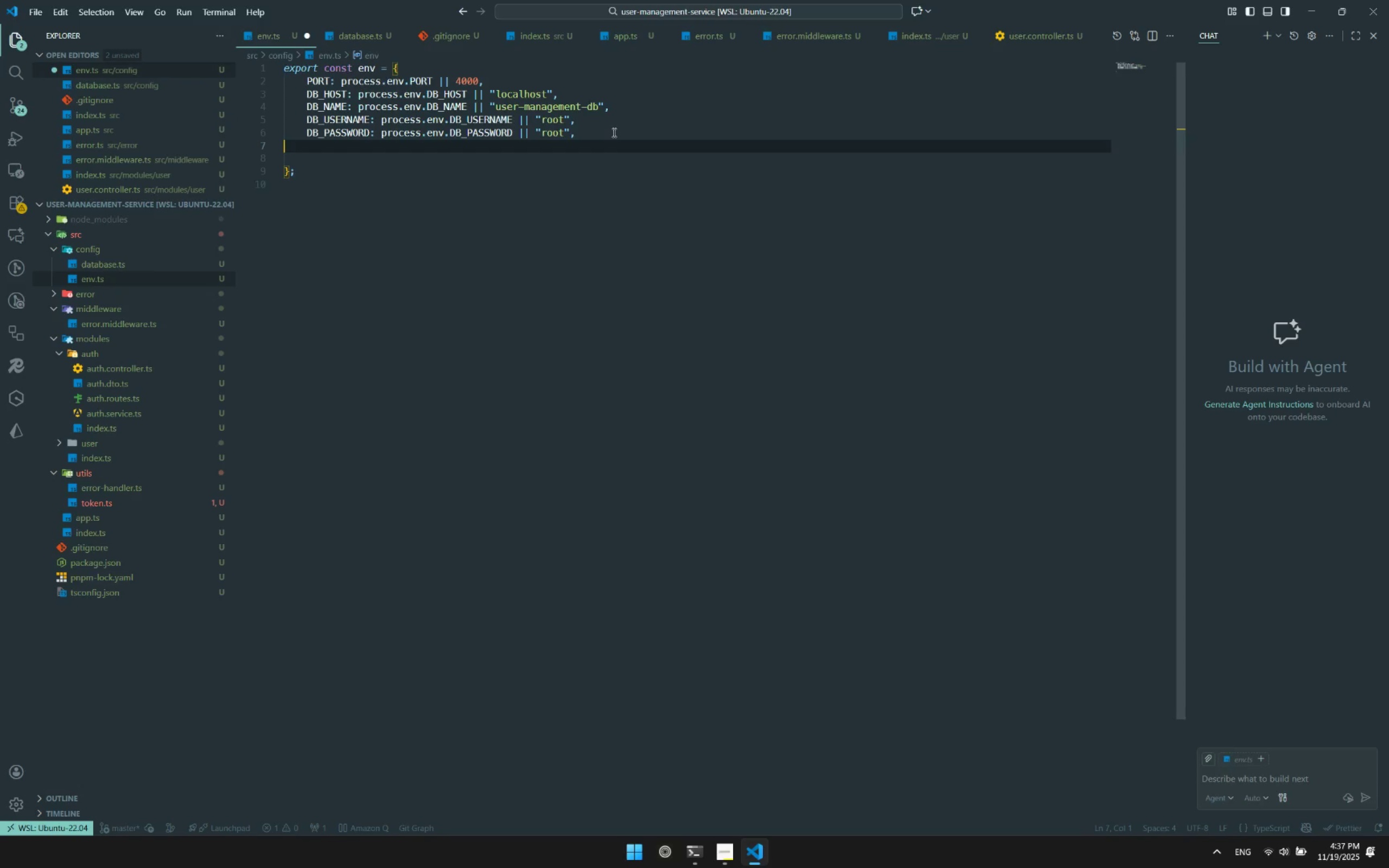 
key(Tab)
type(HW)
key(Backspace)
key(Backspace)
type(JWT_ACCESS_SECRET,)
key(Backspace)
type(:pro)
 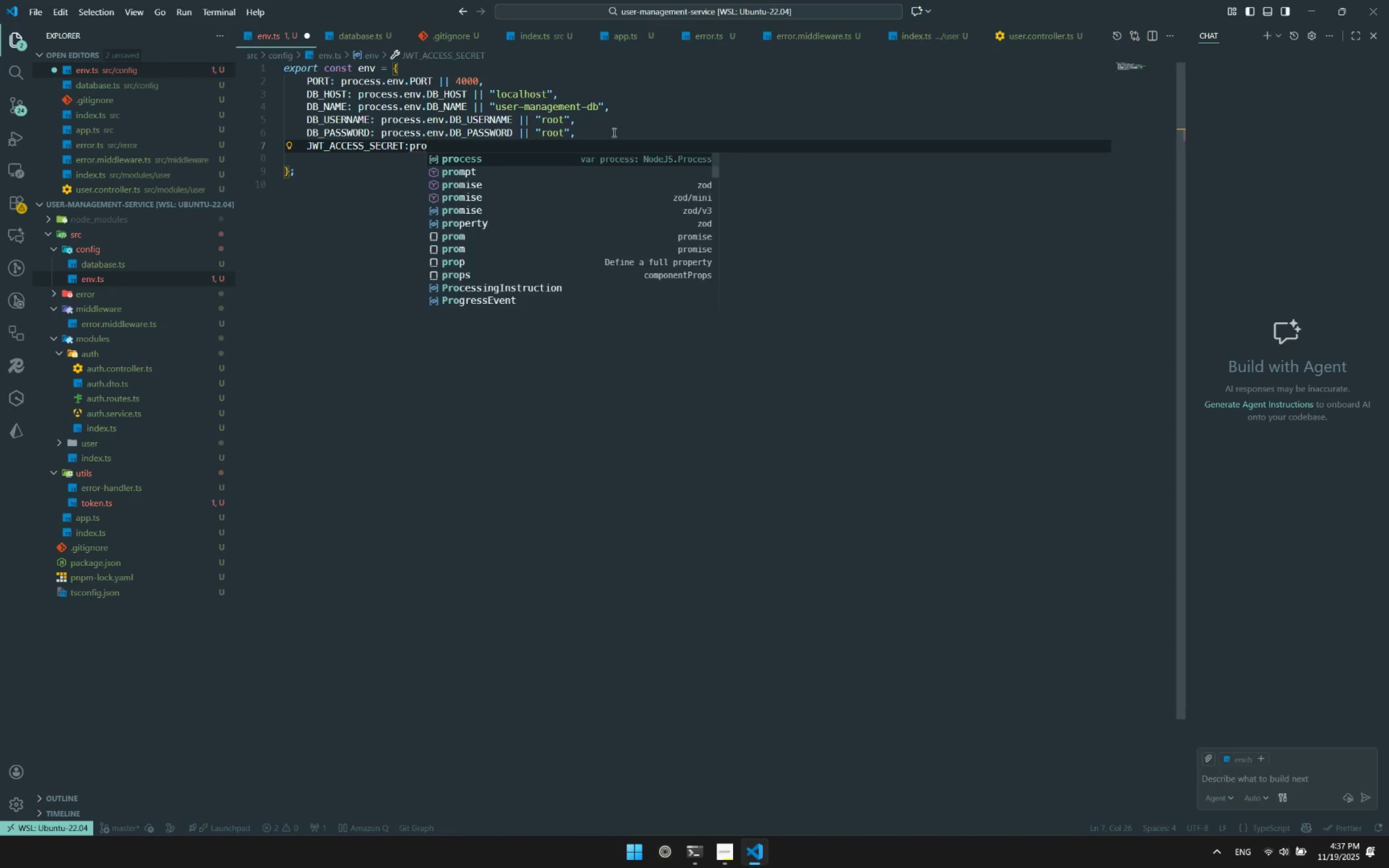 
 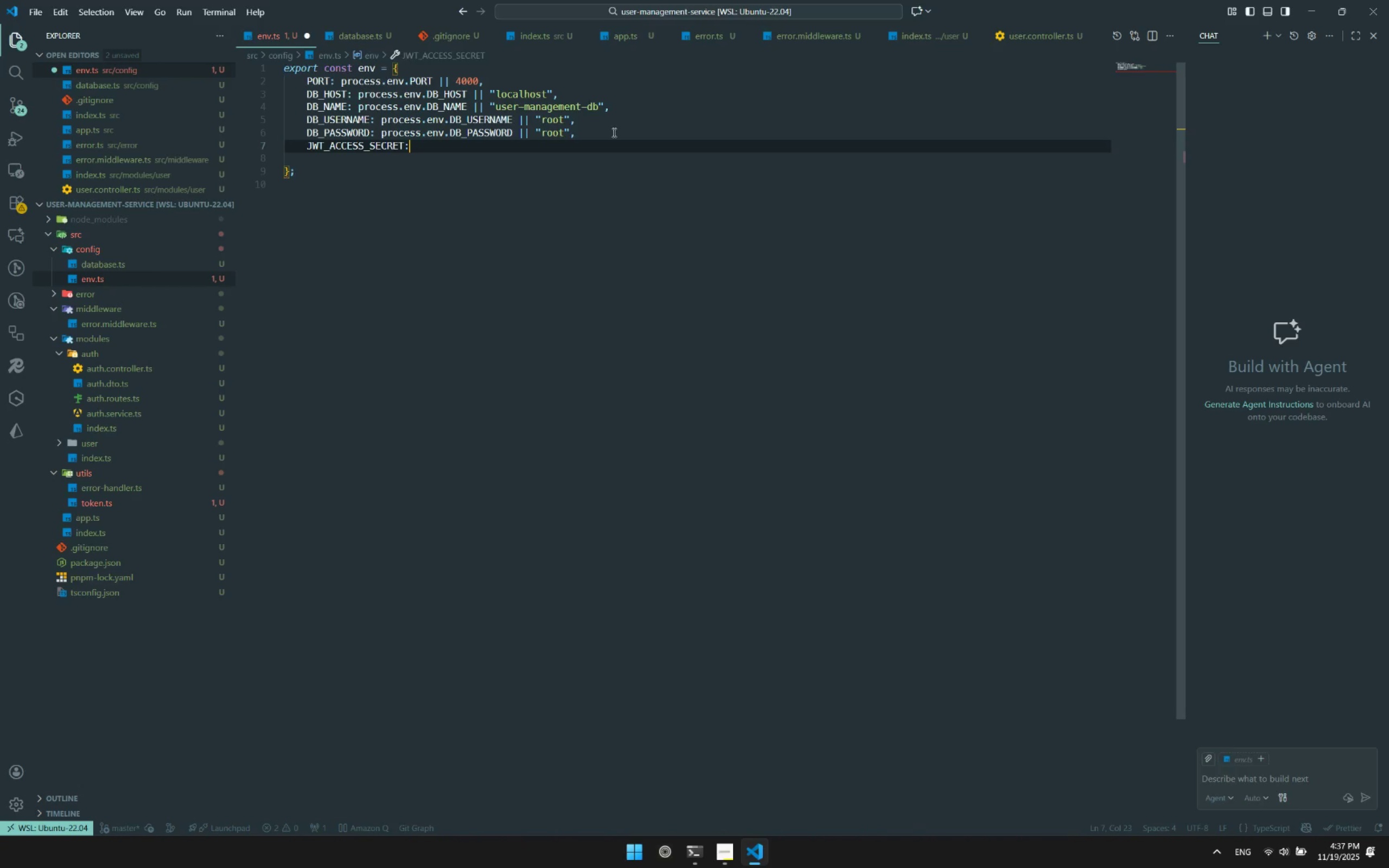 
key(Enter)
 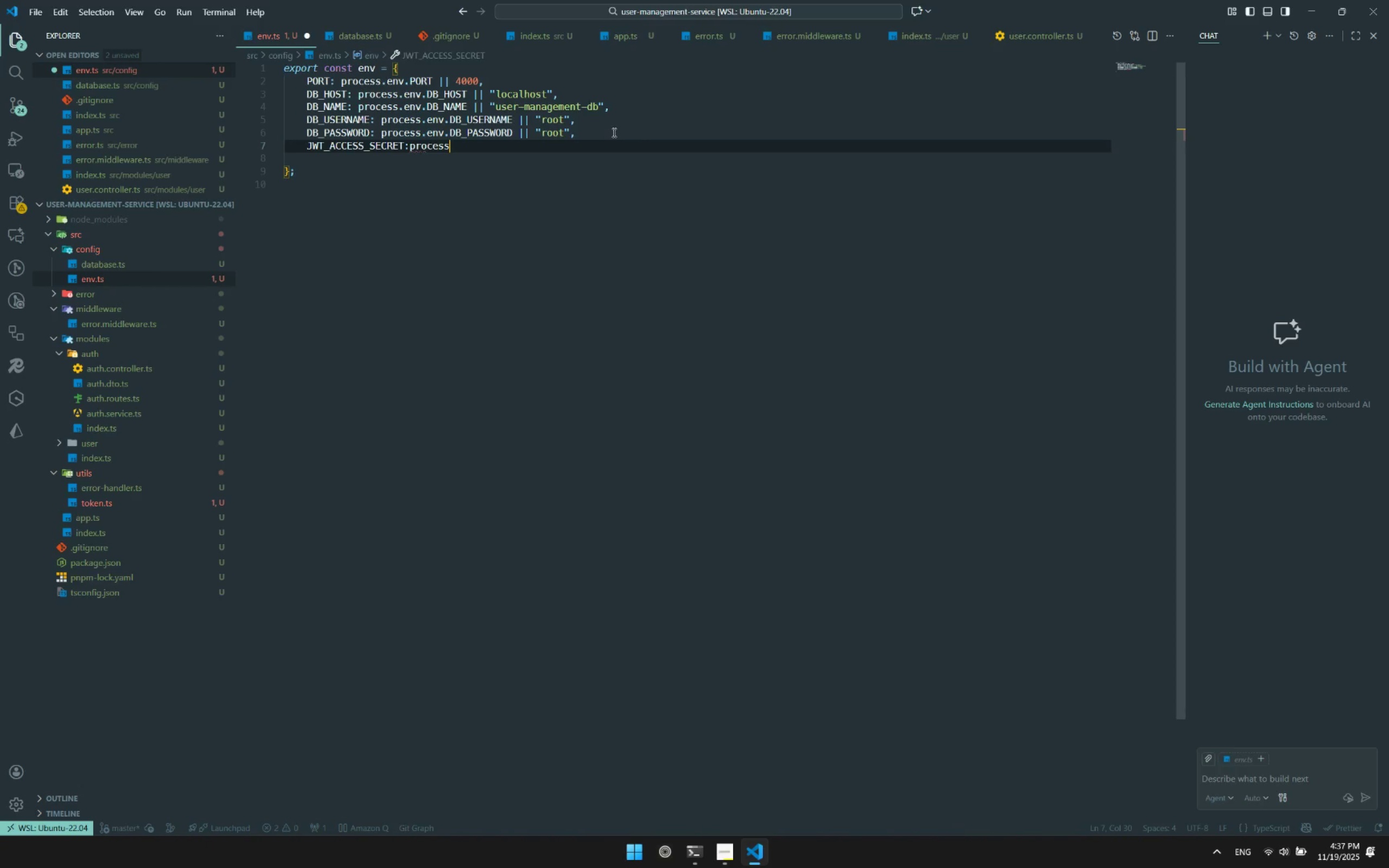 
type(.en)
 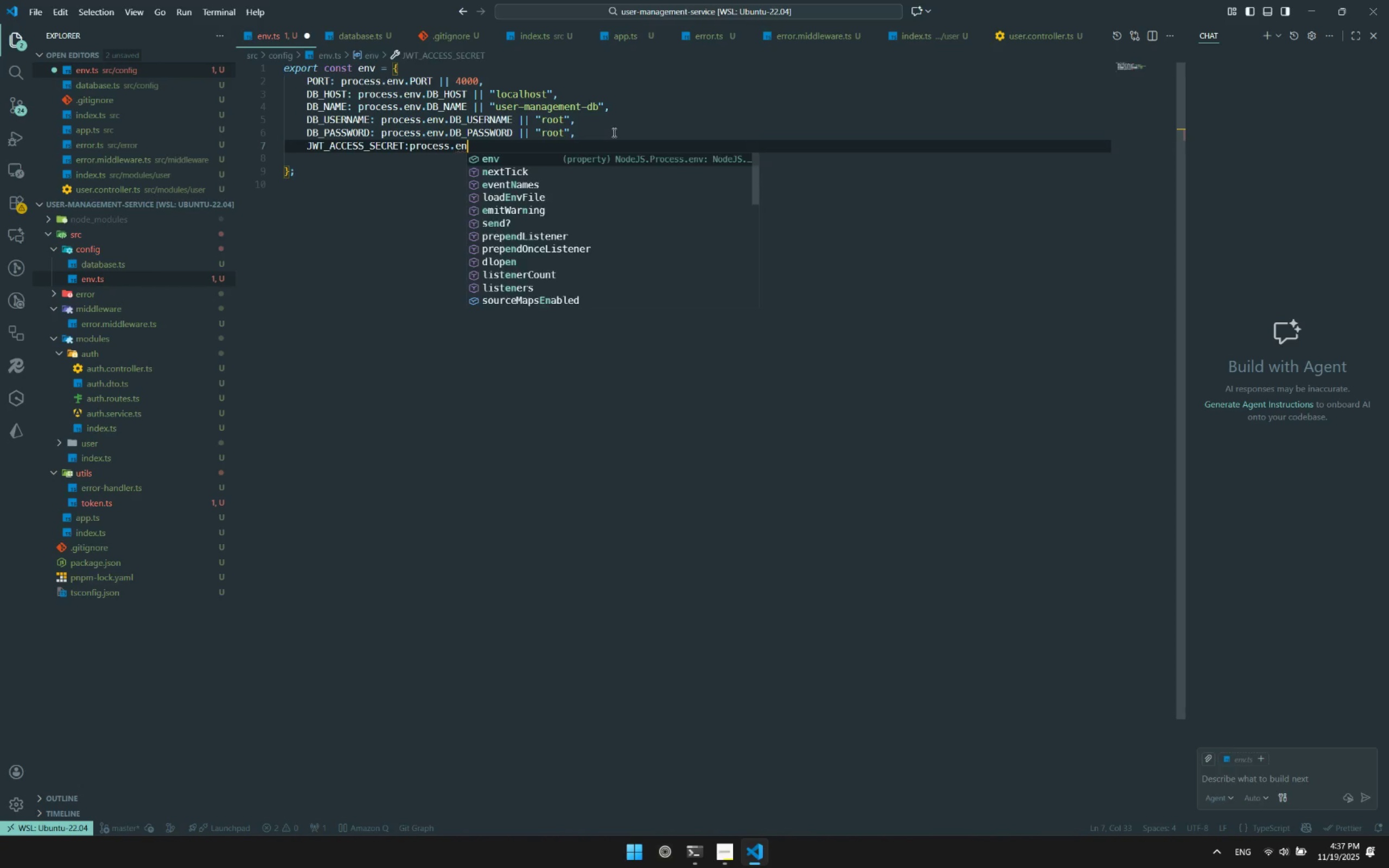 
key(Enter)
 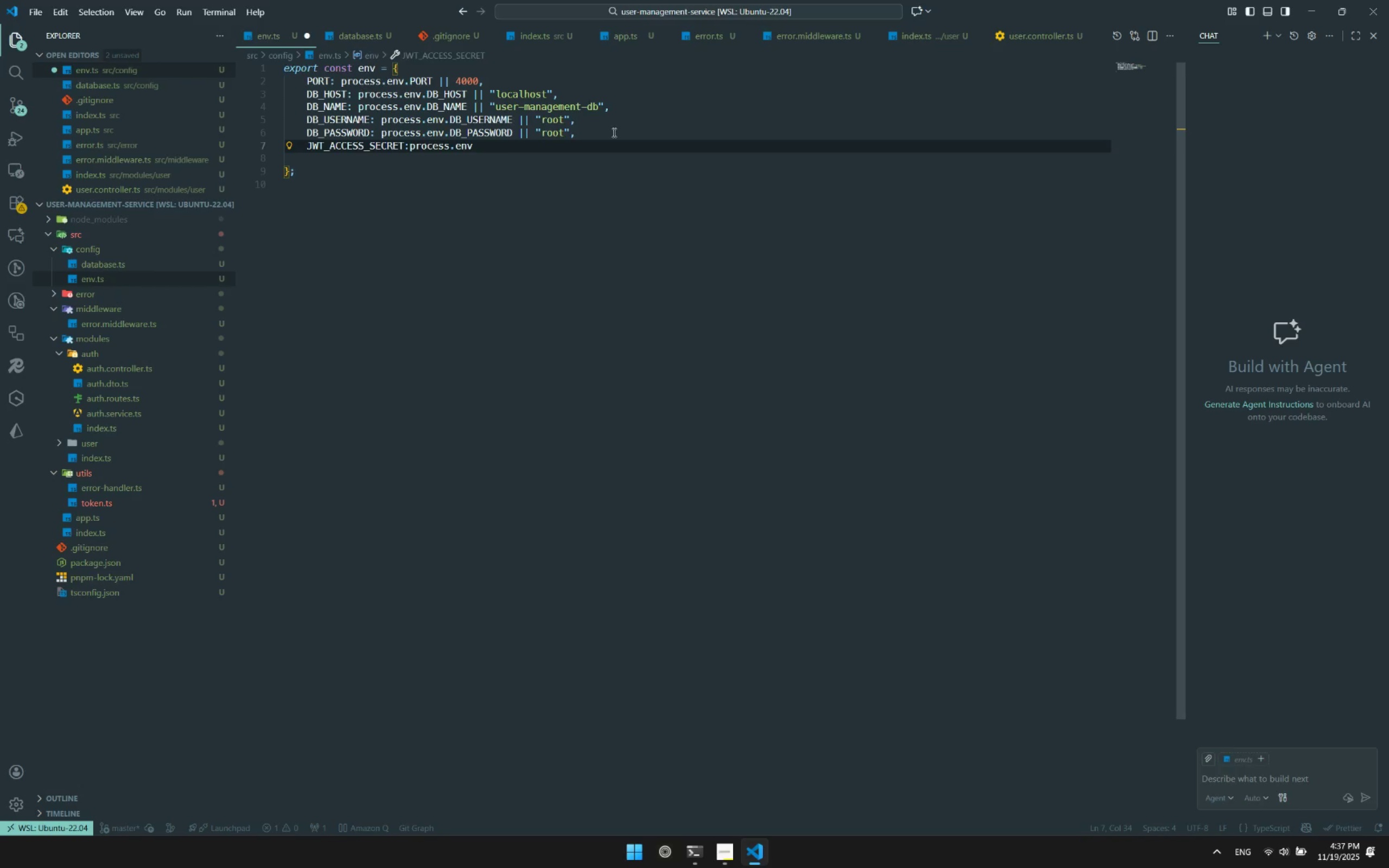 
key(Comma)
 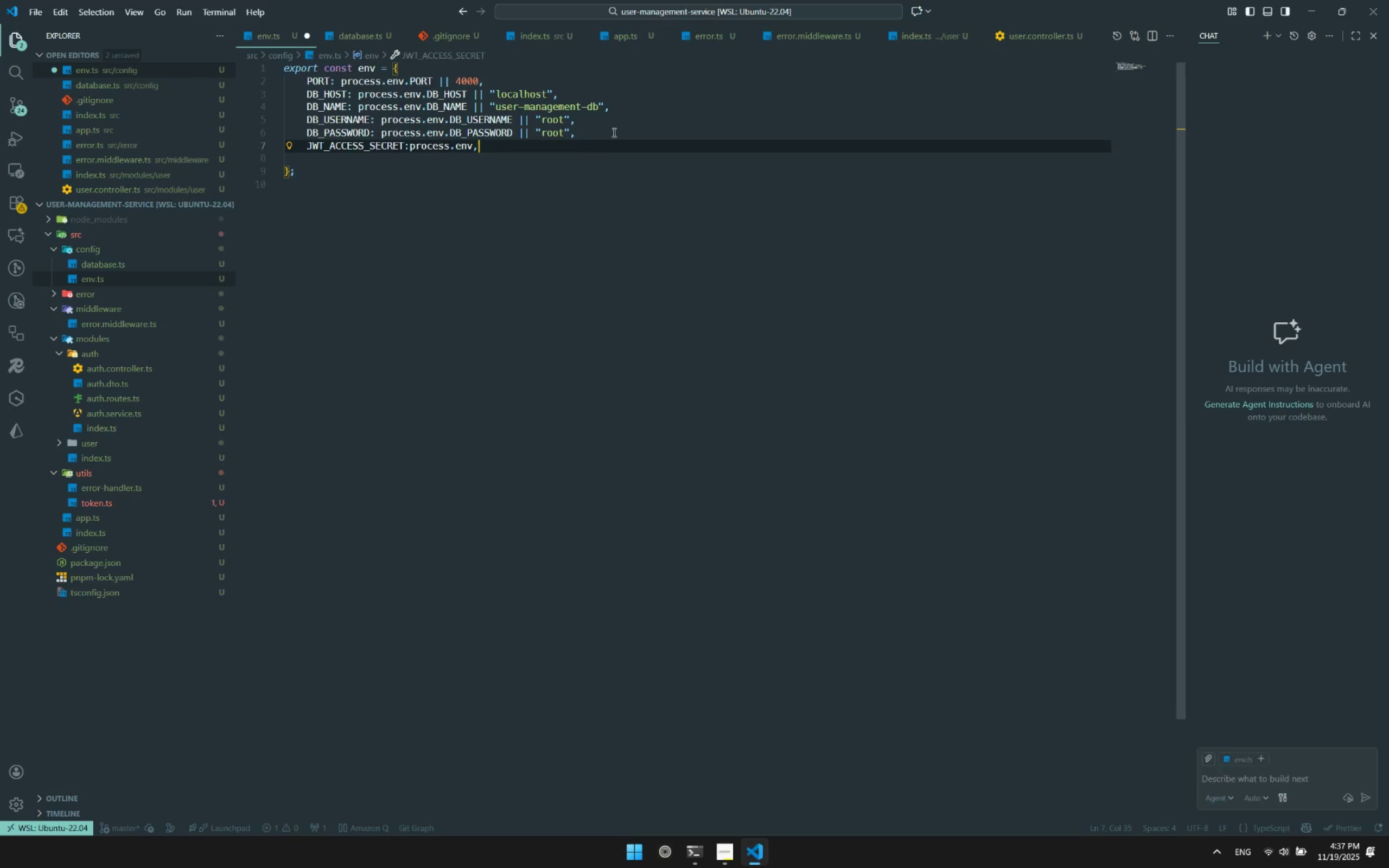 
hold_key(key=ShiftLeft, duration=0.44)
 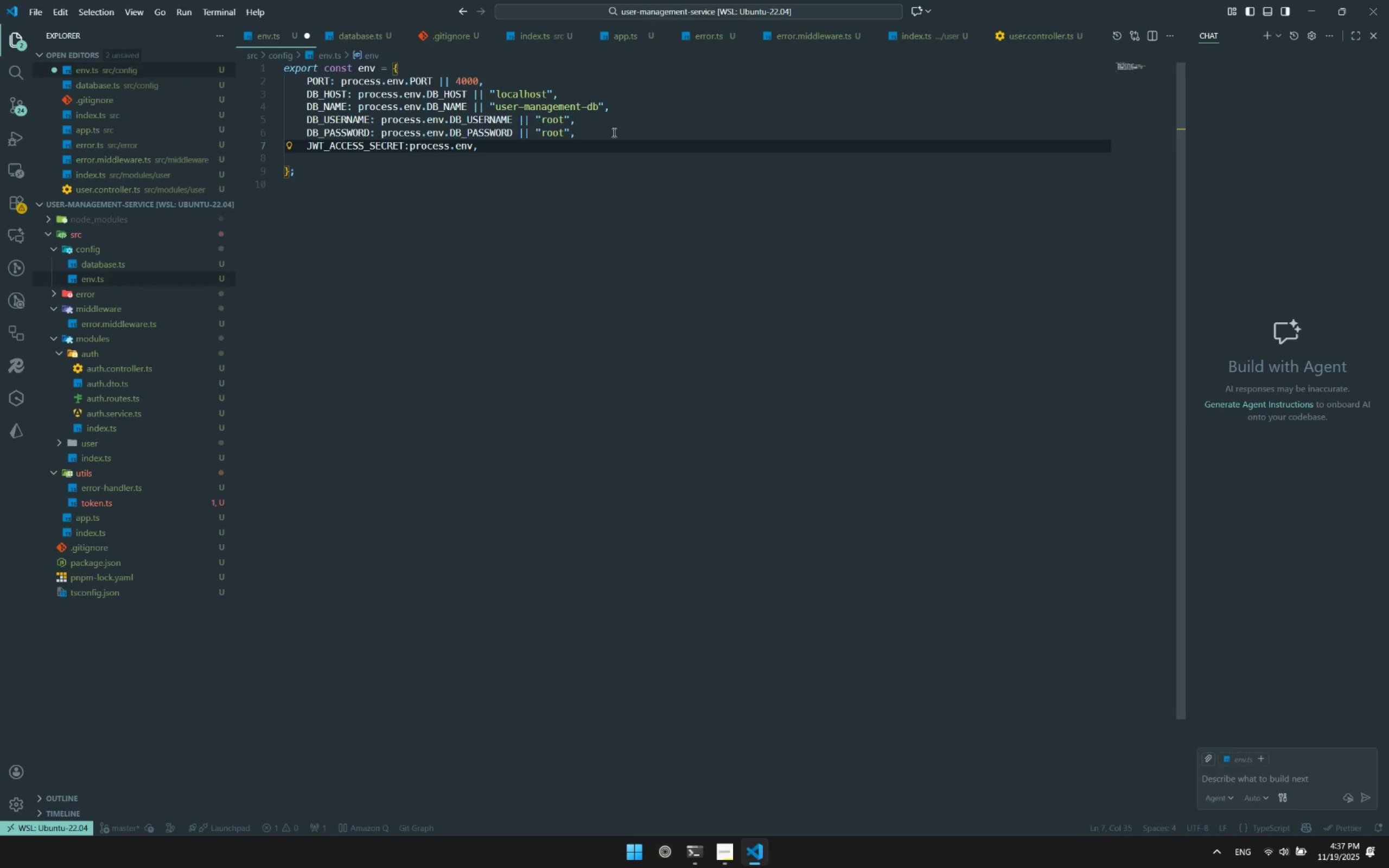 
key(Backspace)
 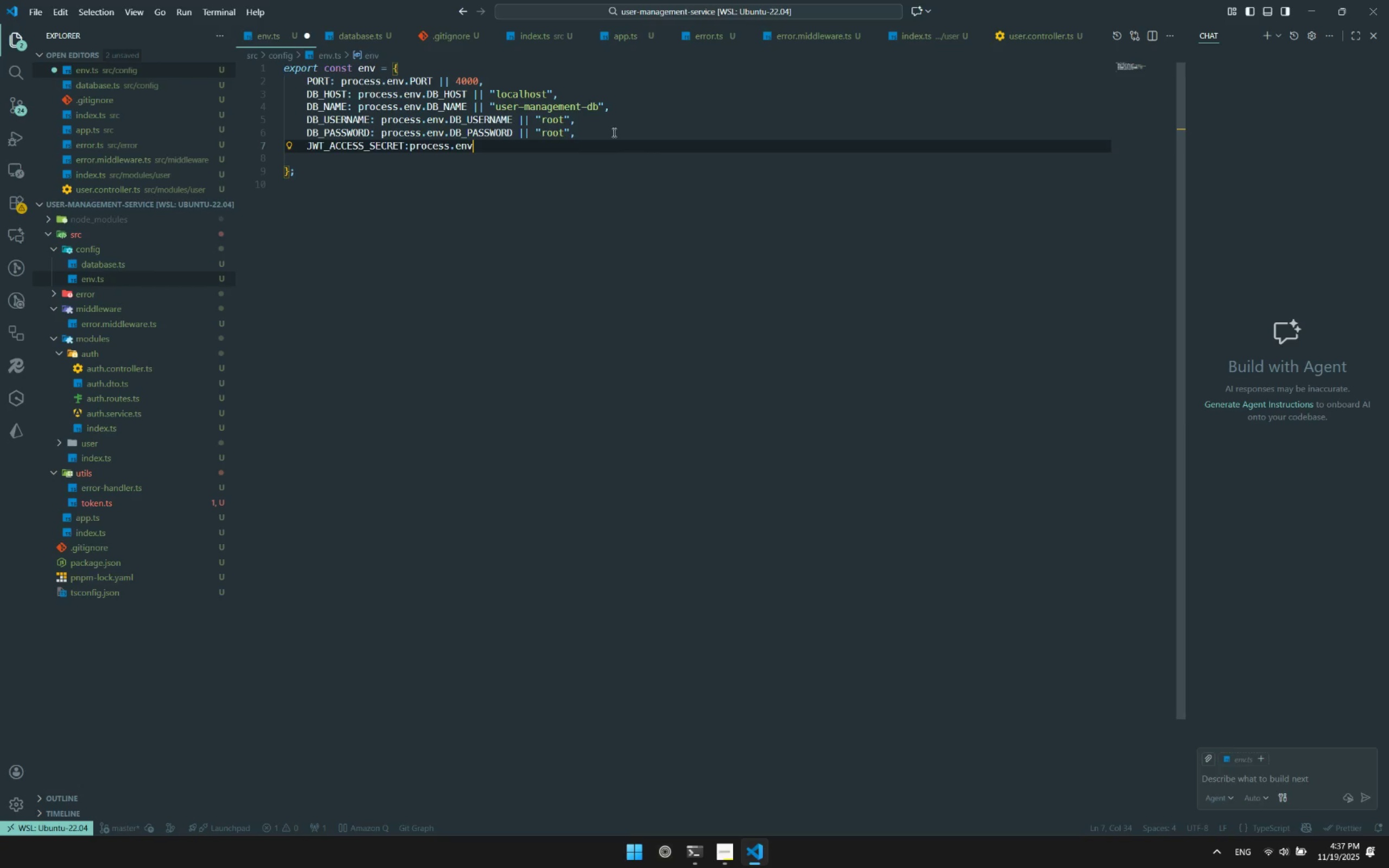 
key(Period)
 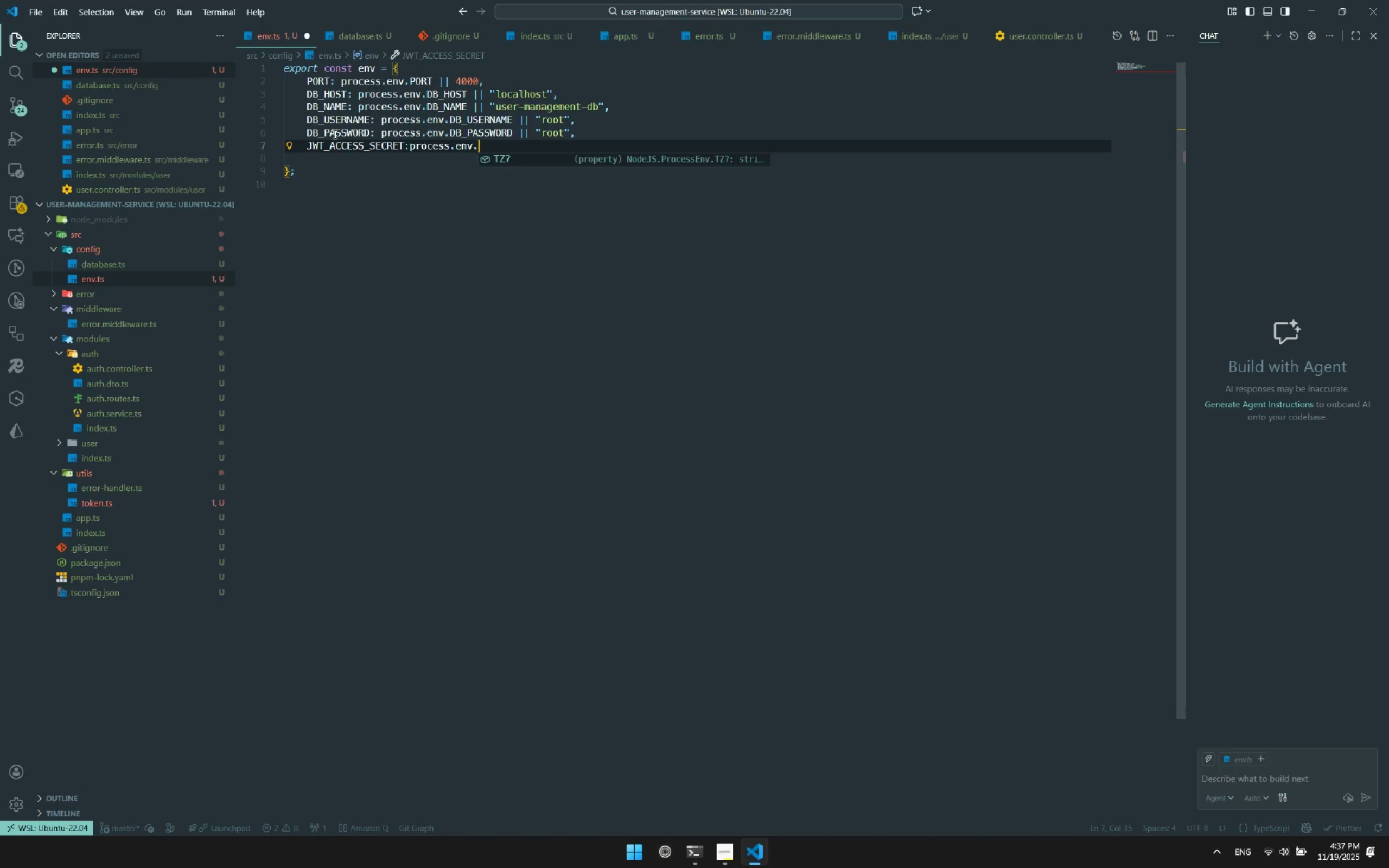 
double_click([358, 151])
 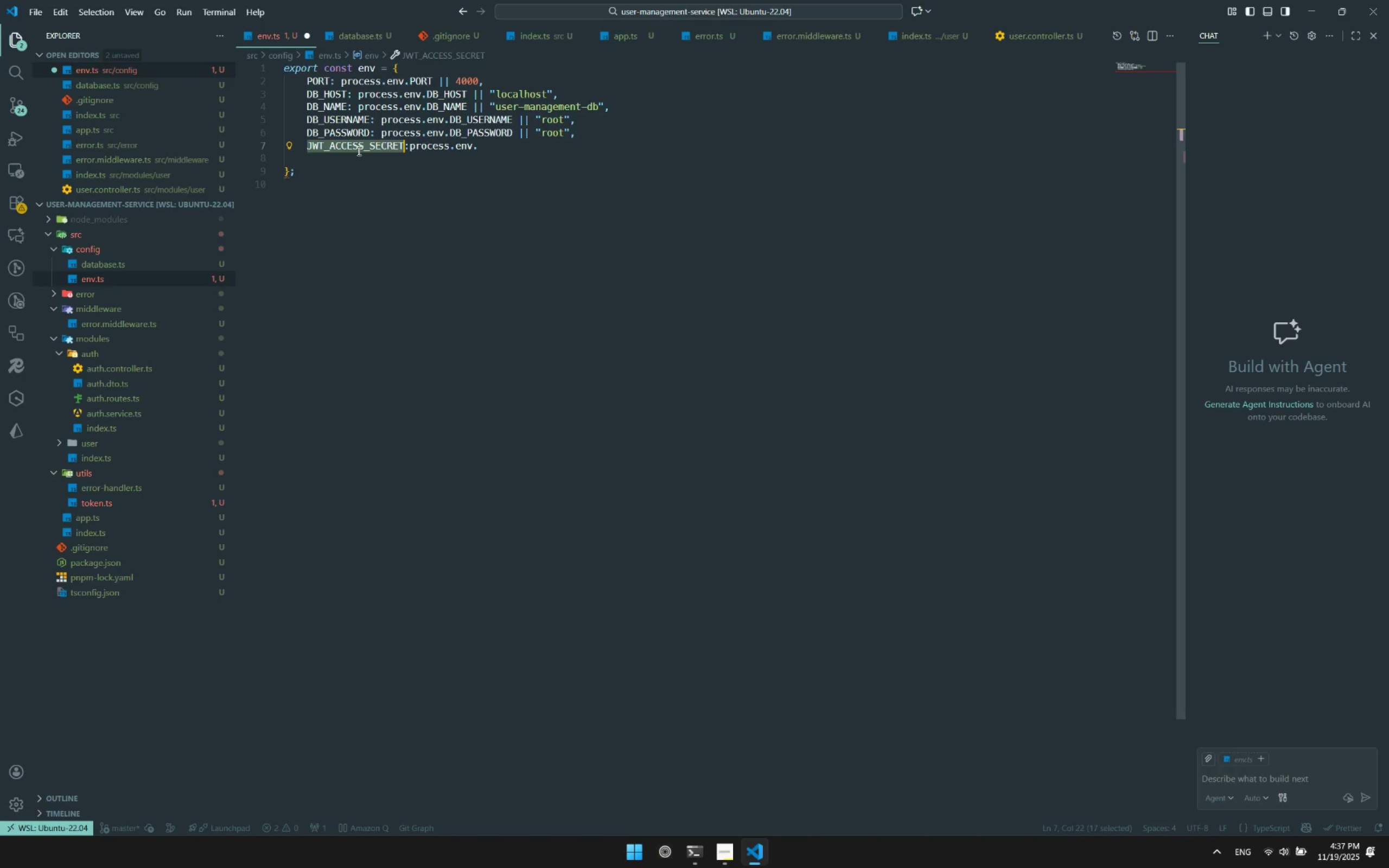 
key(Control+ControlLeft)
 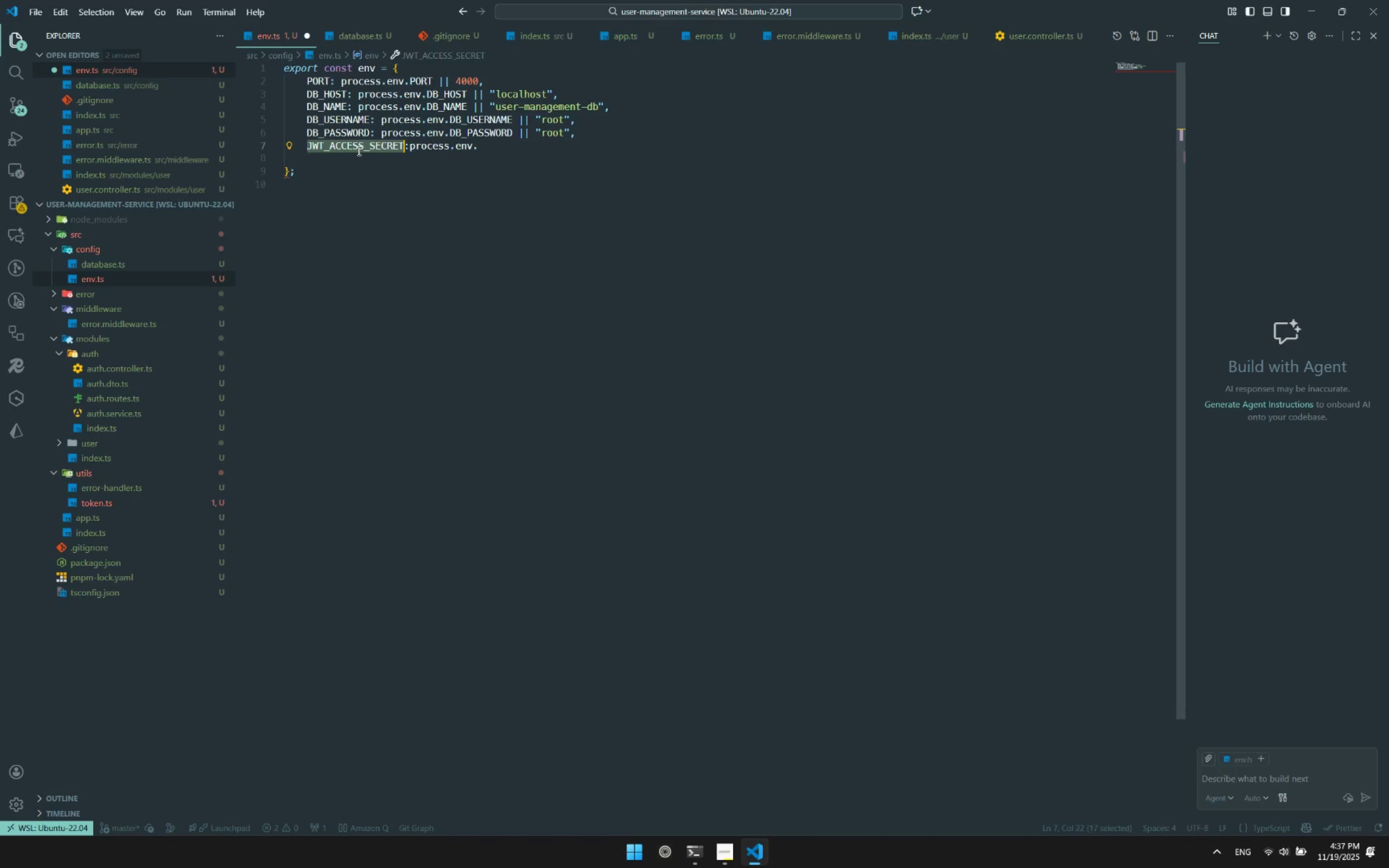 
key(Control+C)
 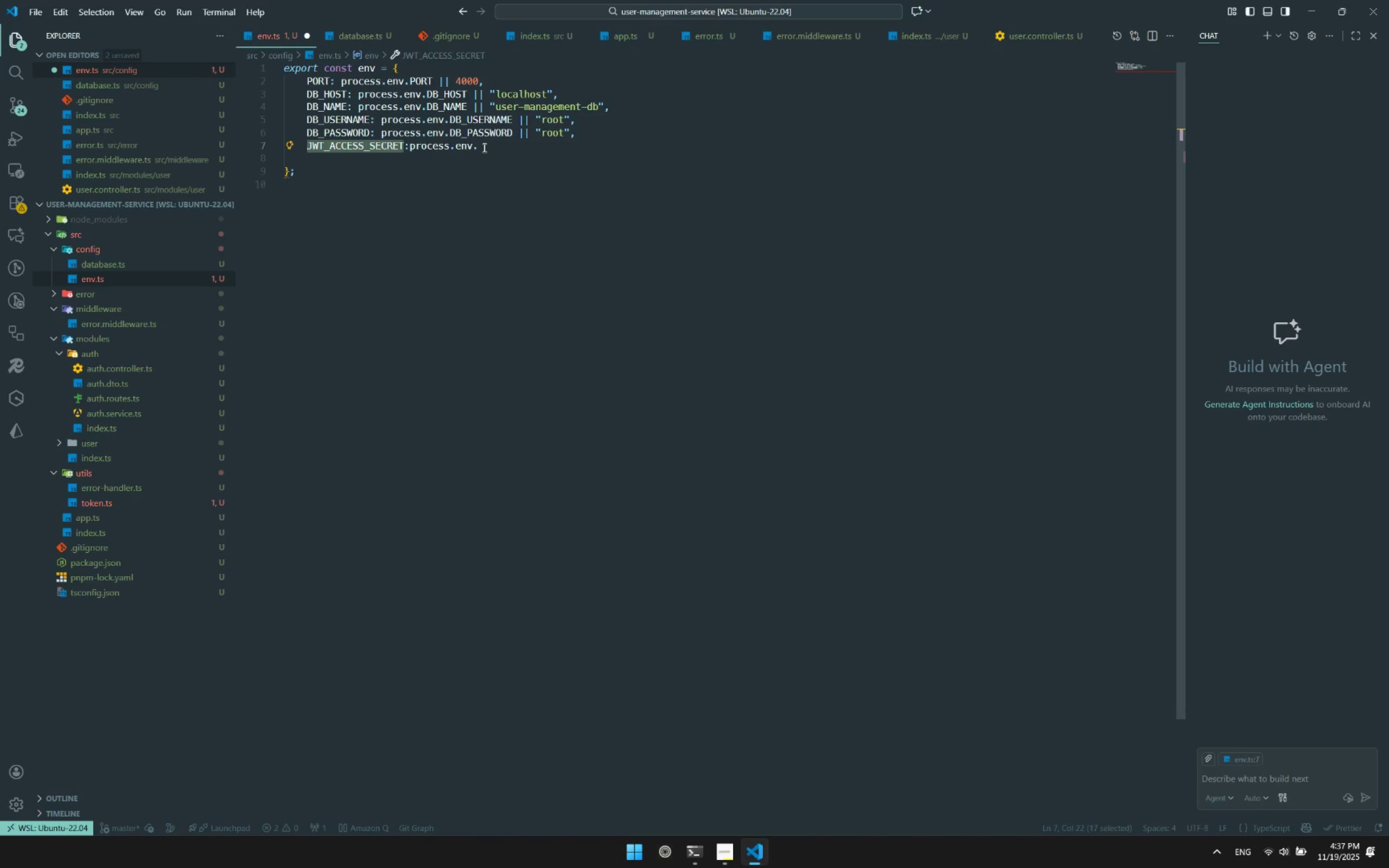 
left_click([485, 148])
 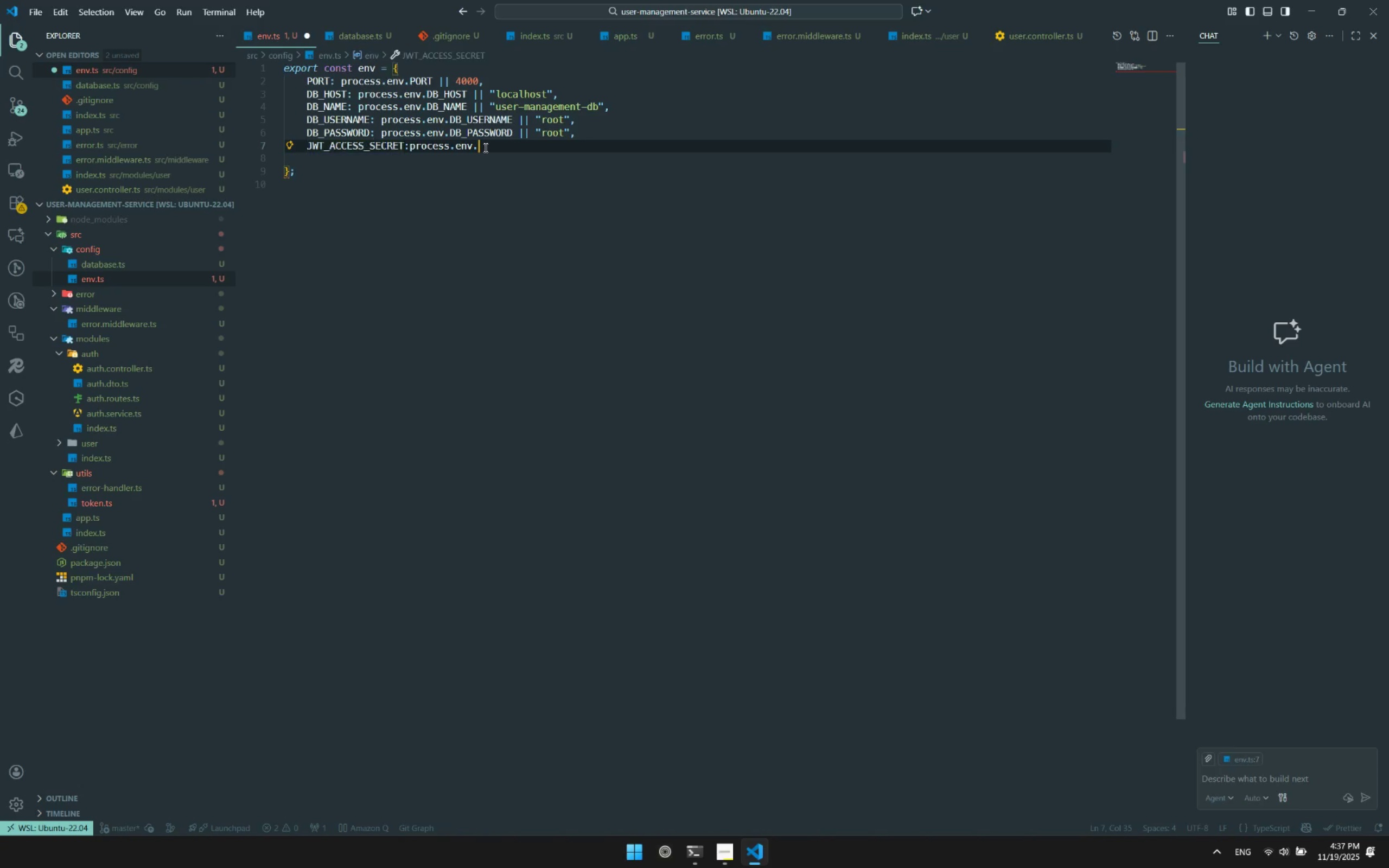 
key(Control+ControlLeft)
 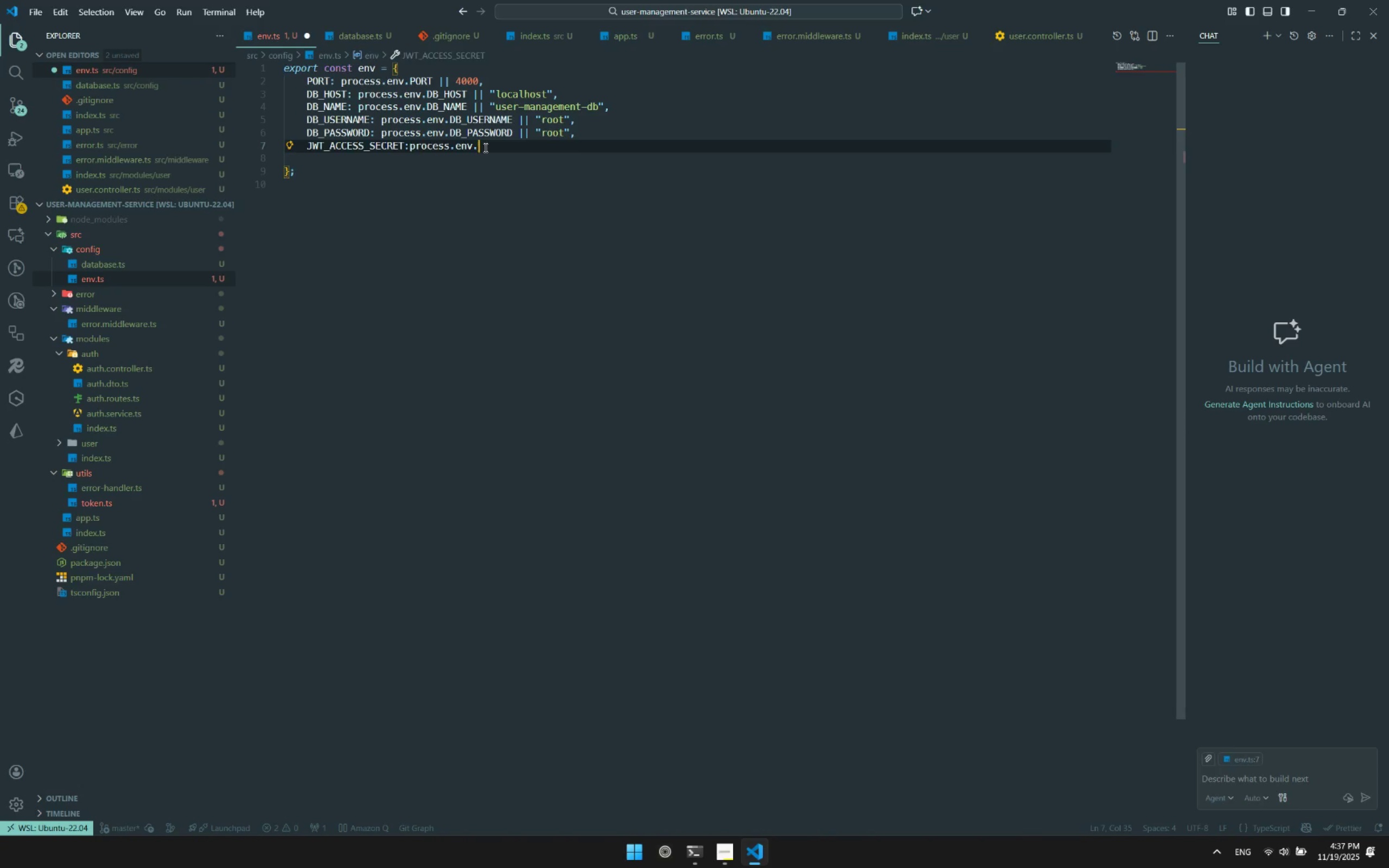 
key(Control+V)
 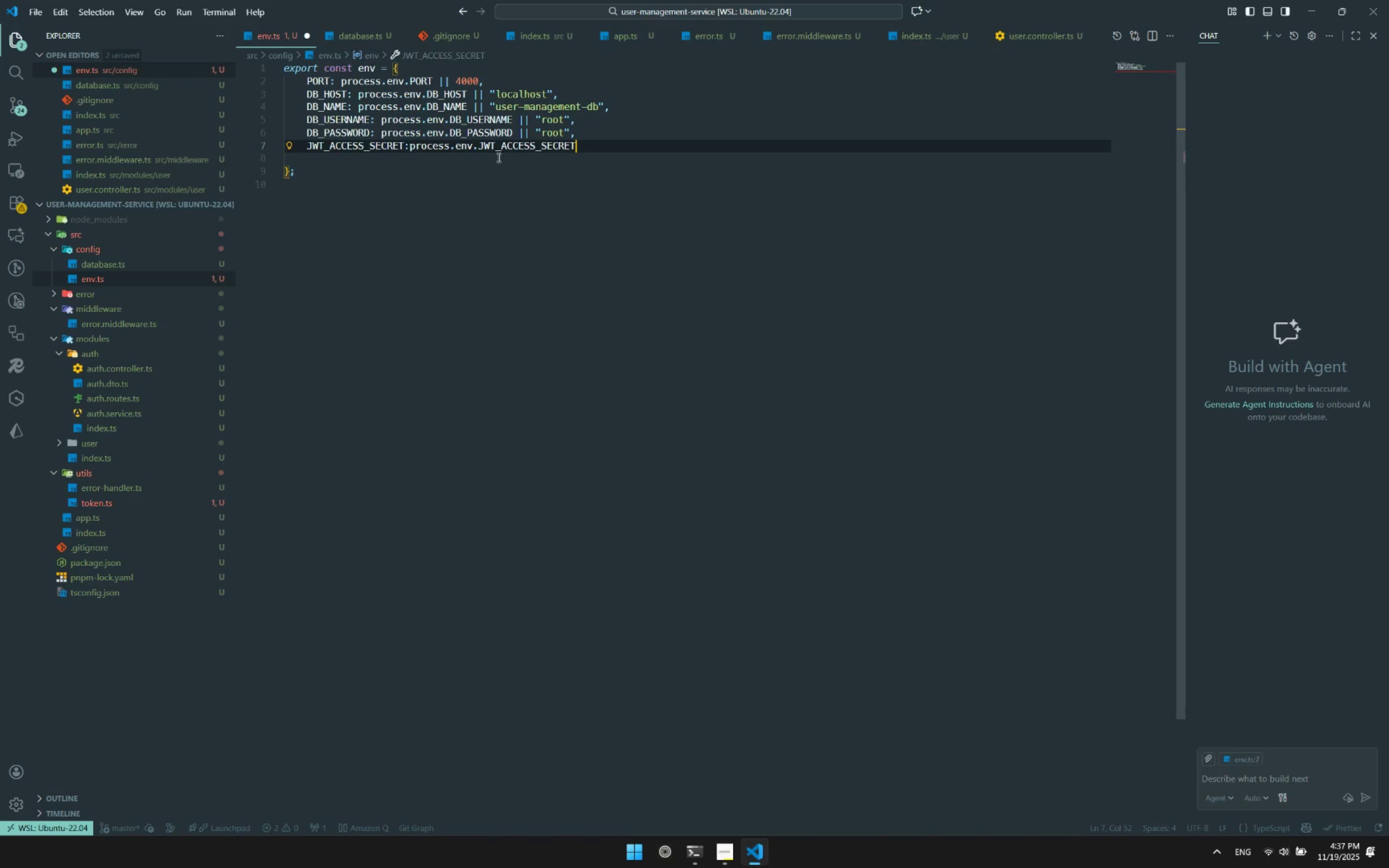 
type( || "secr)
key(Backspace)
key(Backspace)
key(Backspace)
key(Backspace)
type(hj)
key(Backspace)
key(Backspace)
type(jwt-access-secret)
 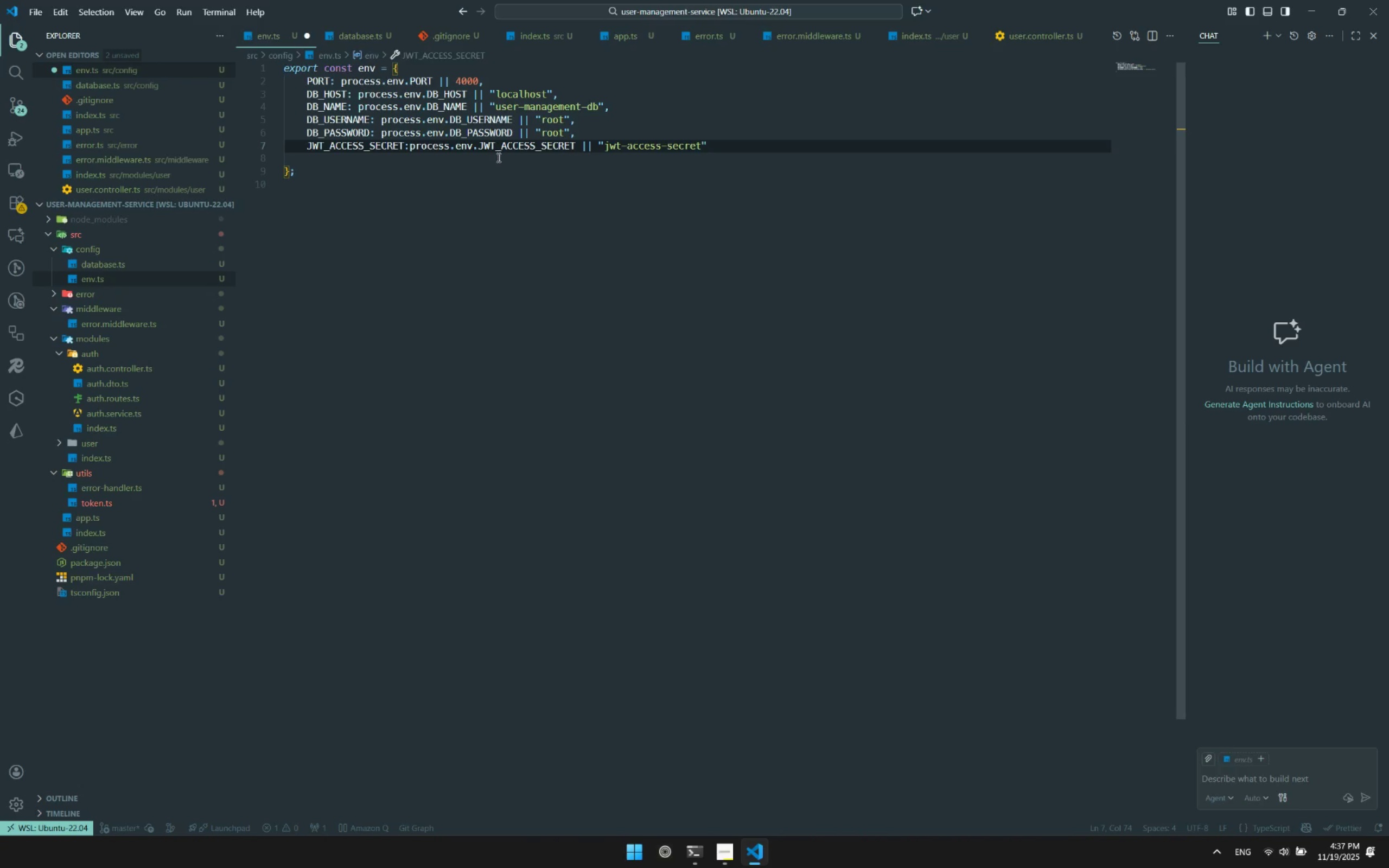 
left_click_drag(start_coordinate=[690, 143], to_coordinate=[626, 147])
 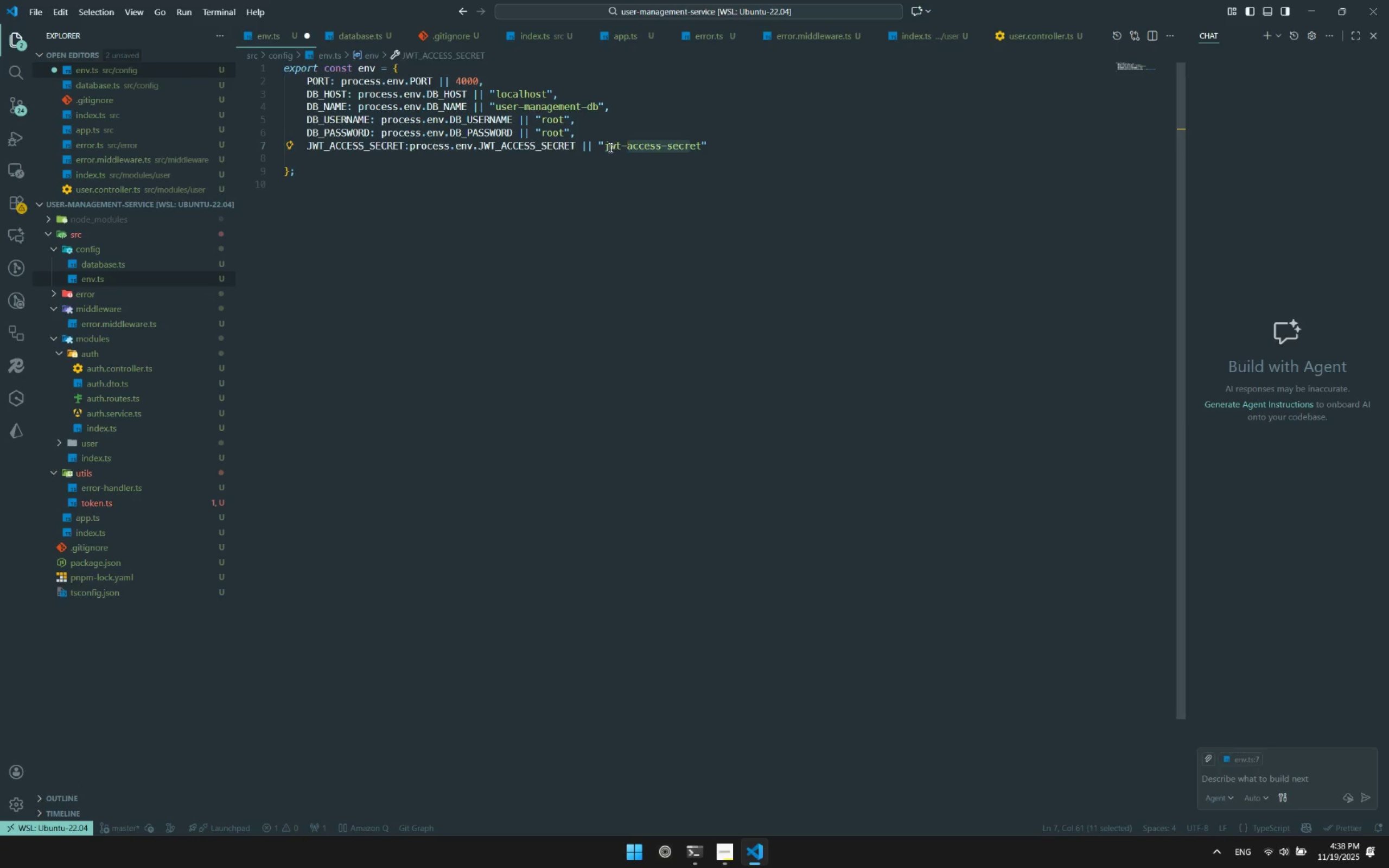 
left_click_drag(start_coordinate=[607, 148], to_coordinate=[701, 144])
 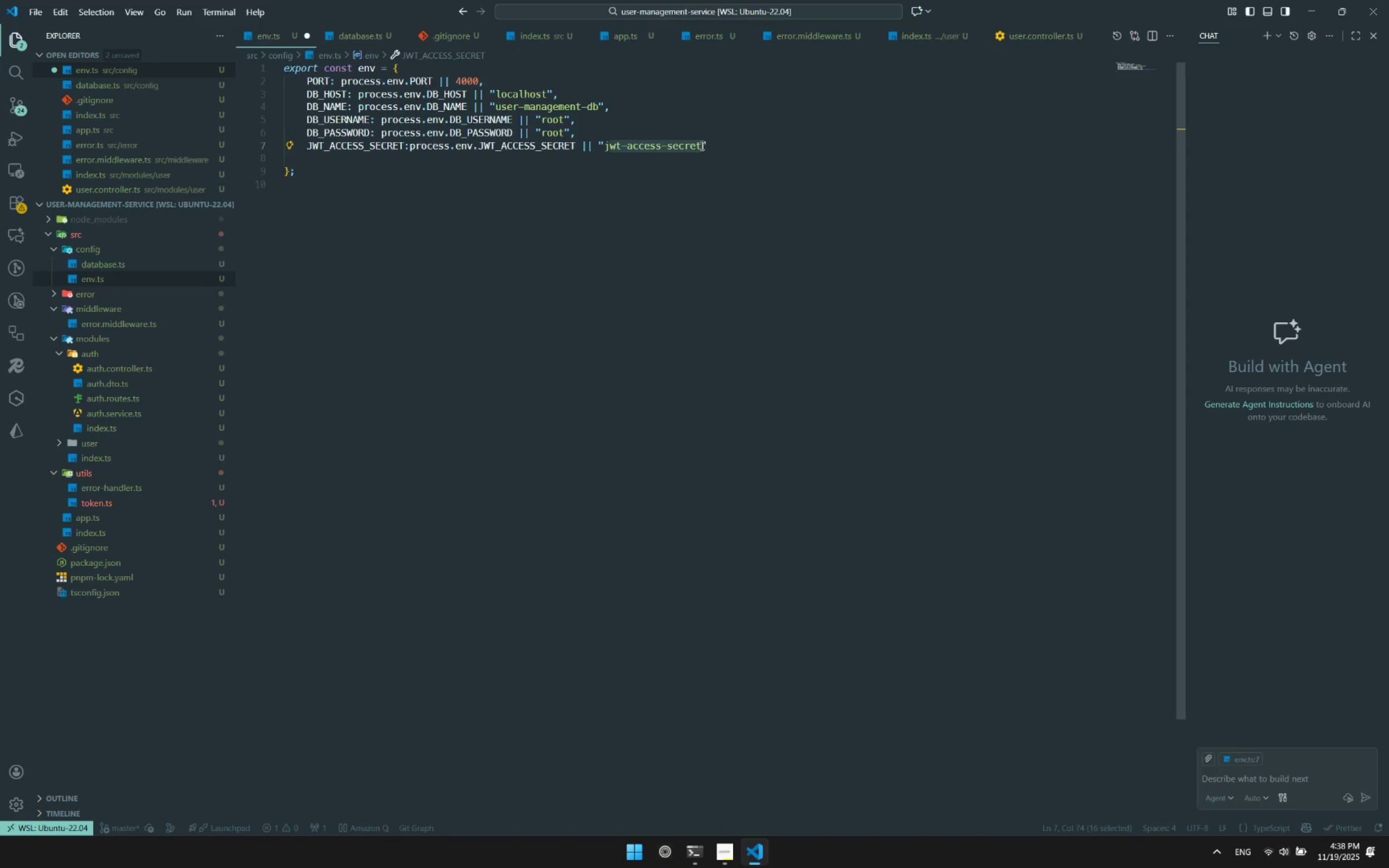 
key(Backspace)
key(Backspace)
type(f436431wet24T)
key(Tab)
key(Backspace)
key(Backspace)
 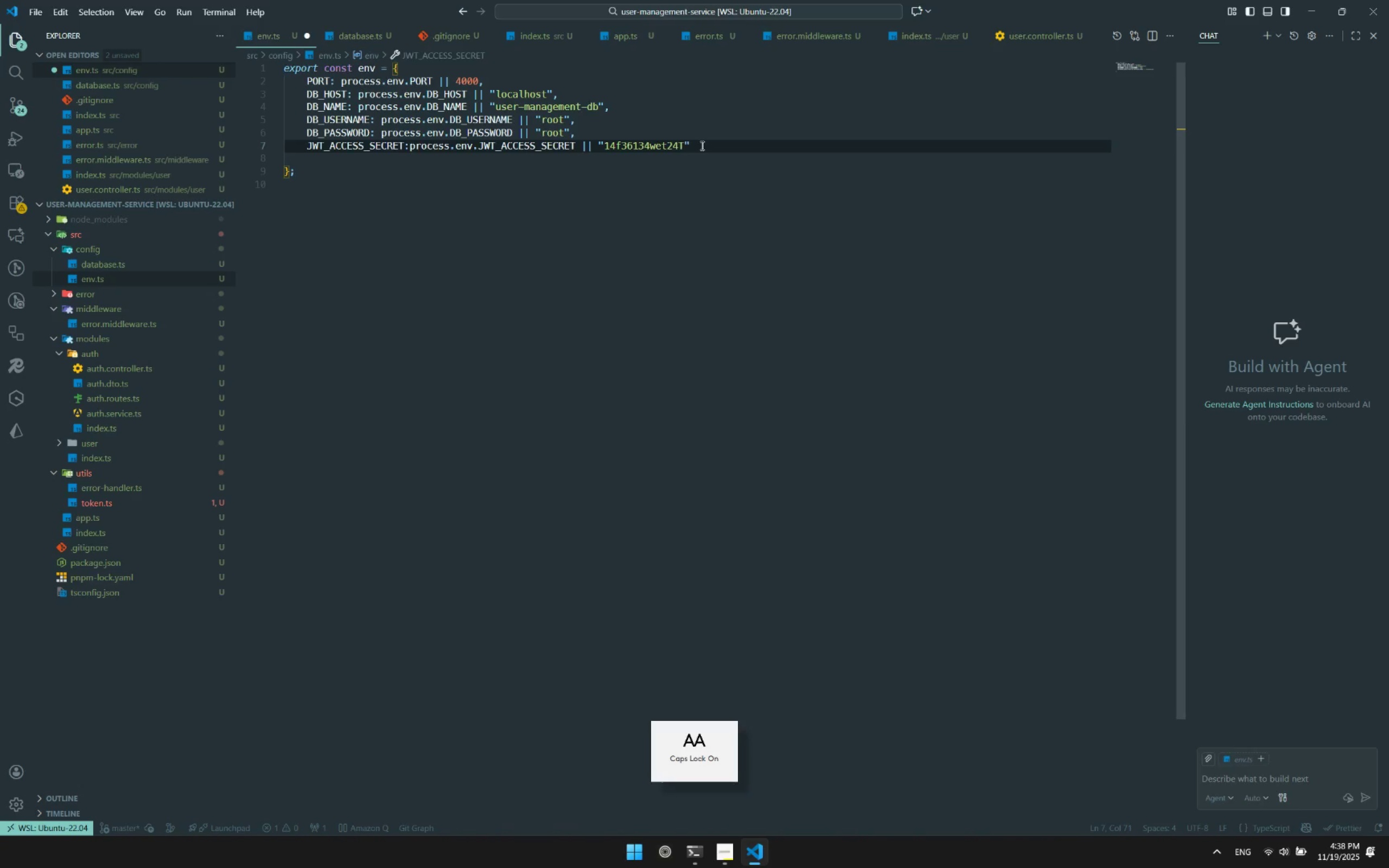 
key(CapsLock)
 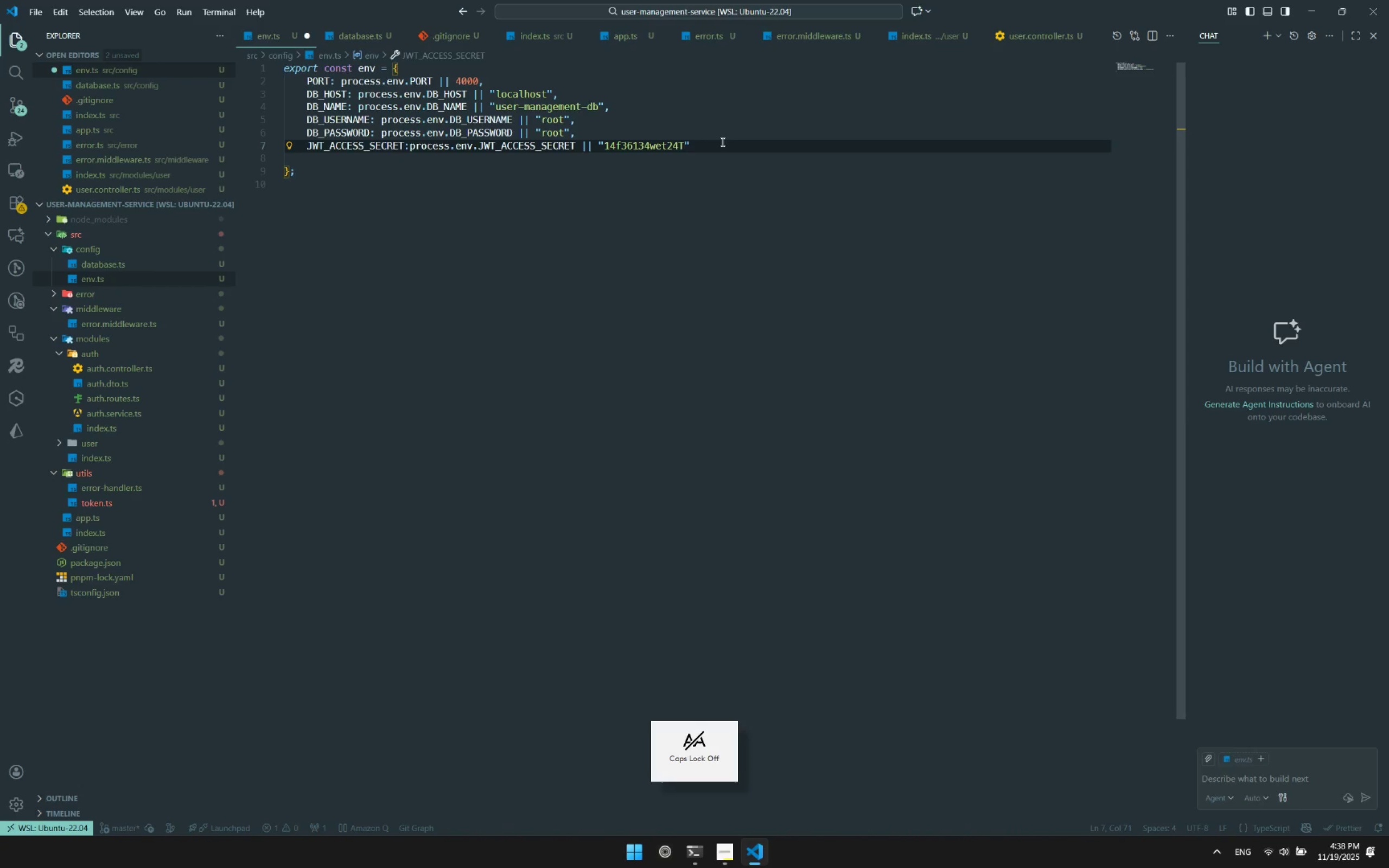 
left_click([722, 142])
 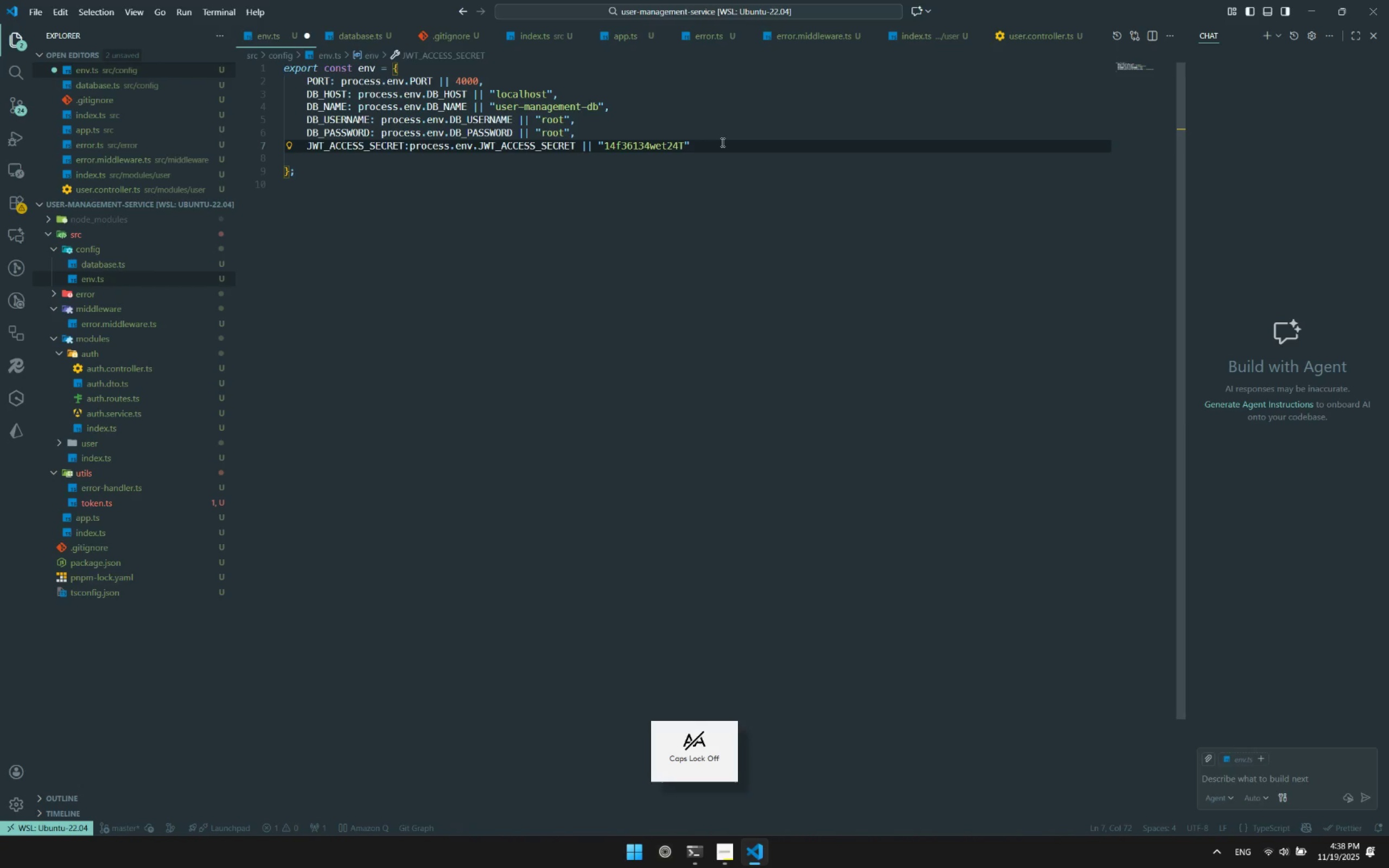 
key(Comma)
 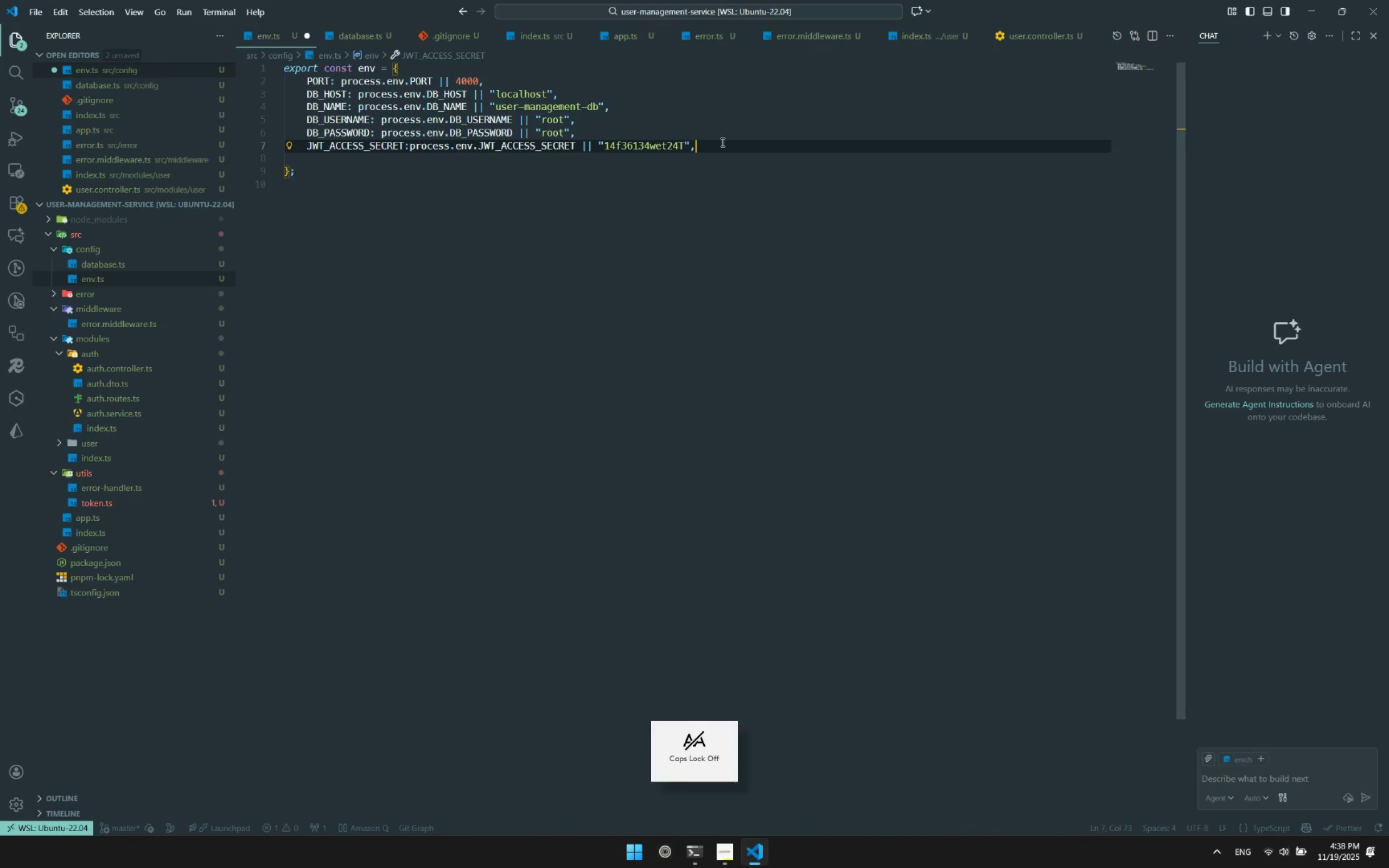 
key(Enter)
 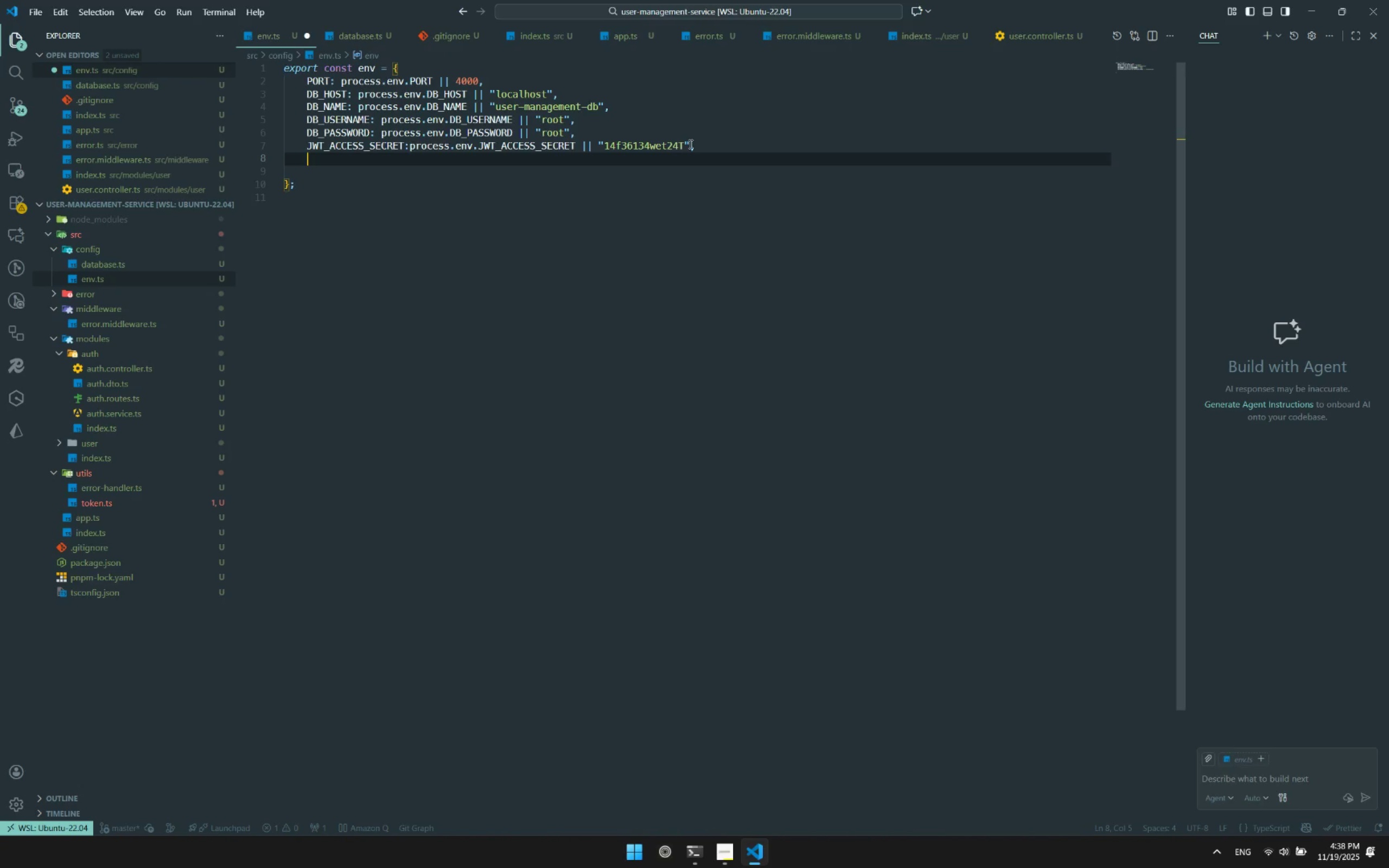 
left_click_drag(start_coordinate=[712, 147], to_coordinate=[286, 144])
 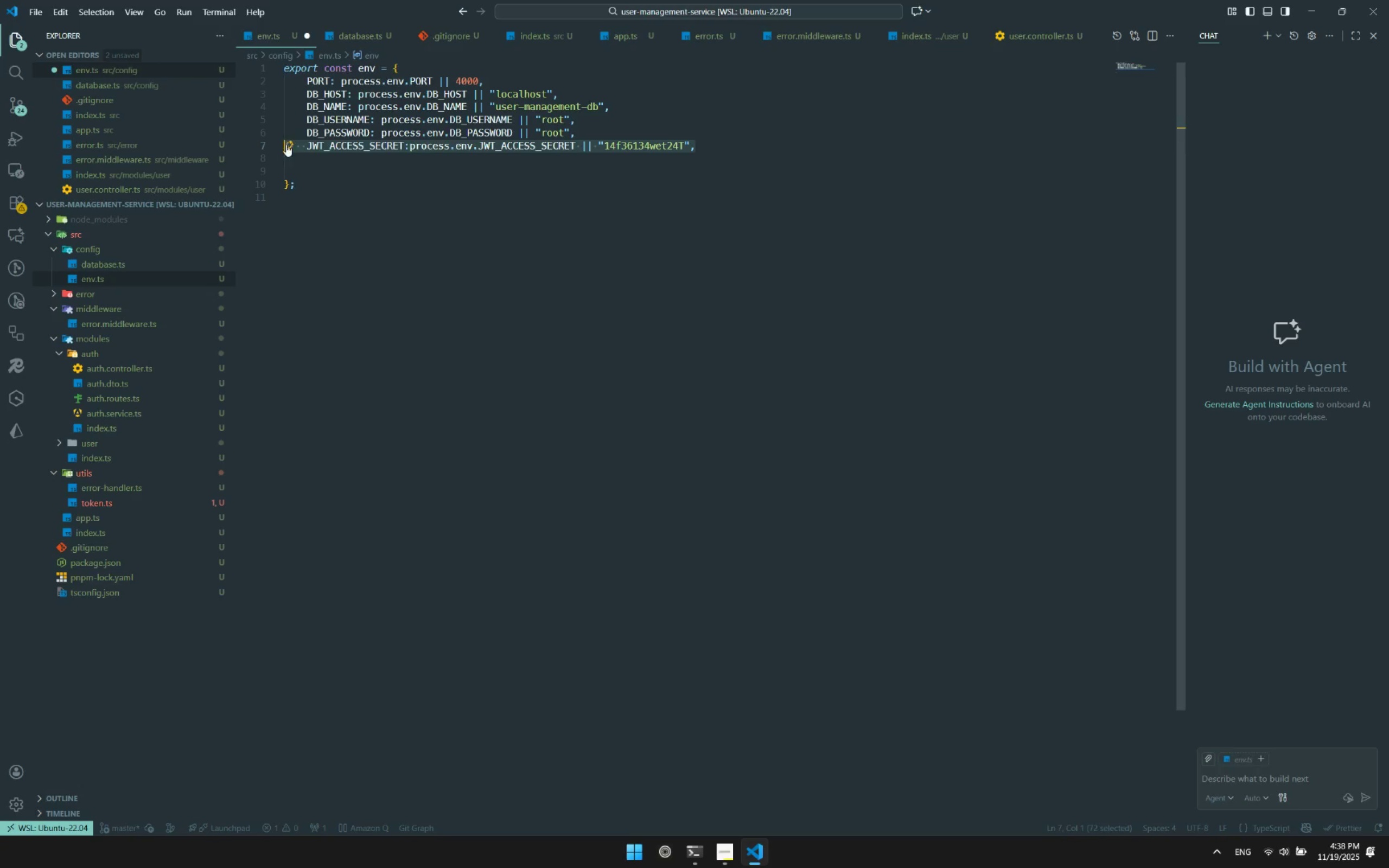 
key(Control+ControlLeft)
 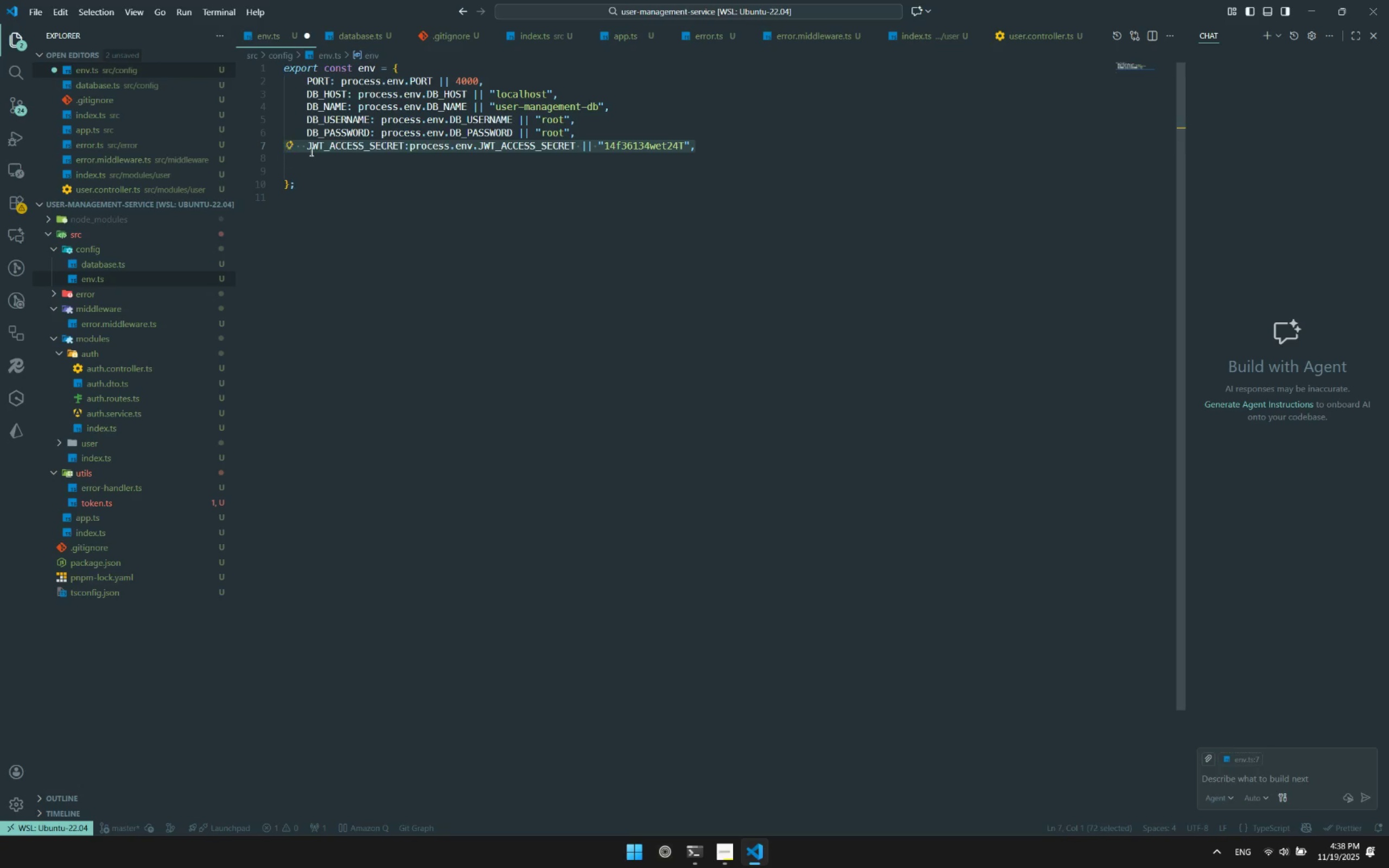 
key(Control+C)
 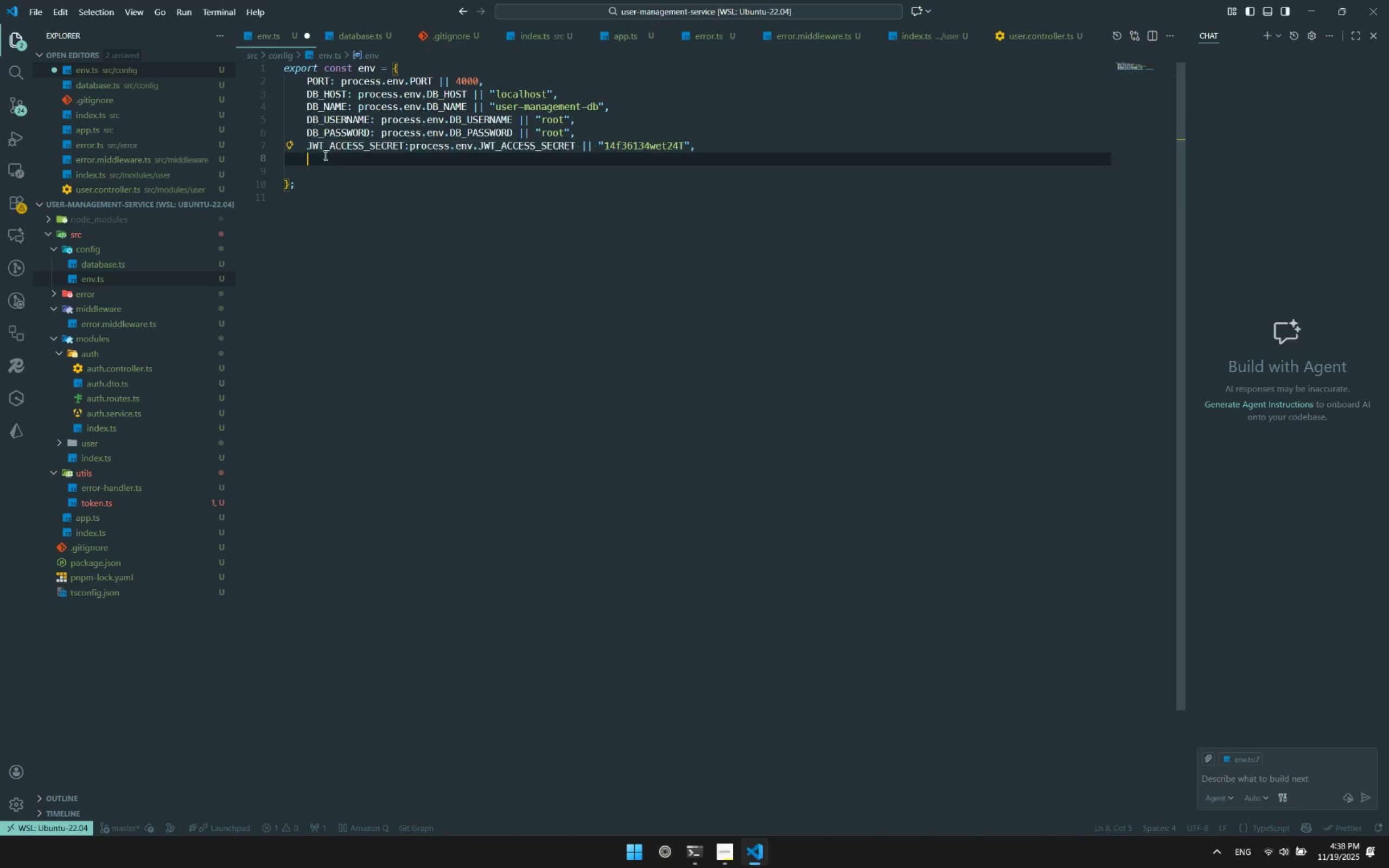 
left_click([324, 155])
 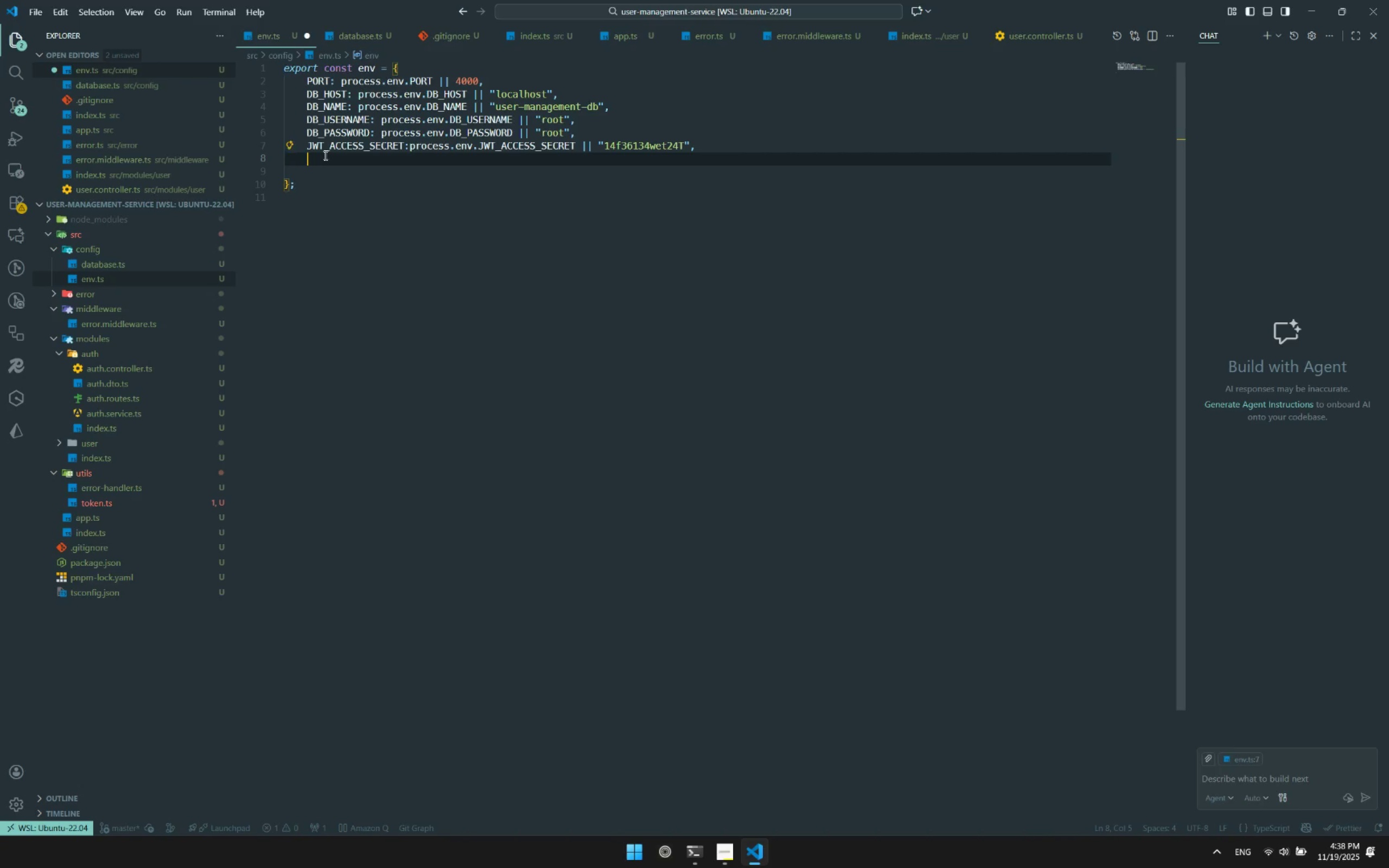 
key(Control+ControlLeft)
 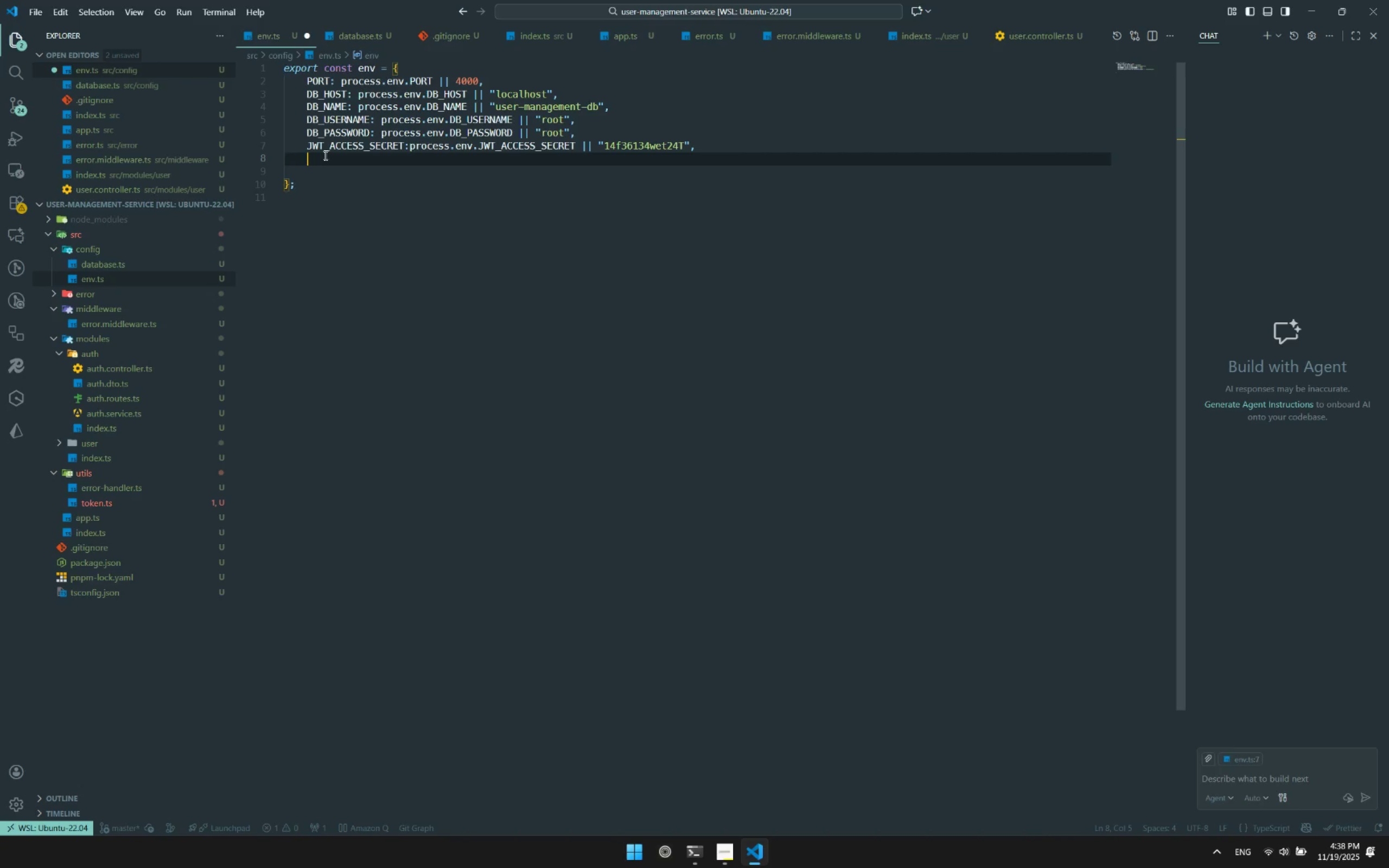 
key(Control+V)
 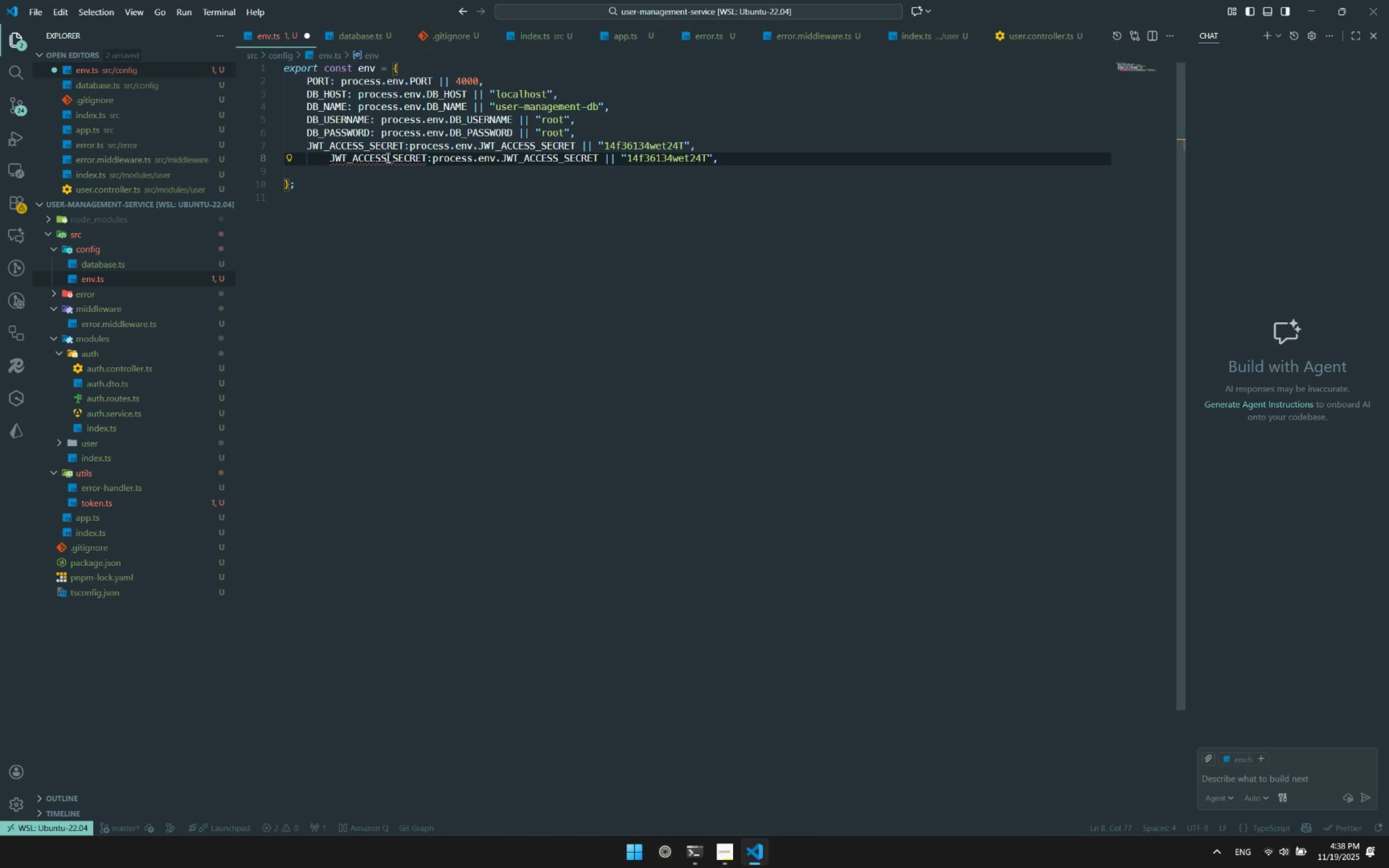 
left_click([388, 157])
 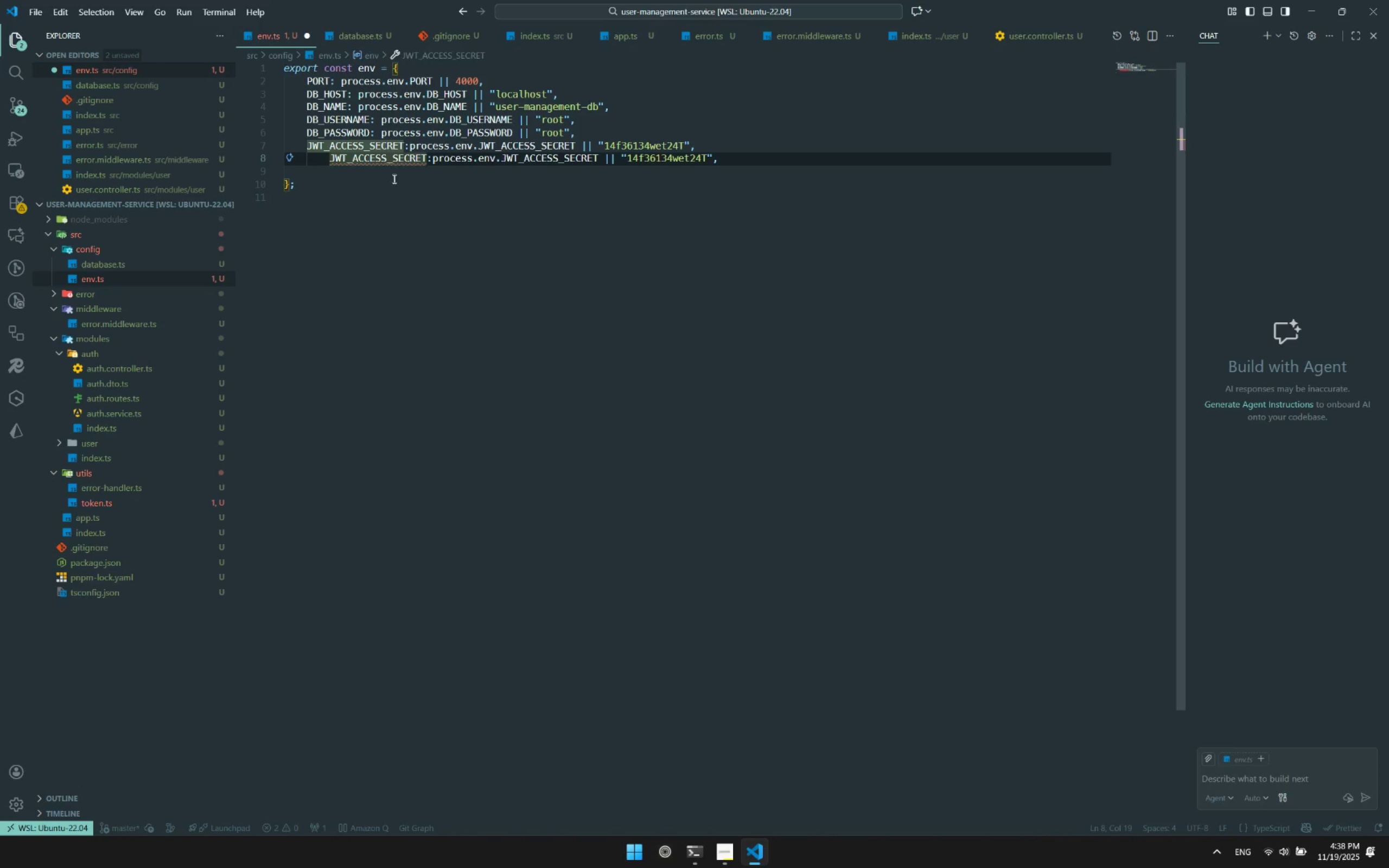 
key(Backspace)
key(Backspace)
key(Backspace)
key(Backspace)
key(Backspace)
key(Backspace)
type(REFRESH)
 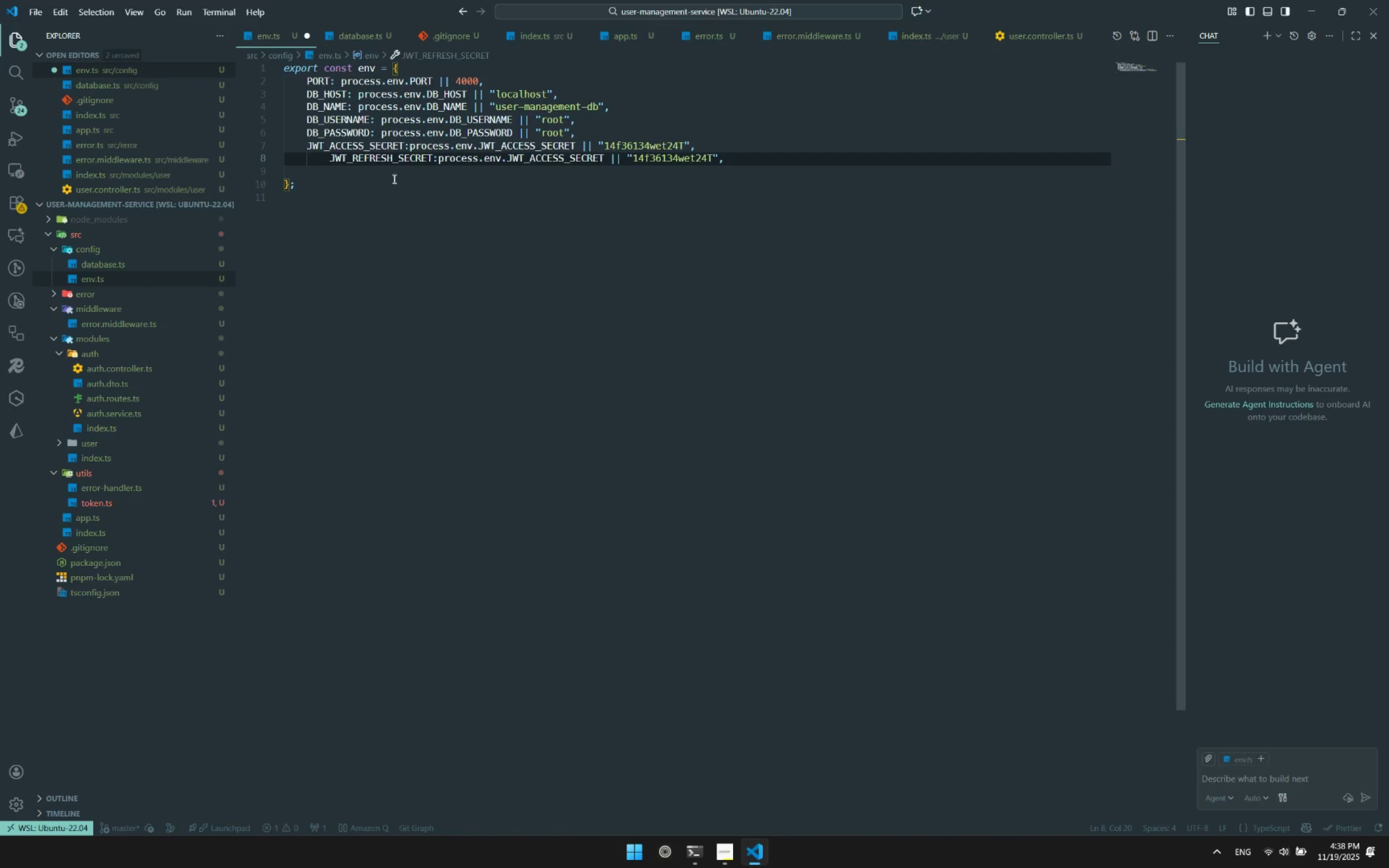 
left_click([329, 158])
 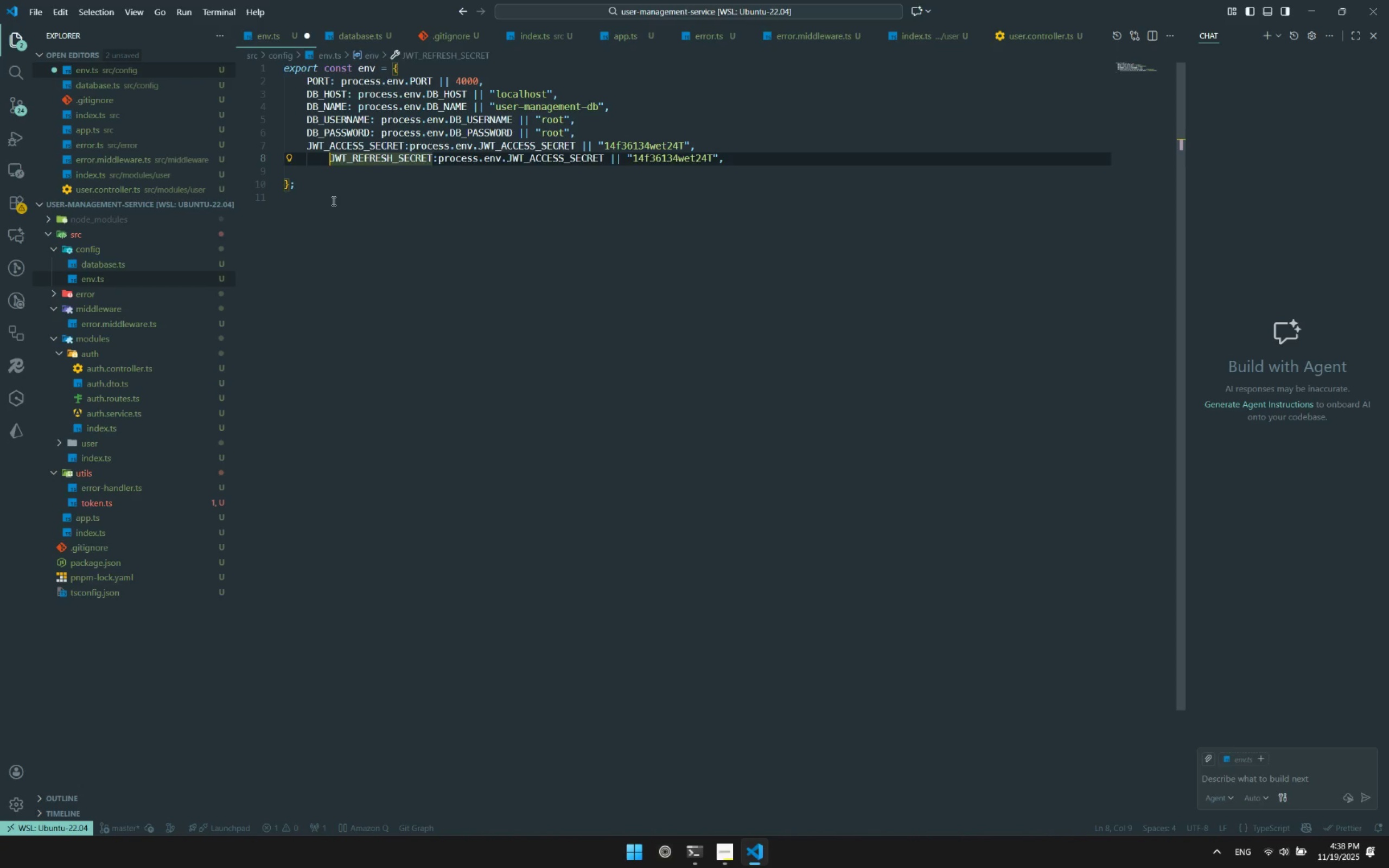 
key(Backspace)
 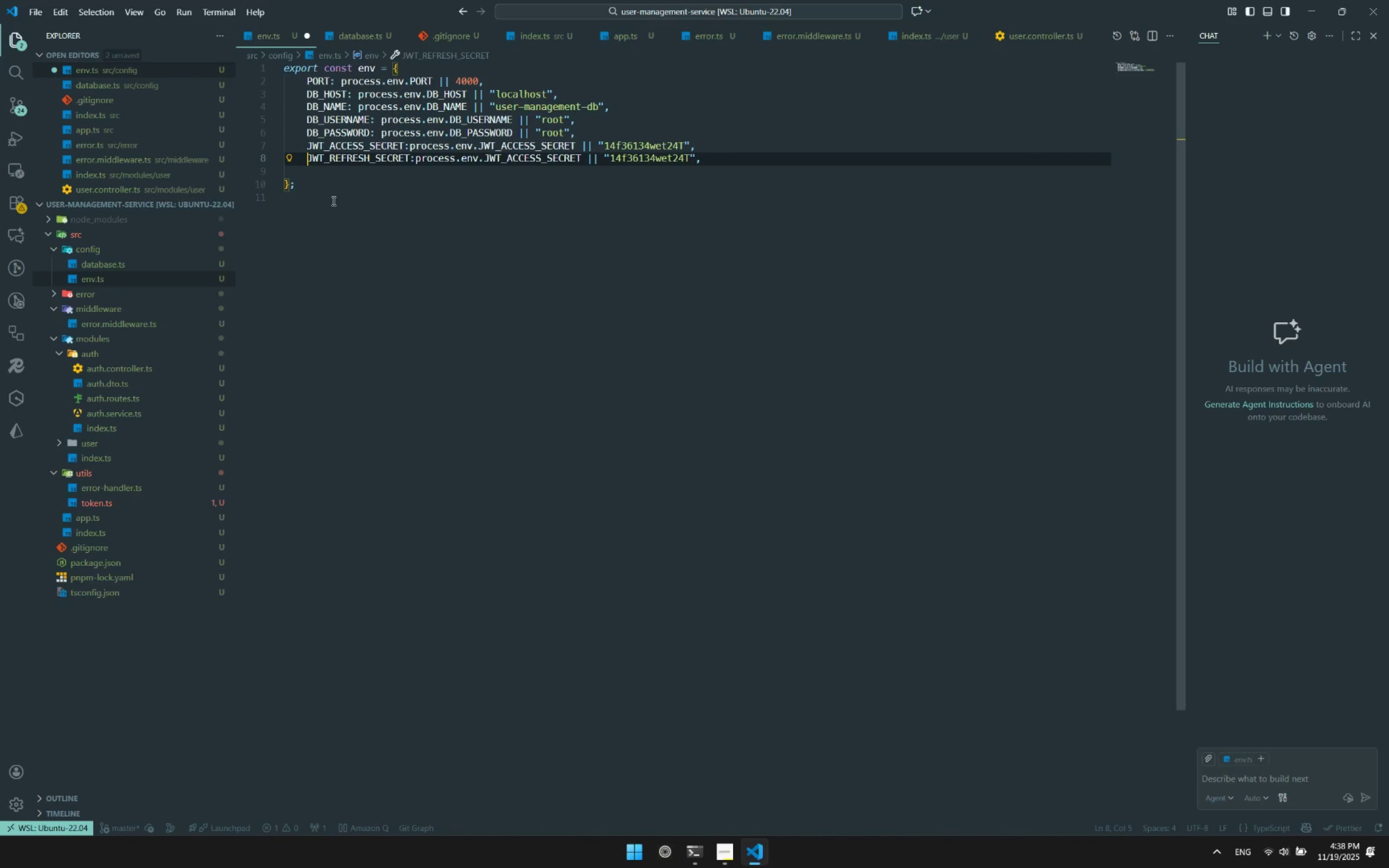 
hold_key(key=ControlLeft, duration=0.36)
 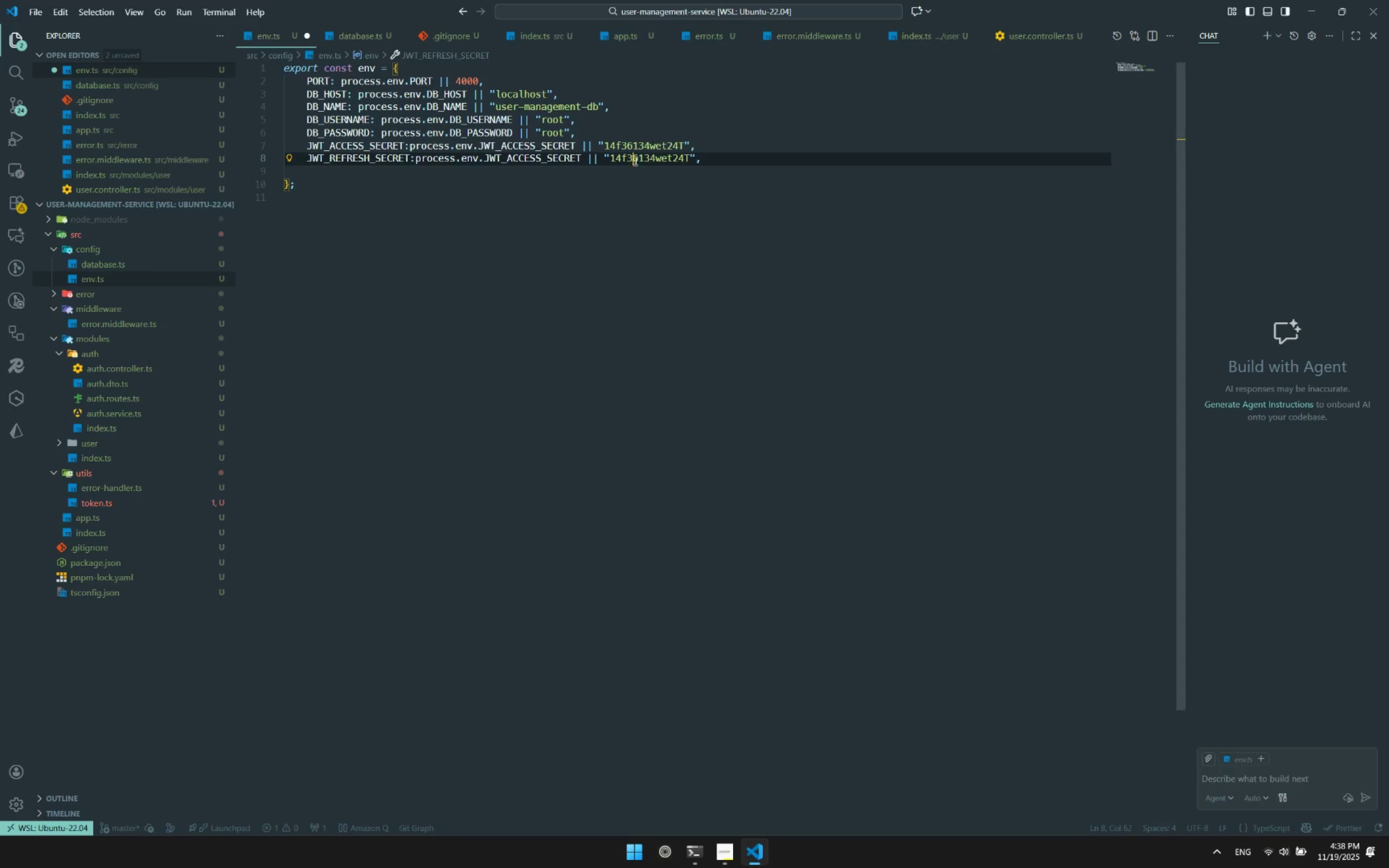 
double_click([634, 161])
 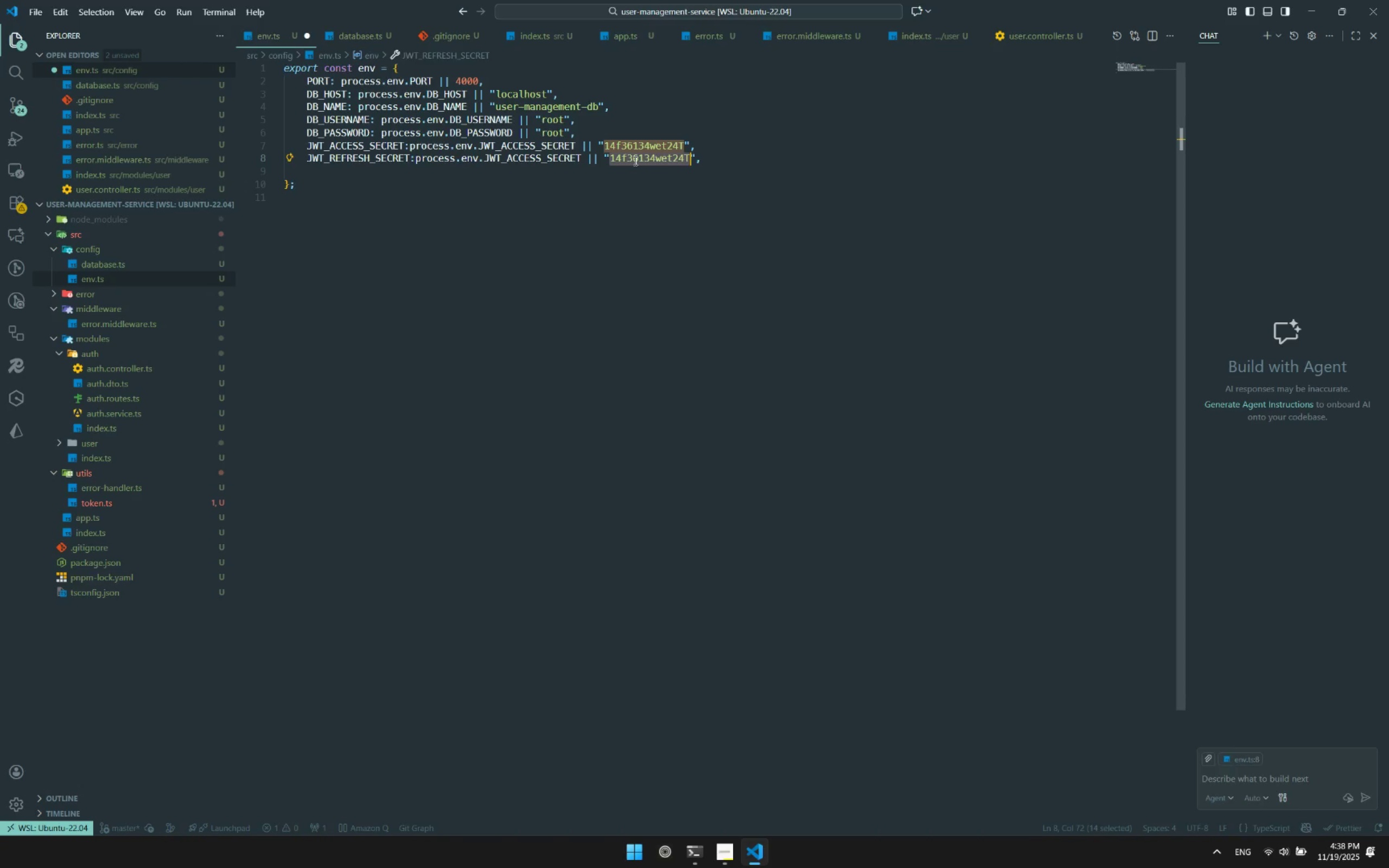 
type(8h93294235093)
 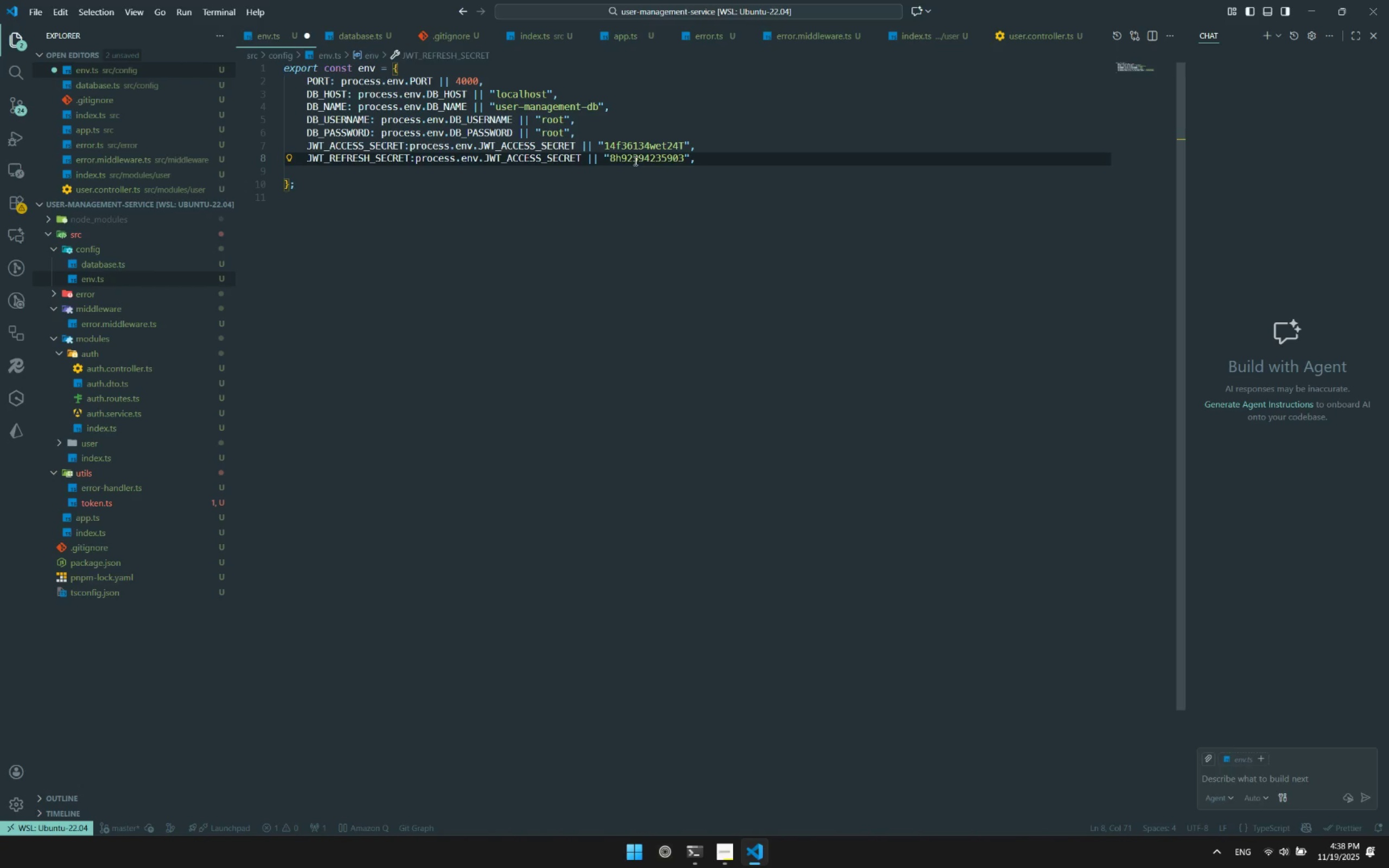 
left_click([634, 161])
 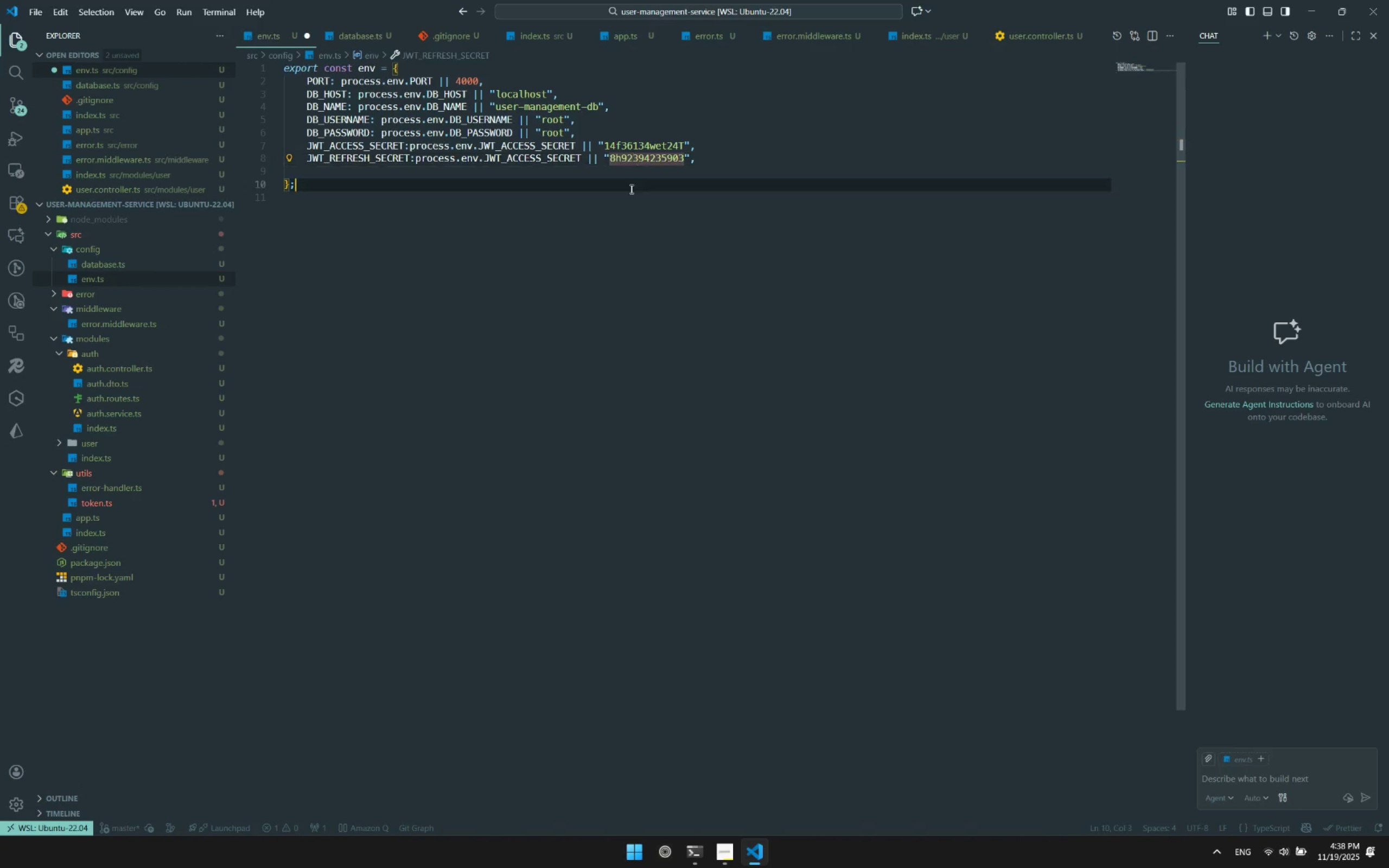 
double_click([630, 189])
 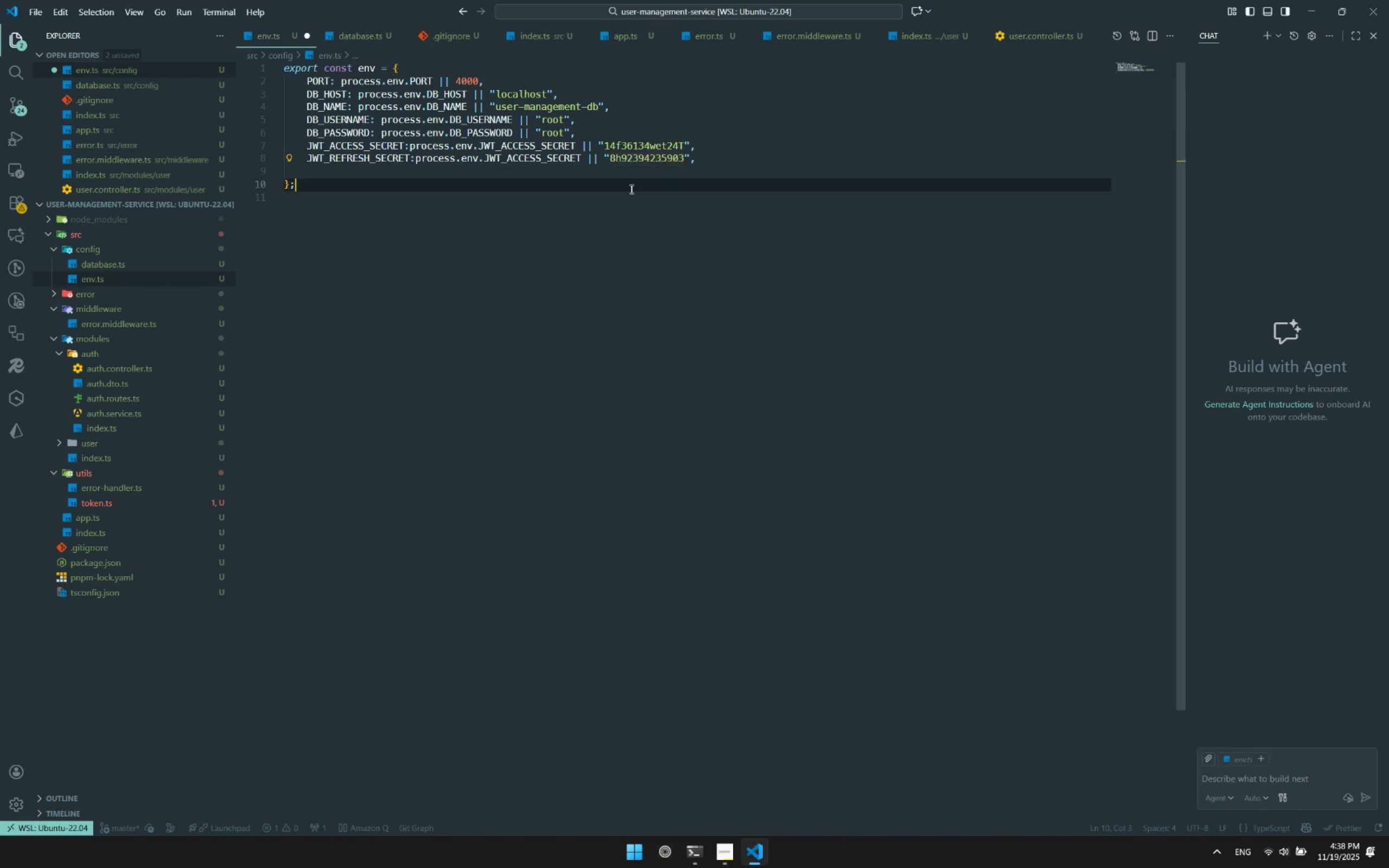 
key(Control+ControlLeft)
 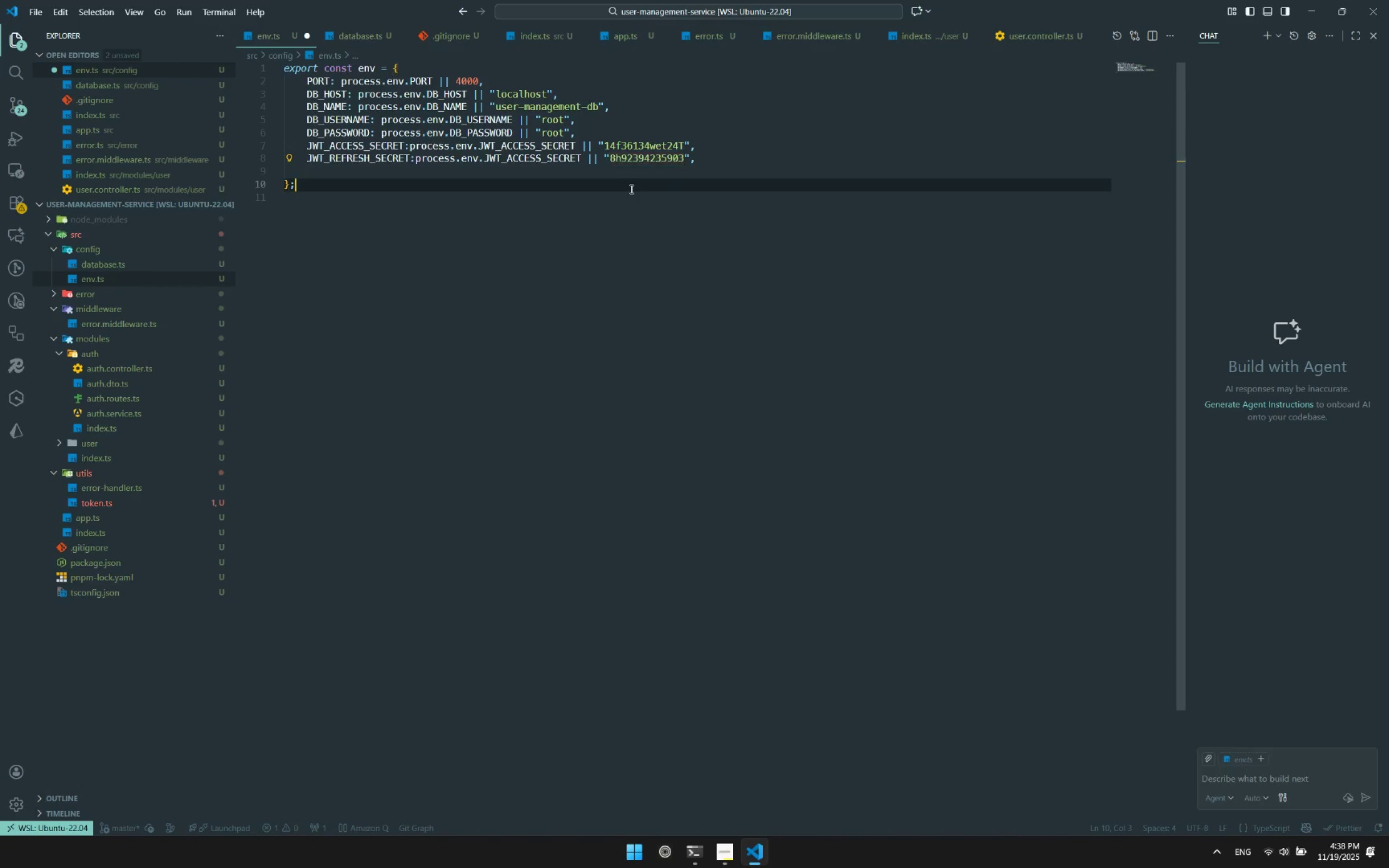 
key(Control+S)
 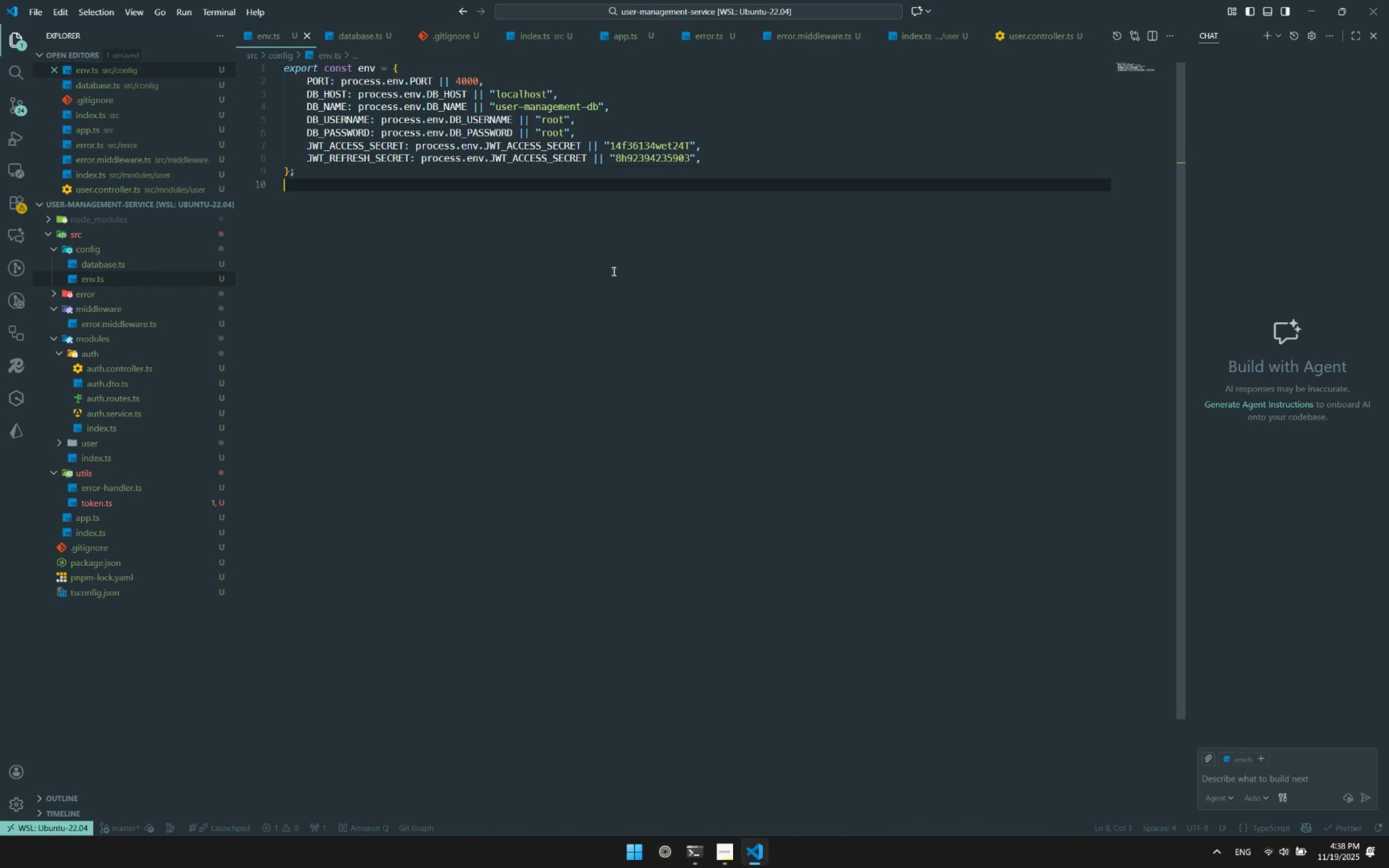 
left_click([613, 271])
 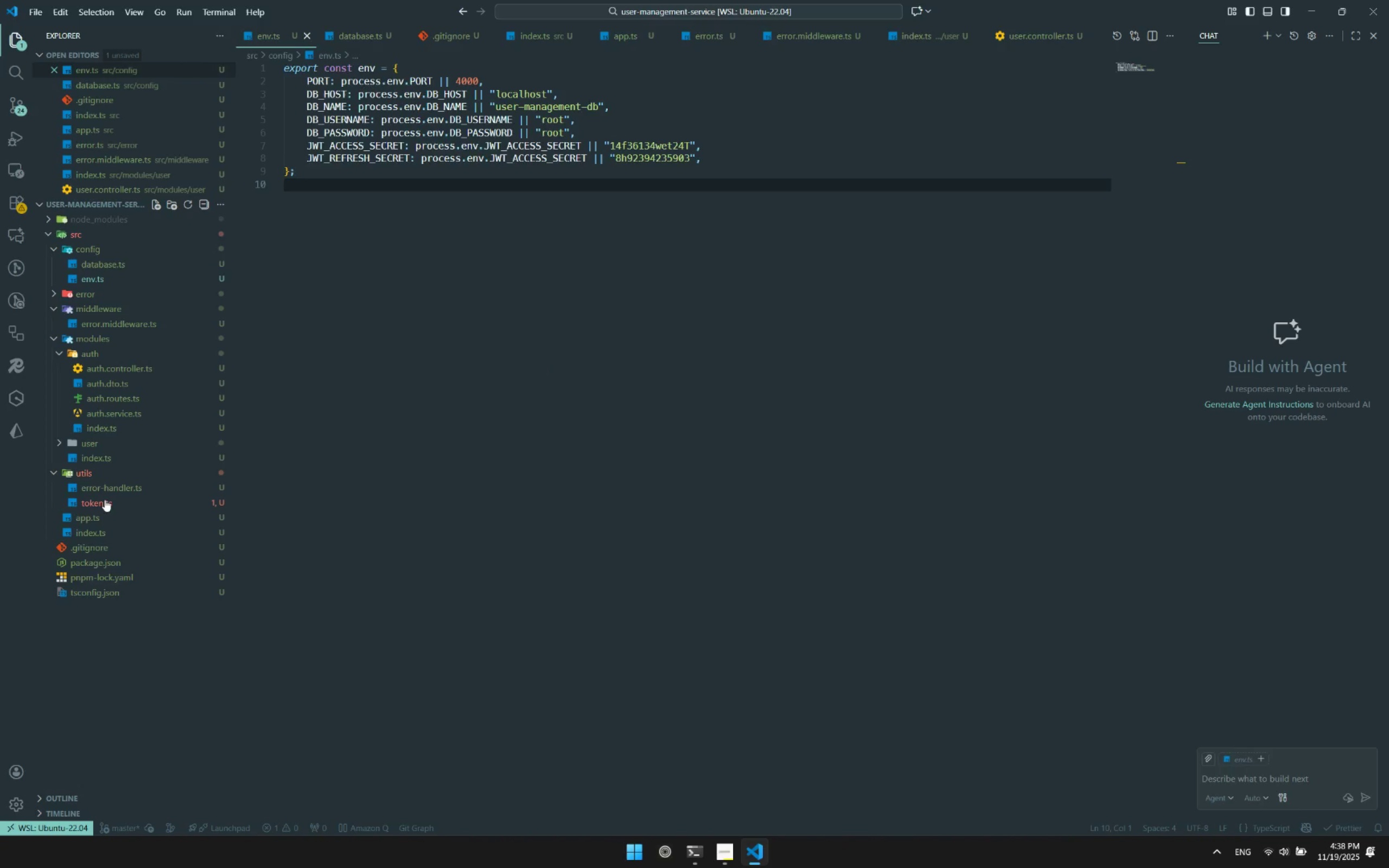 
double_click([425, 272])
 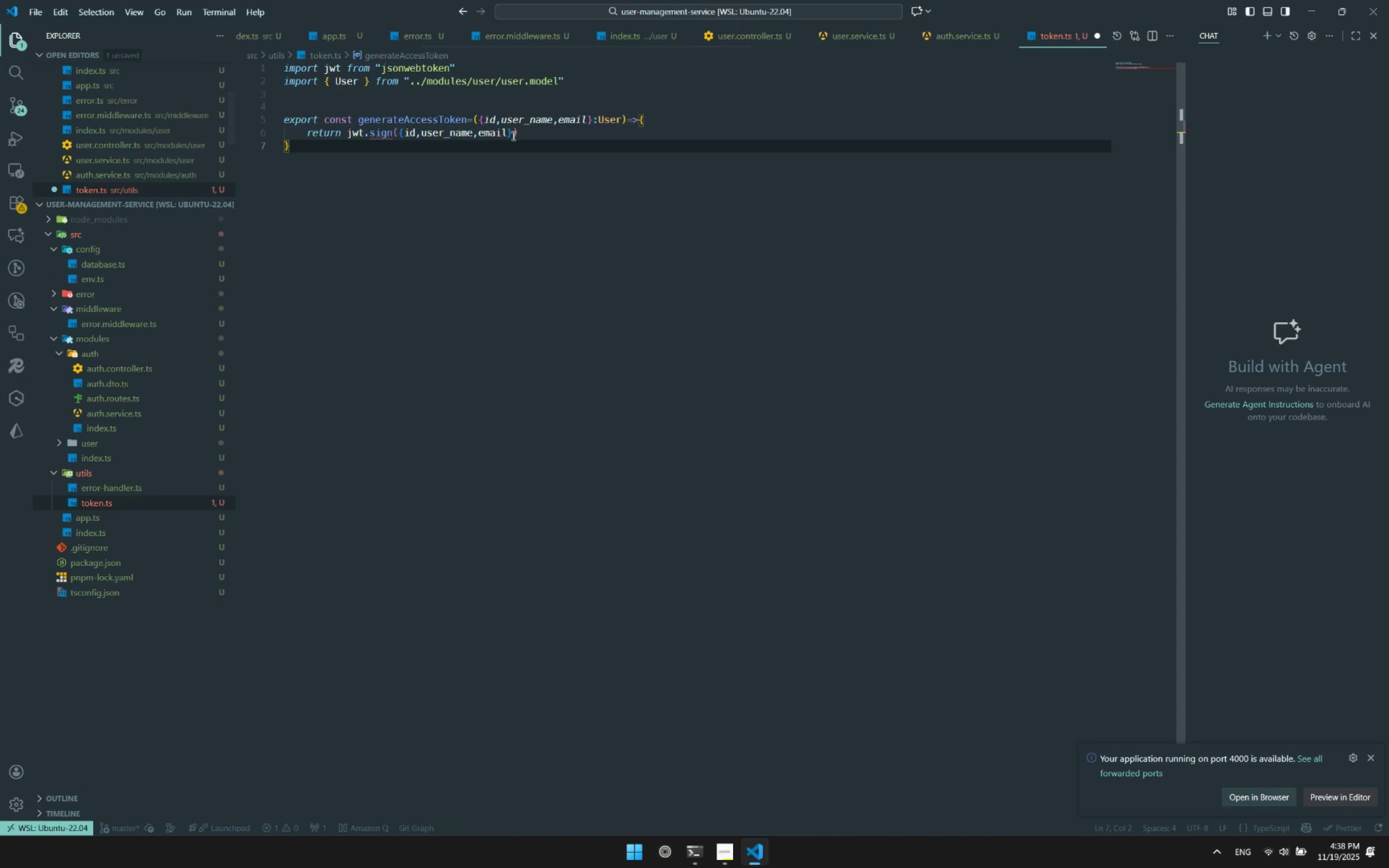 
left_click([512, 135])
 